 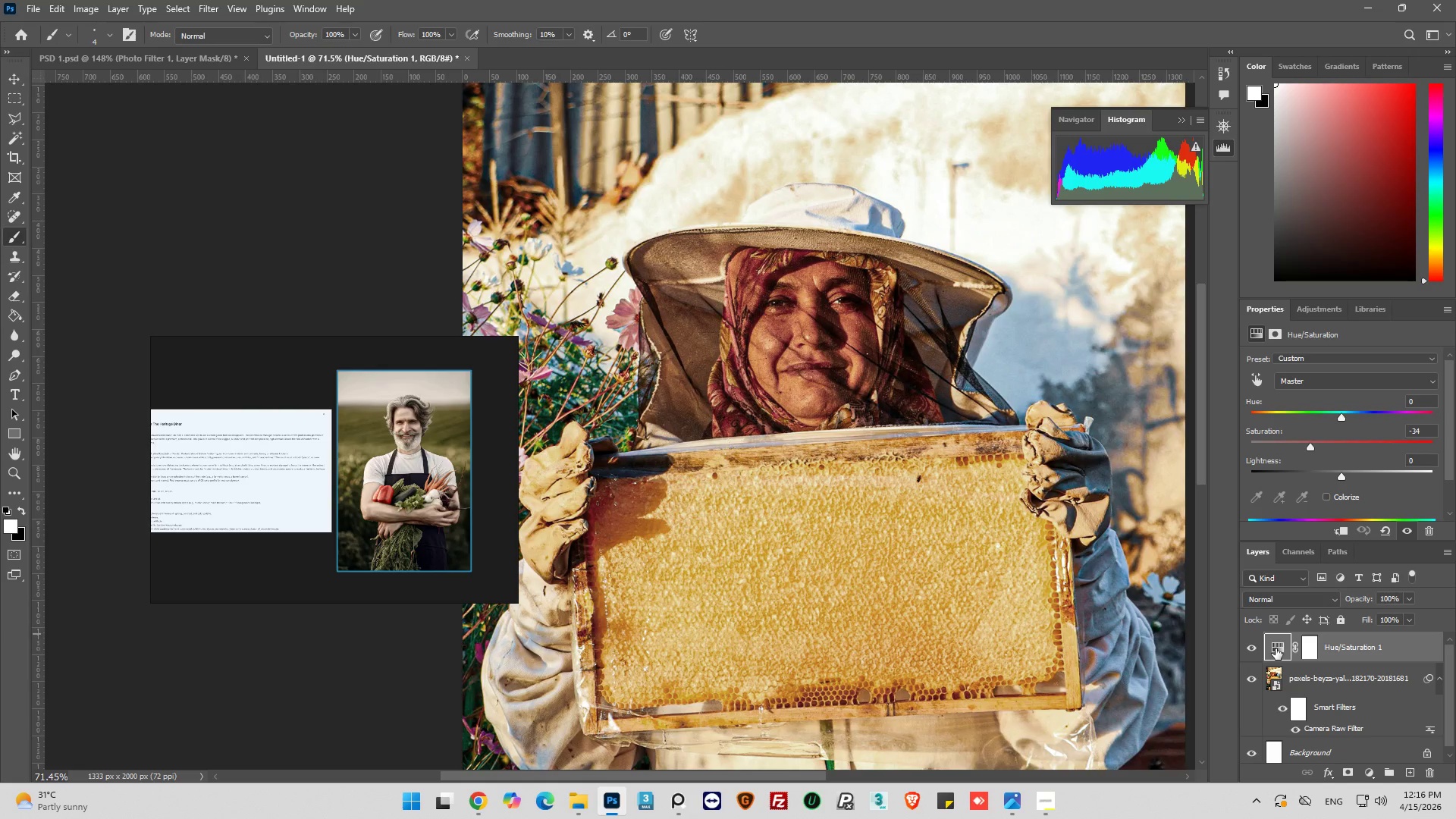 
left_click([1274, 677])
 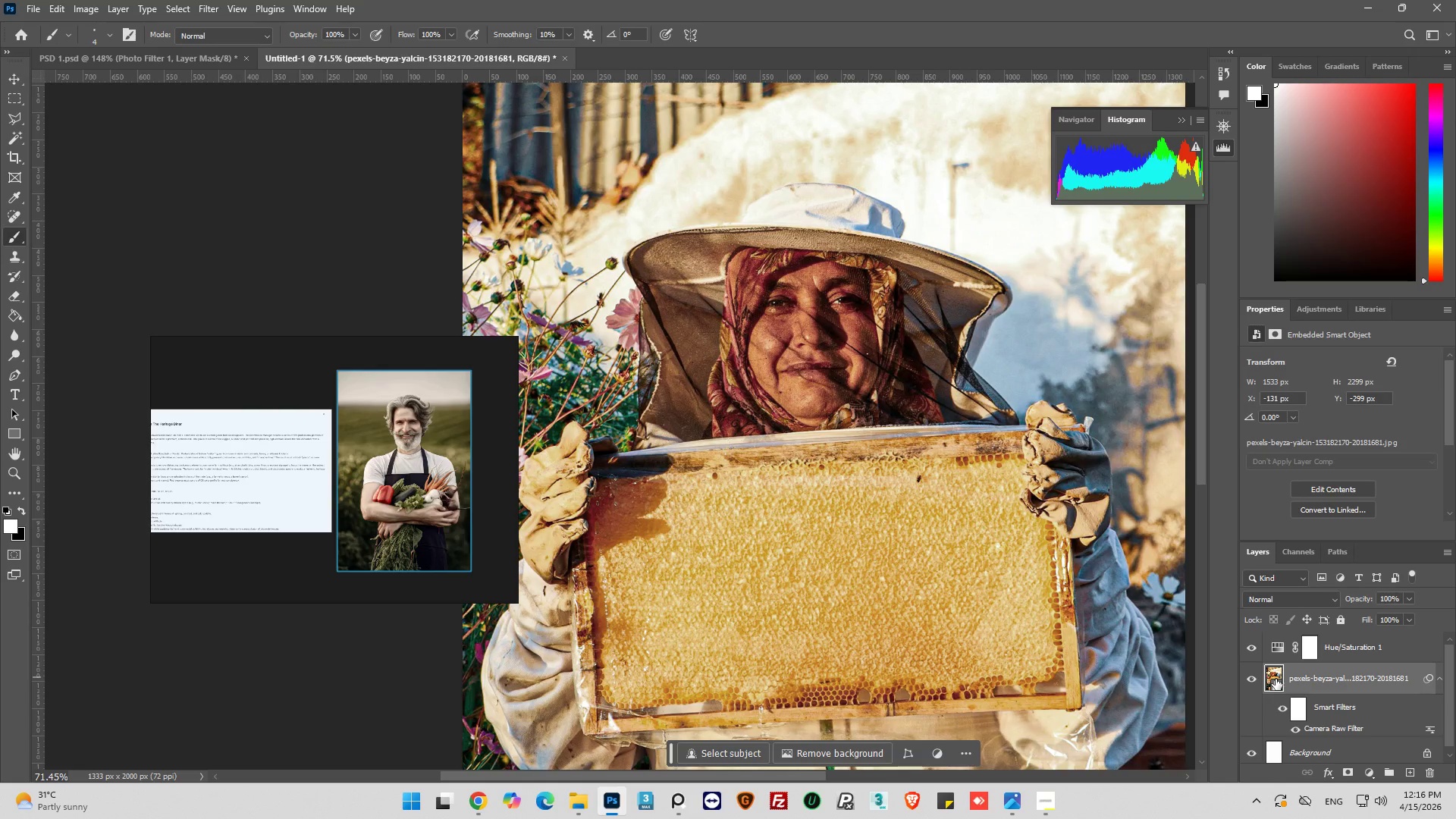 
key(Alt+Control+Shift+E)
 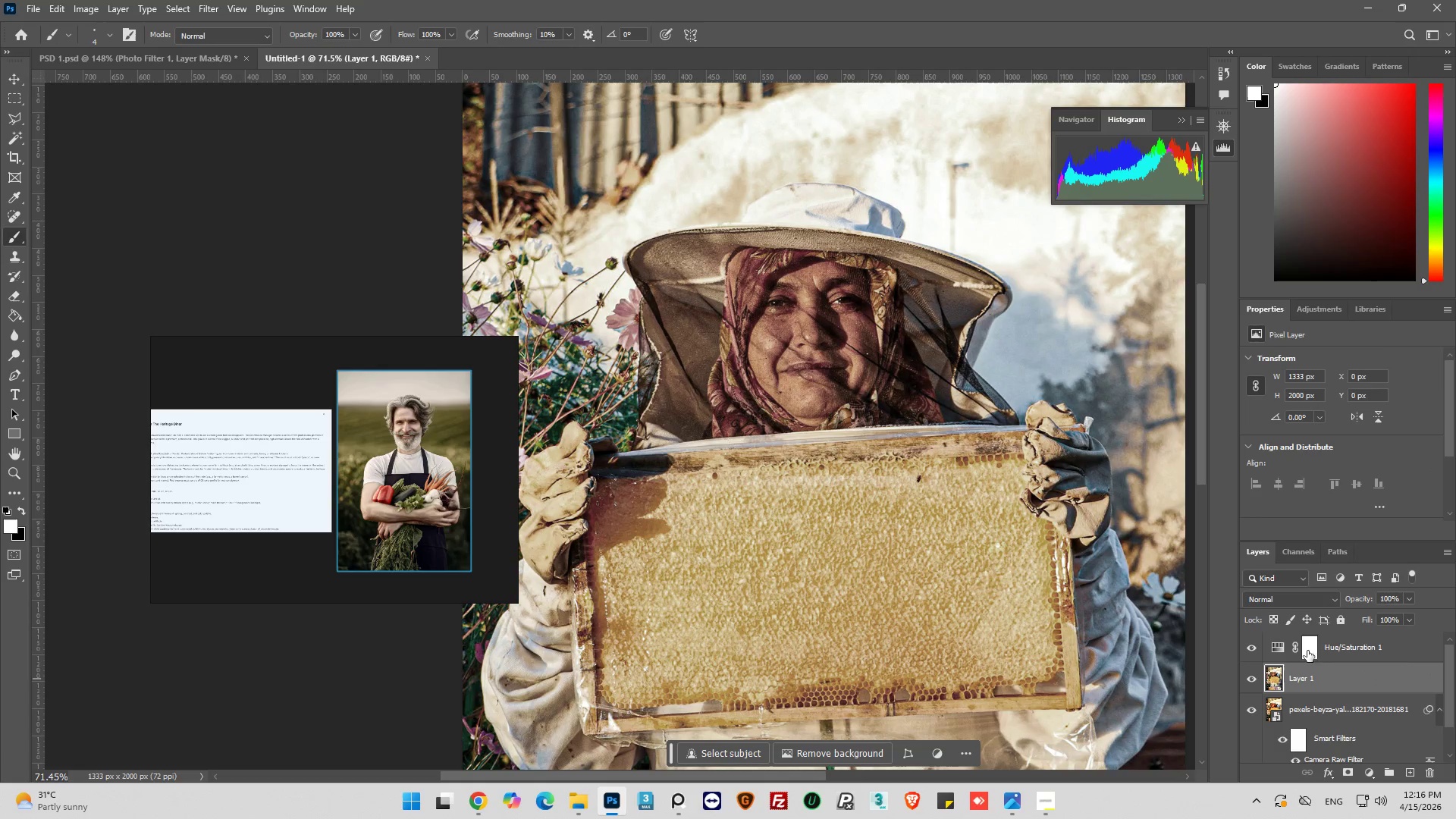 
key(Shift+ShiftLeft)
 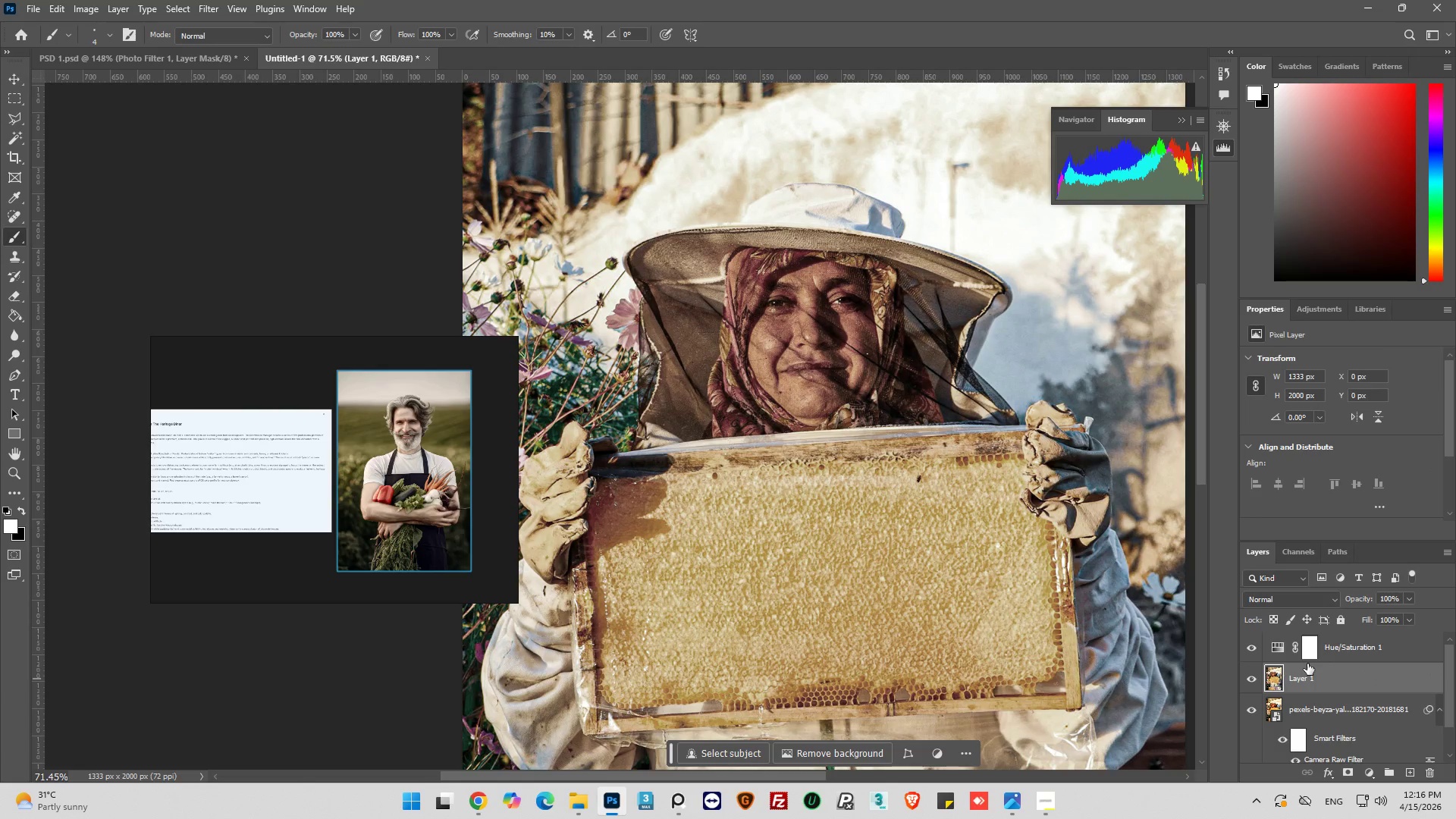 
key(Control+Z)
 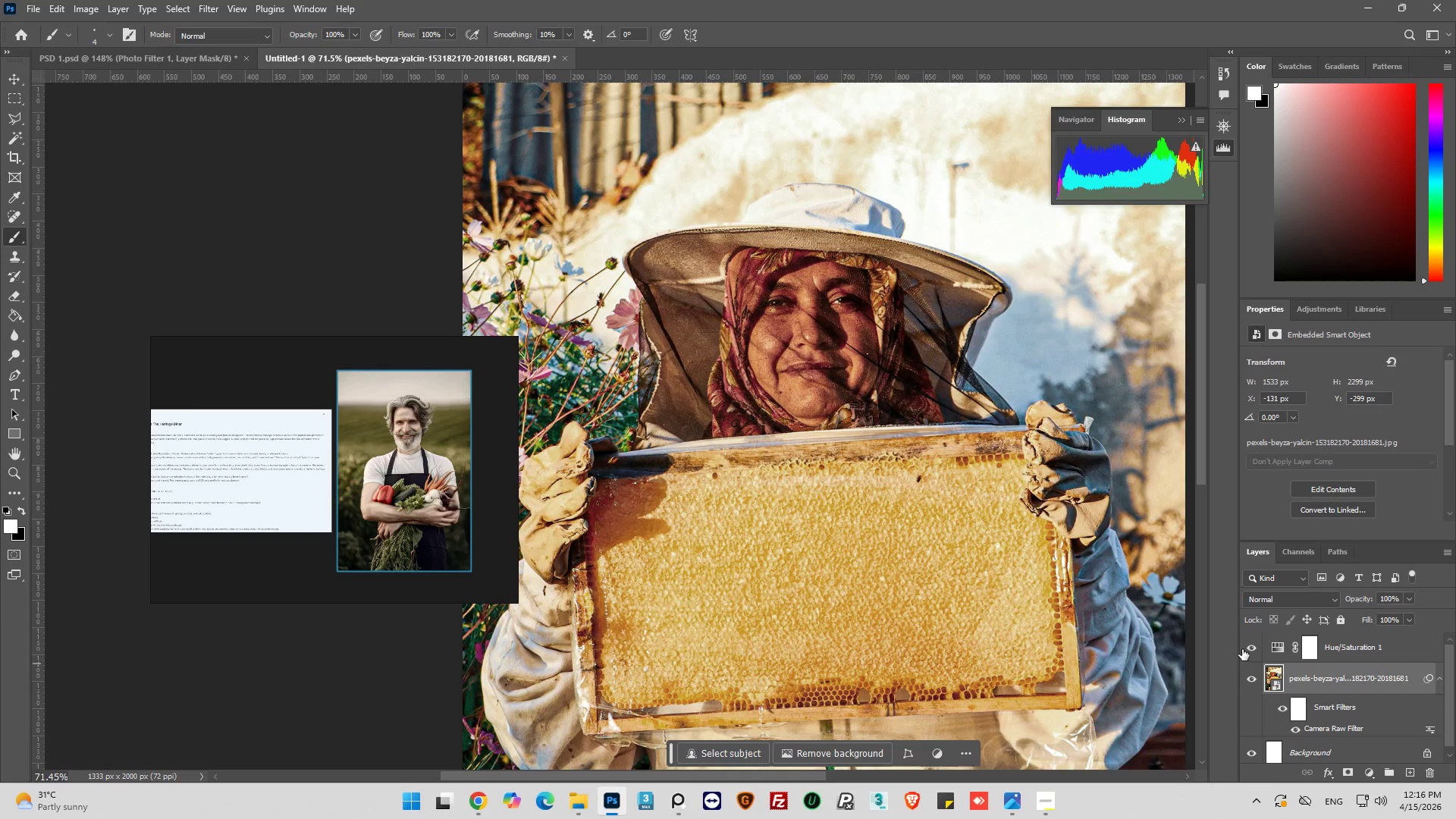 
left_click([1251, 645])
 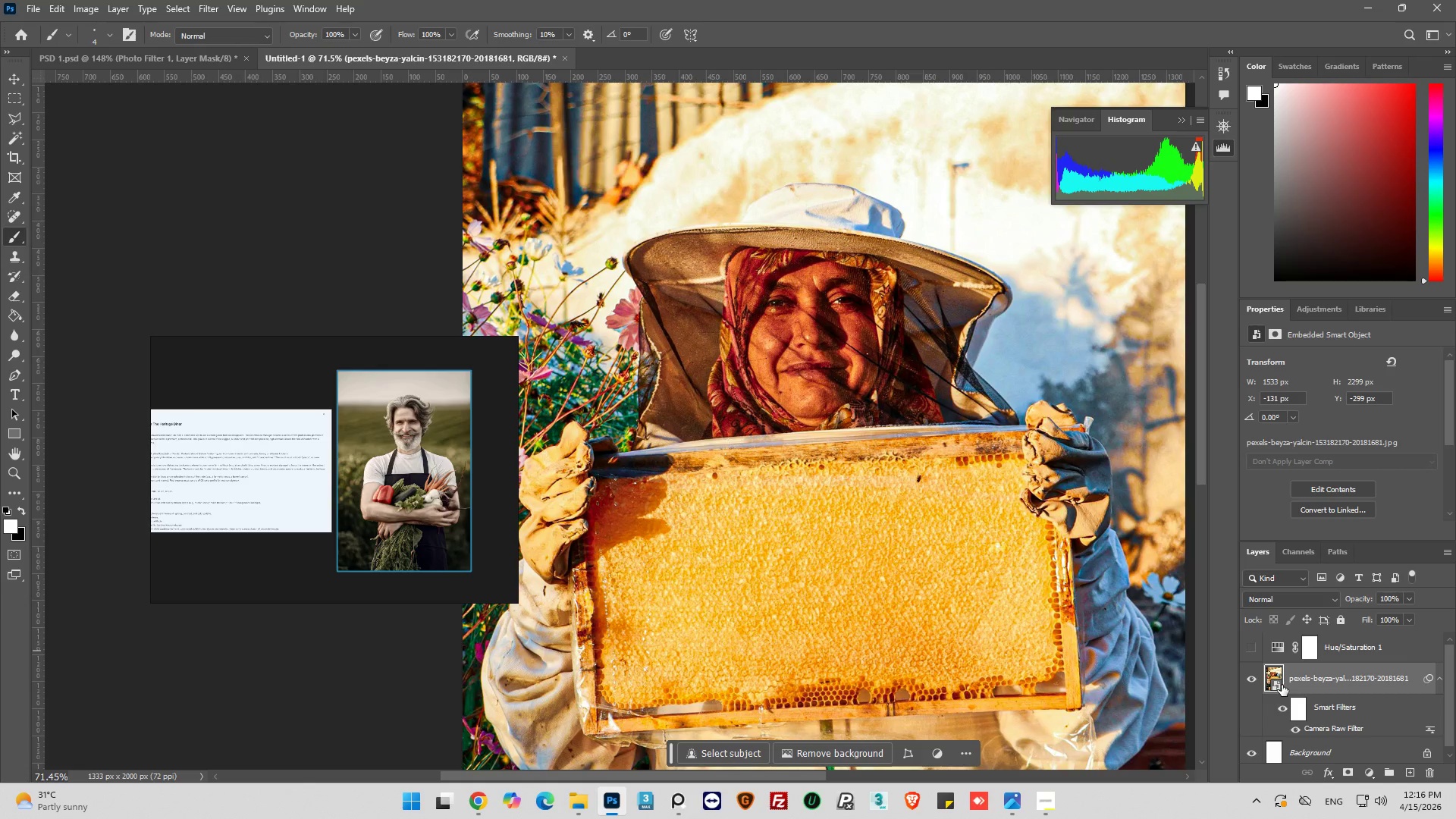 
scroll: coordinate [1282, 685], scroll_direction: down, amount: 3.0
 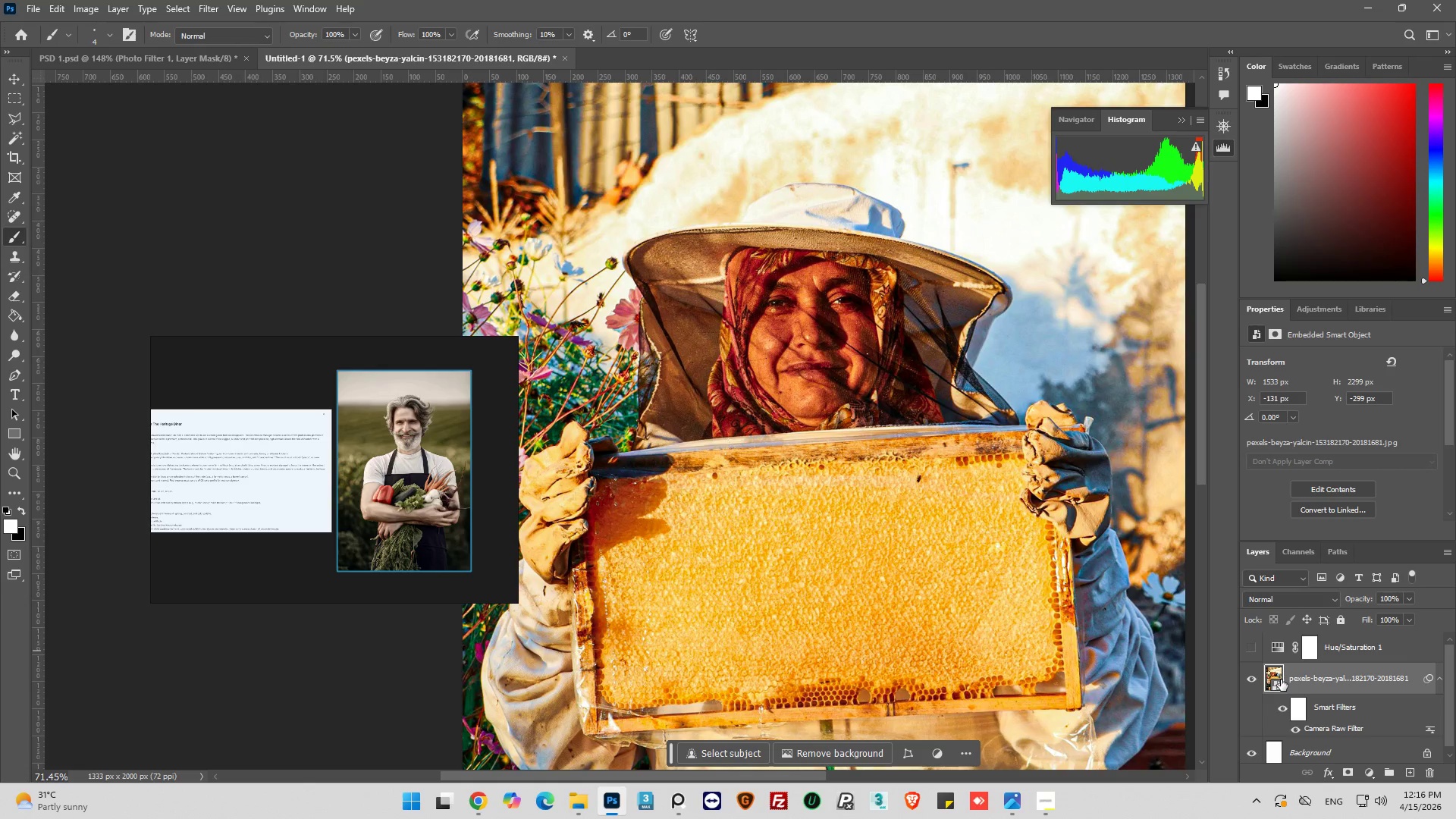 
hold_key(key=ControlLeft, duration=1.16)
 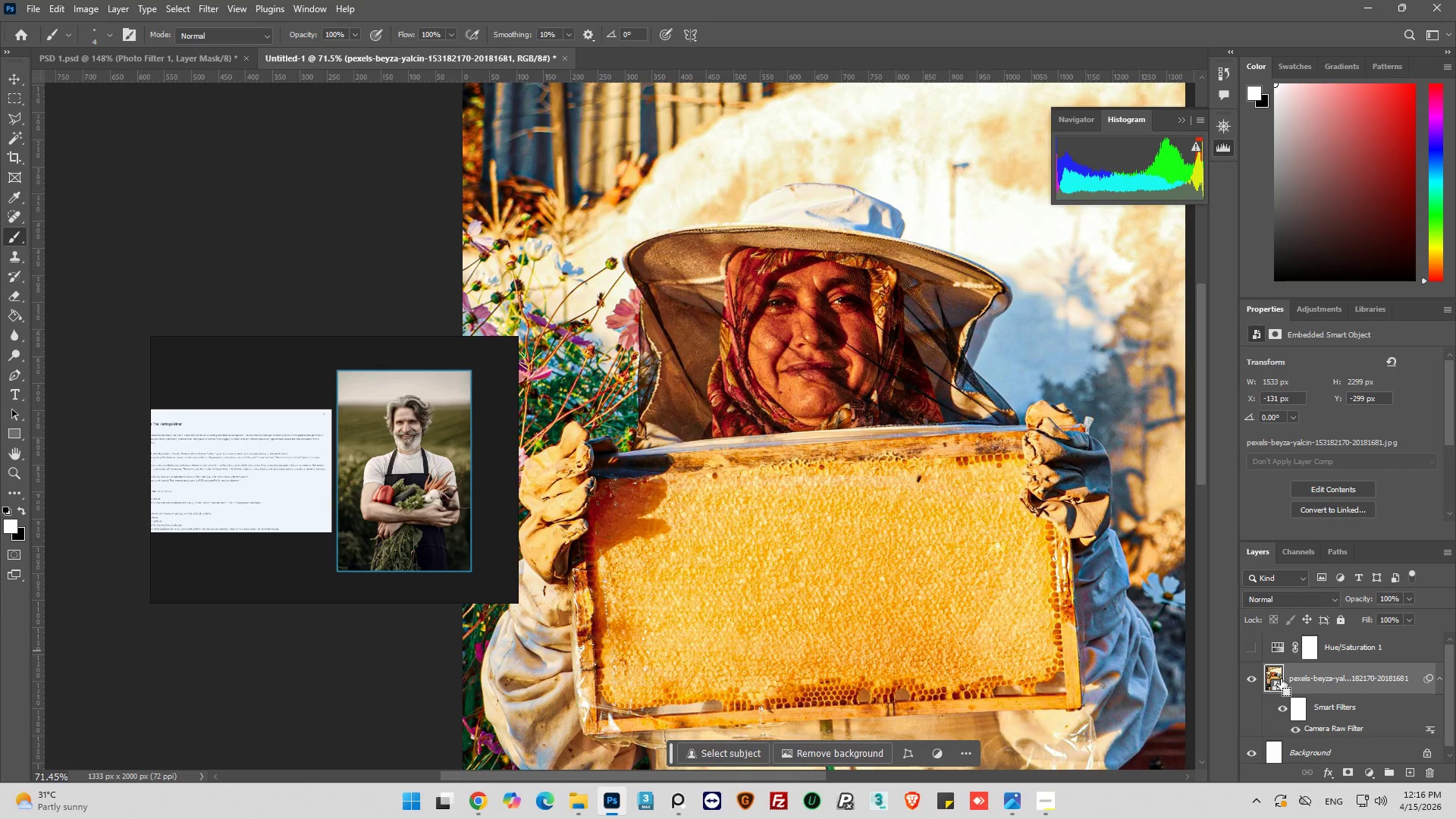 
hold_key(key=ShiftLeft, duration=0.48)
 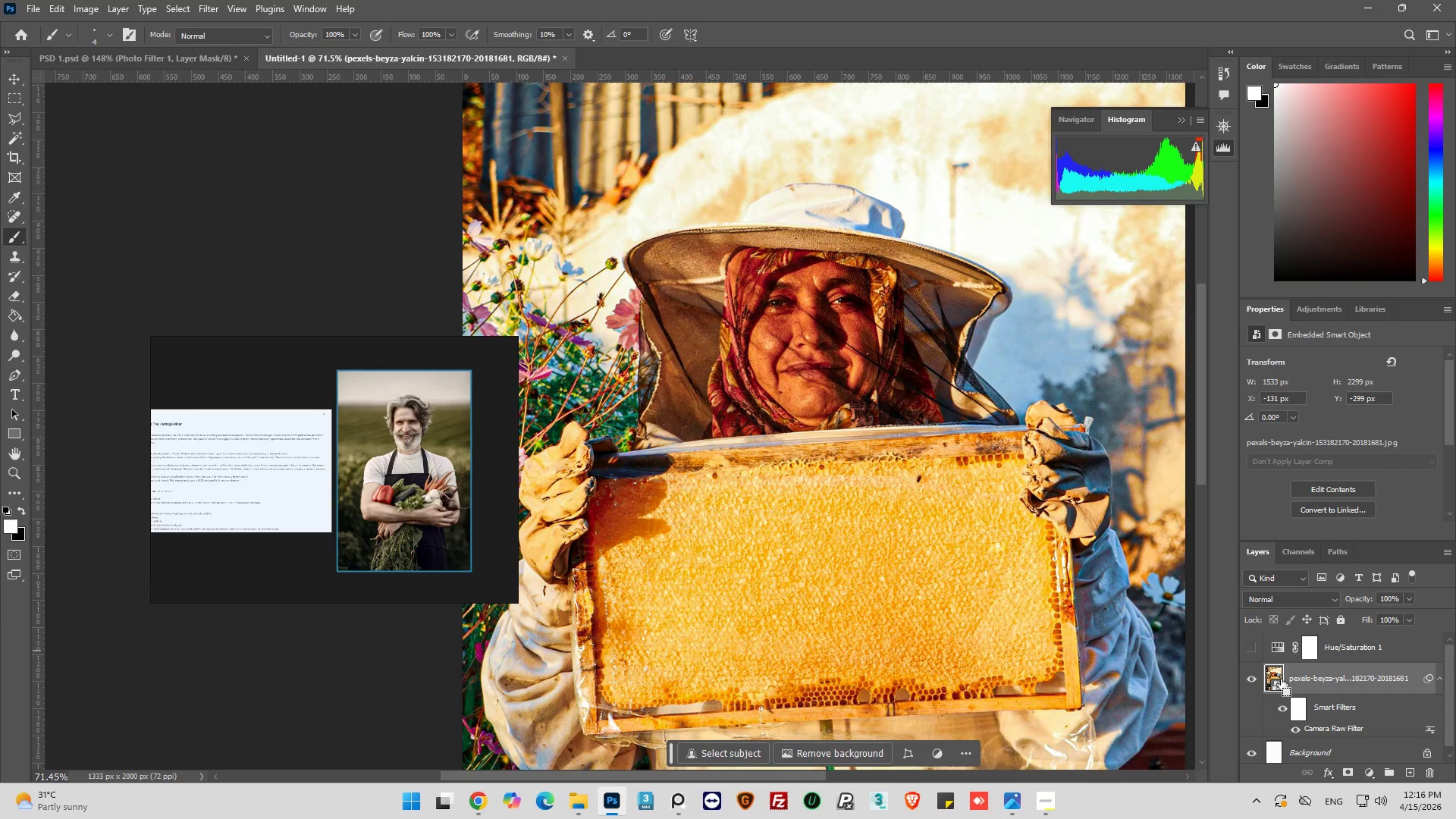 
key(Control+J)
 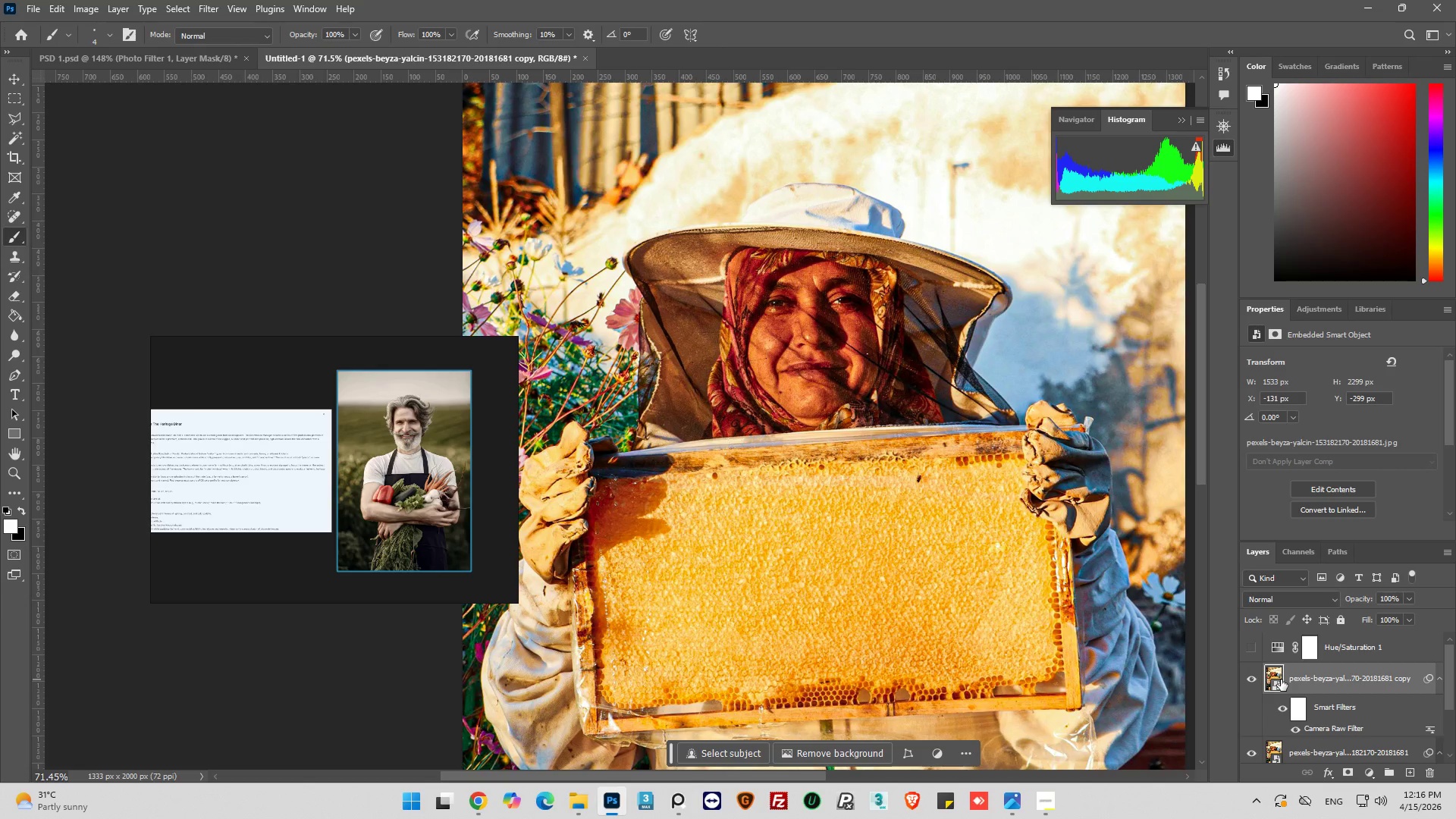 
key(Control+J)
 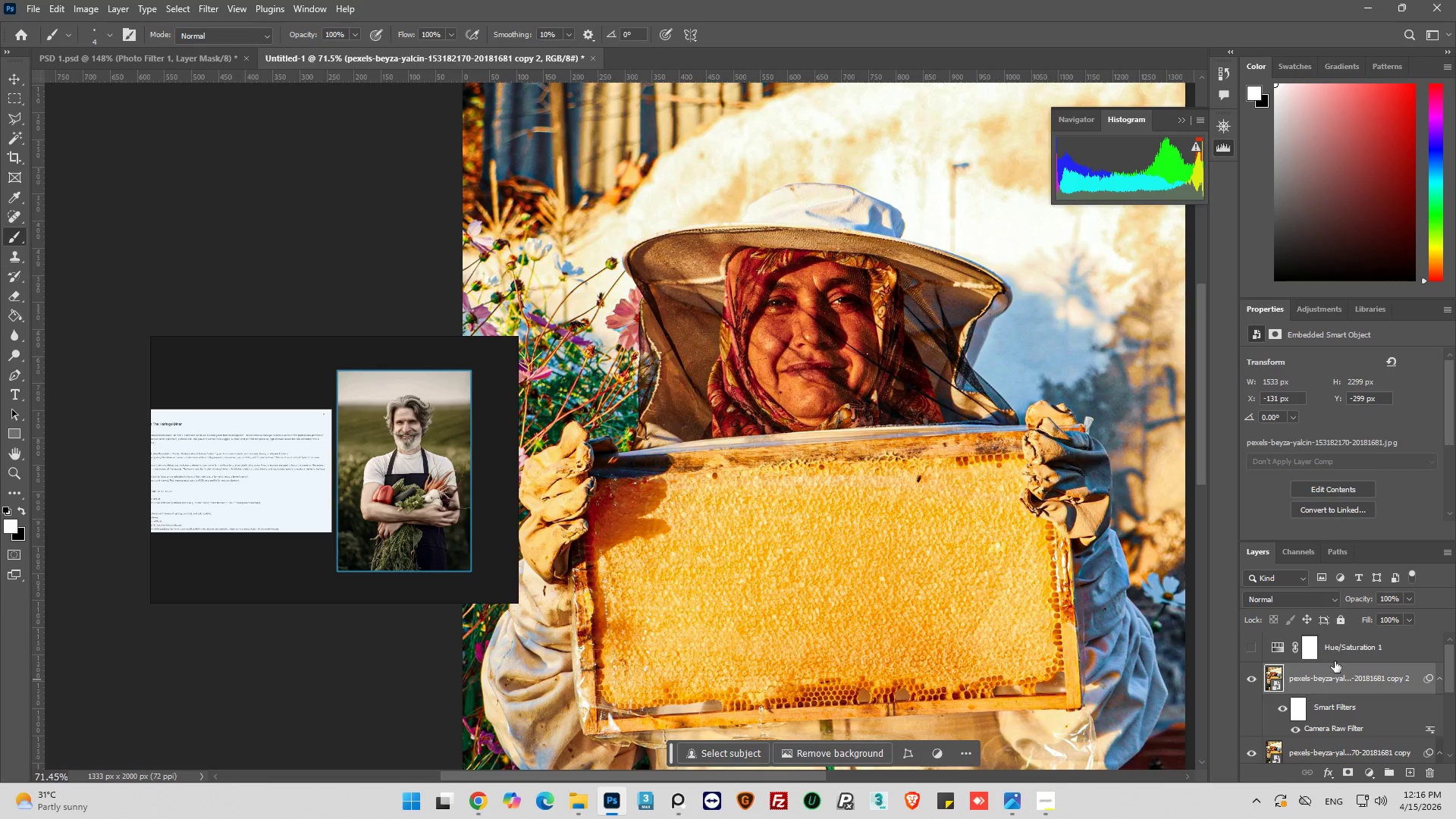 
scroll: coordinate [1354, 674], scroll_direction: down, amount: 3.0
 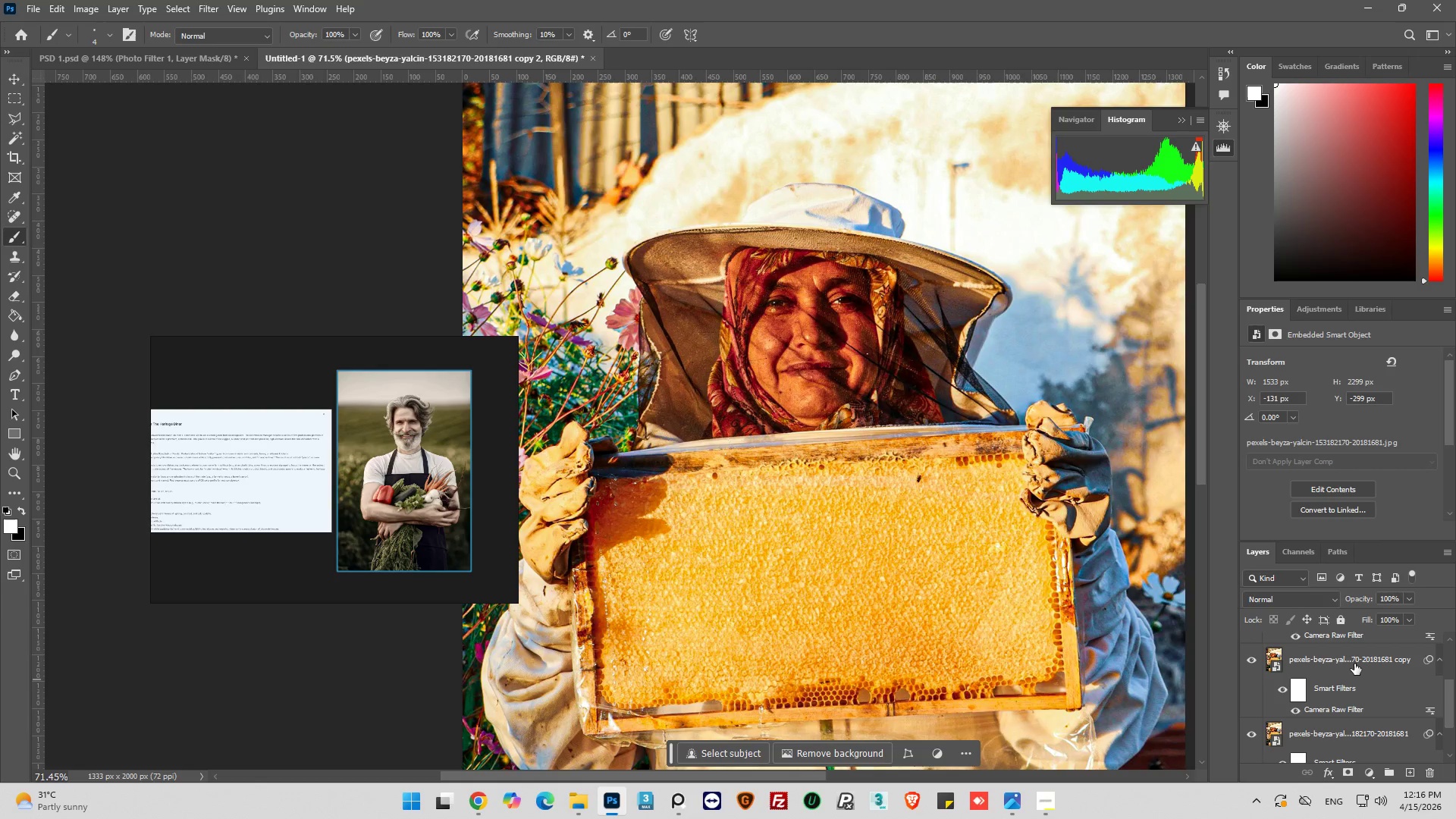 
left_click([1354, 662])
 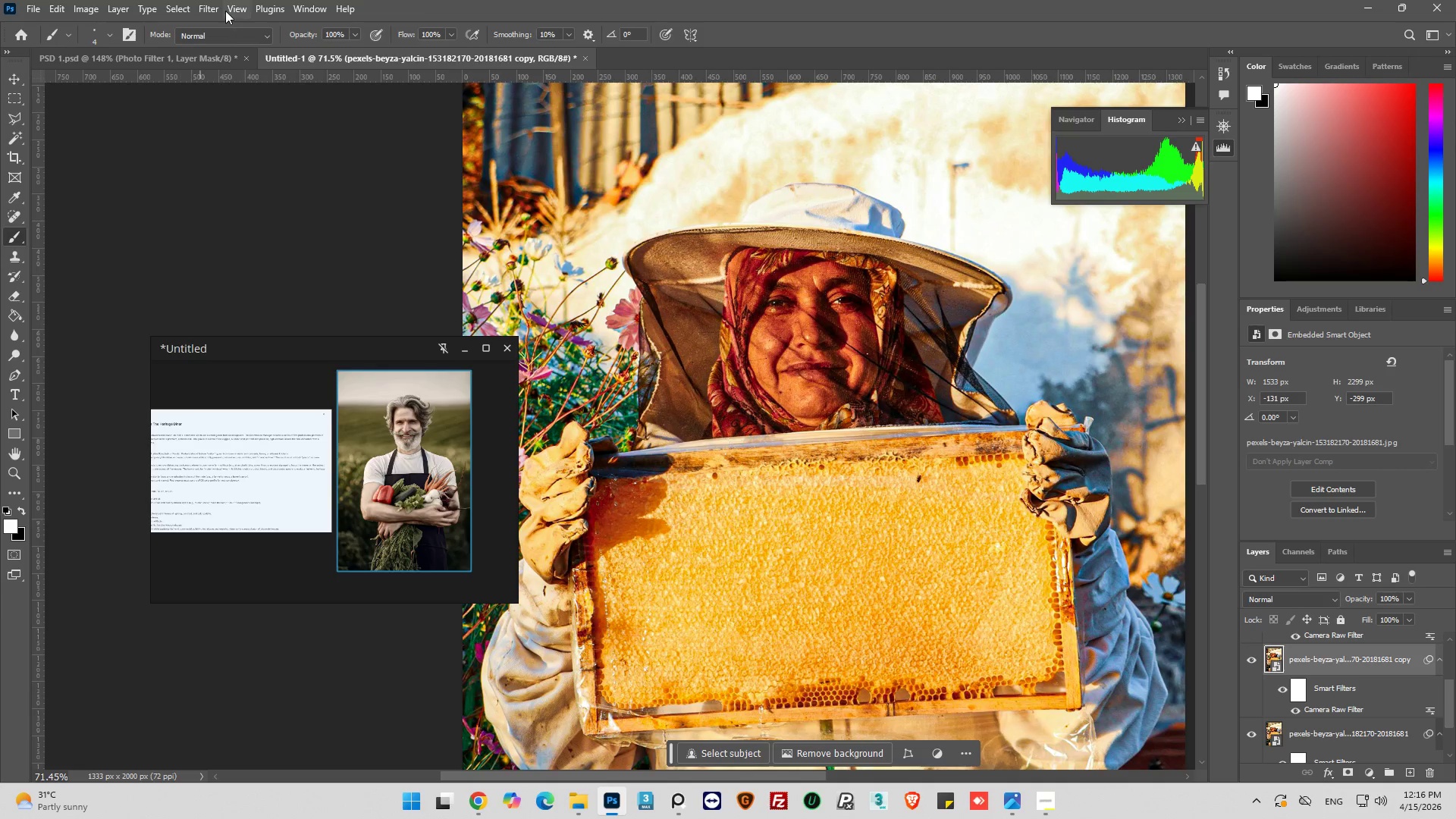 
left_click([215, 8])
 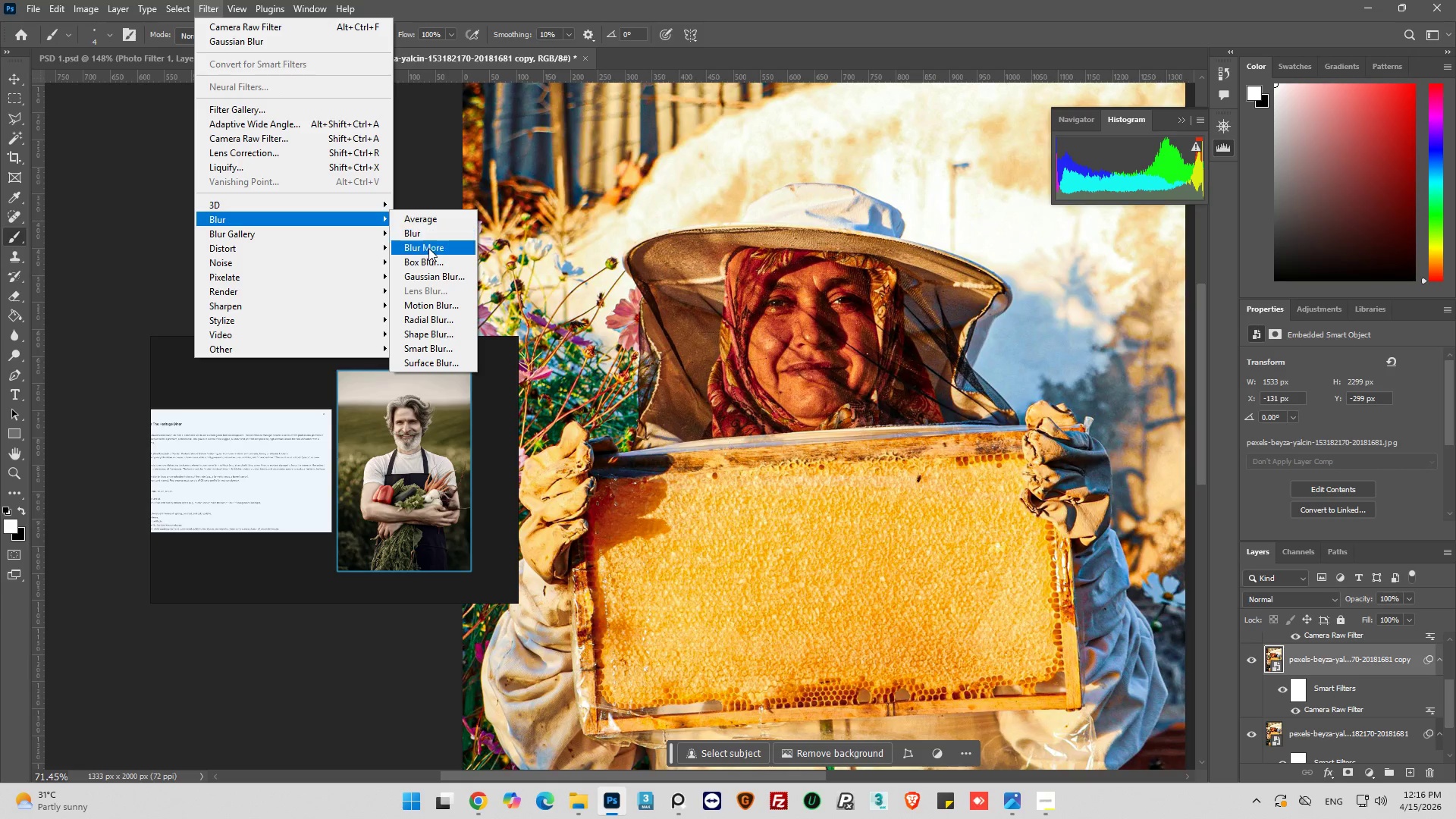 
left_click([437, 278])
 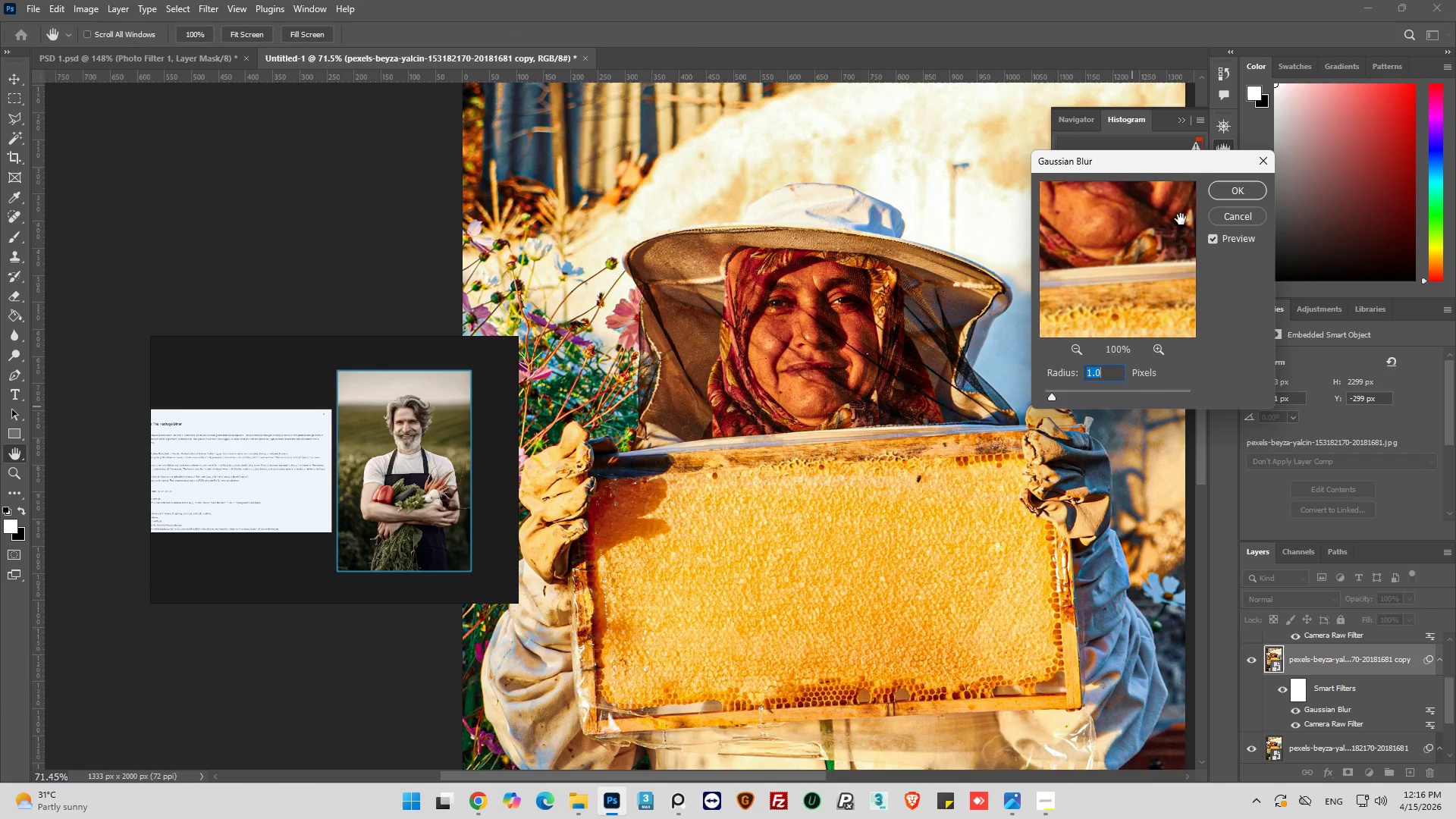 
left_click([1224, 193])
 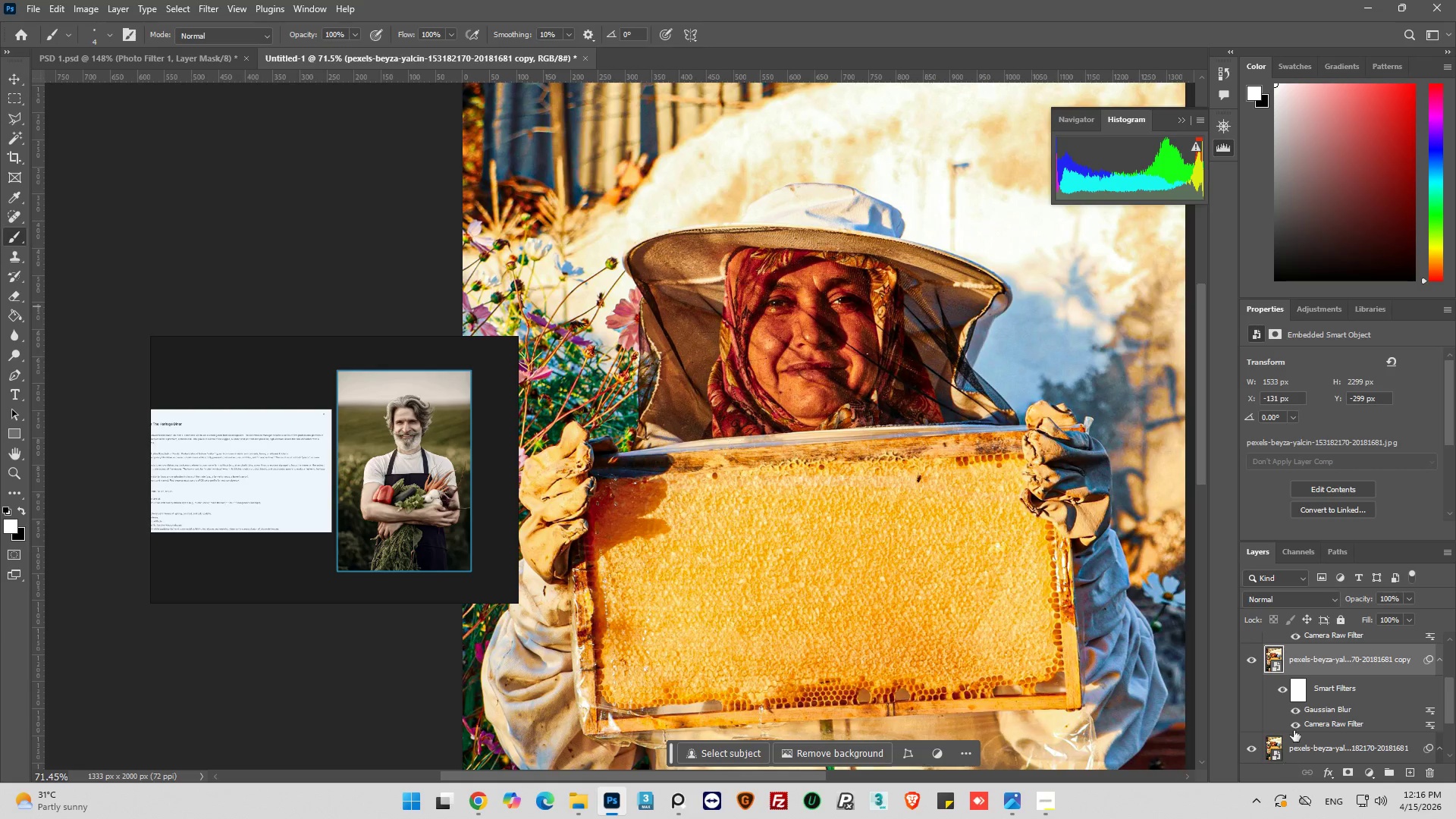 
scroll: coordinate [1298, 647], scroll_direction: up, amount: 4.0
 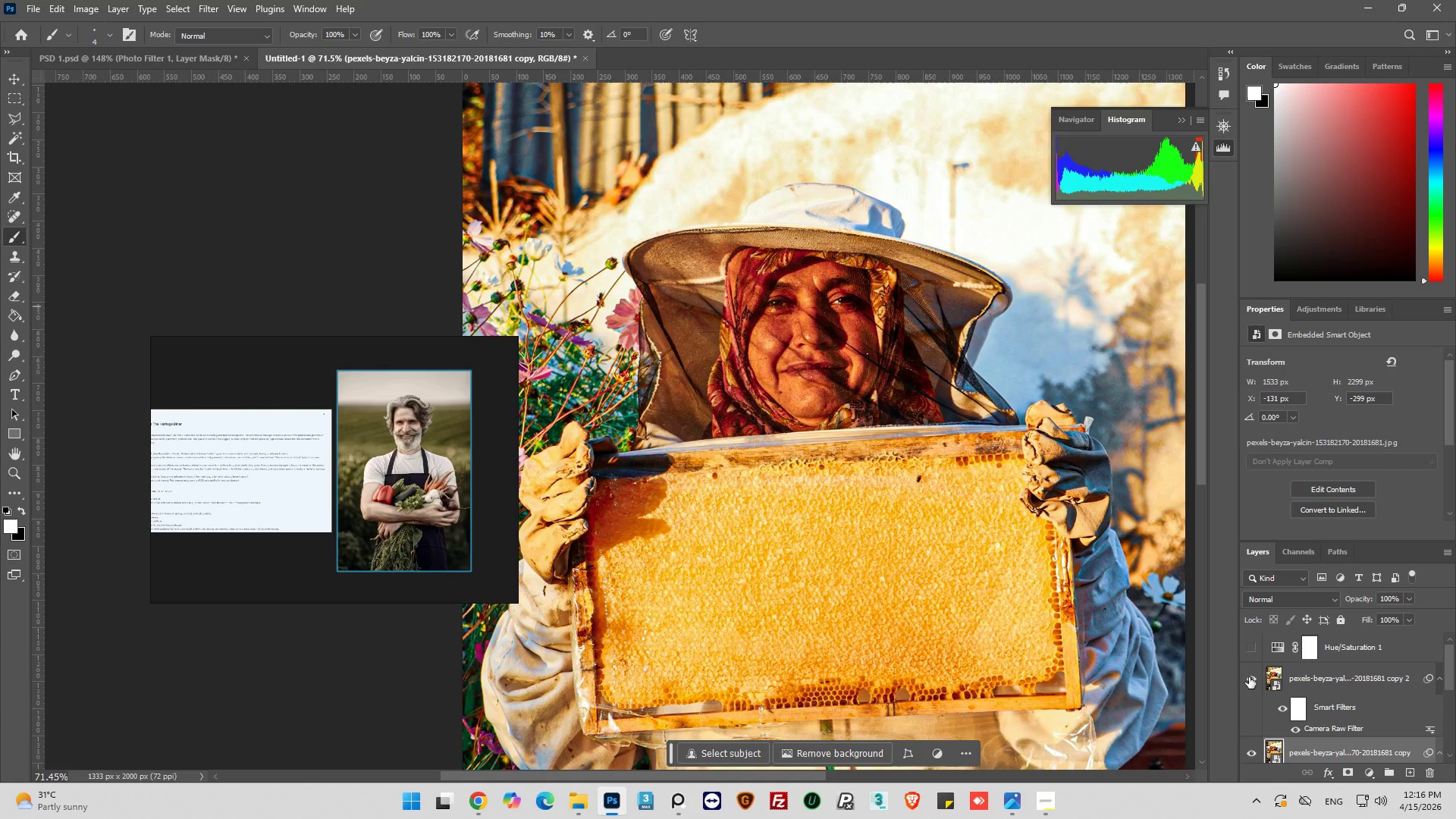 
left_click([1249, 677])
 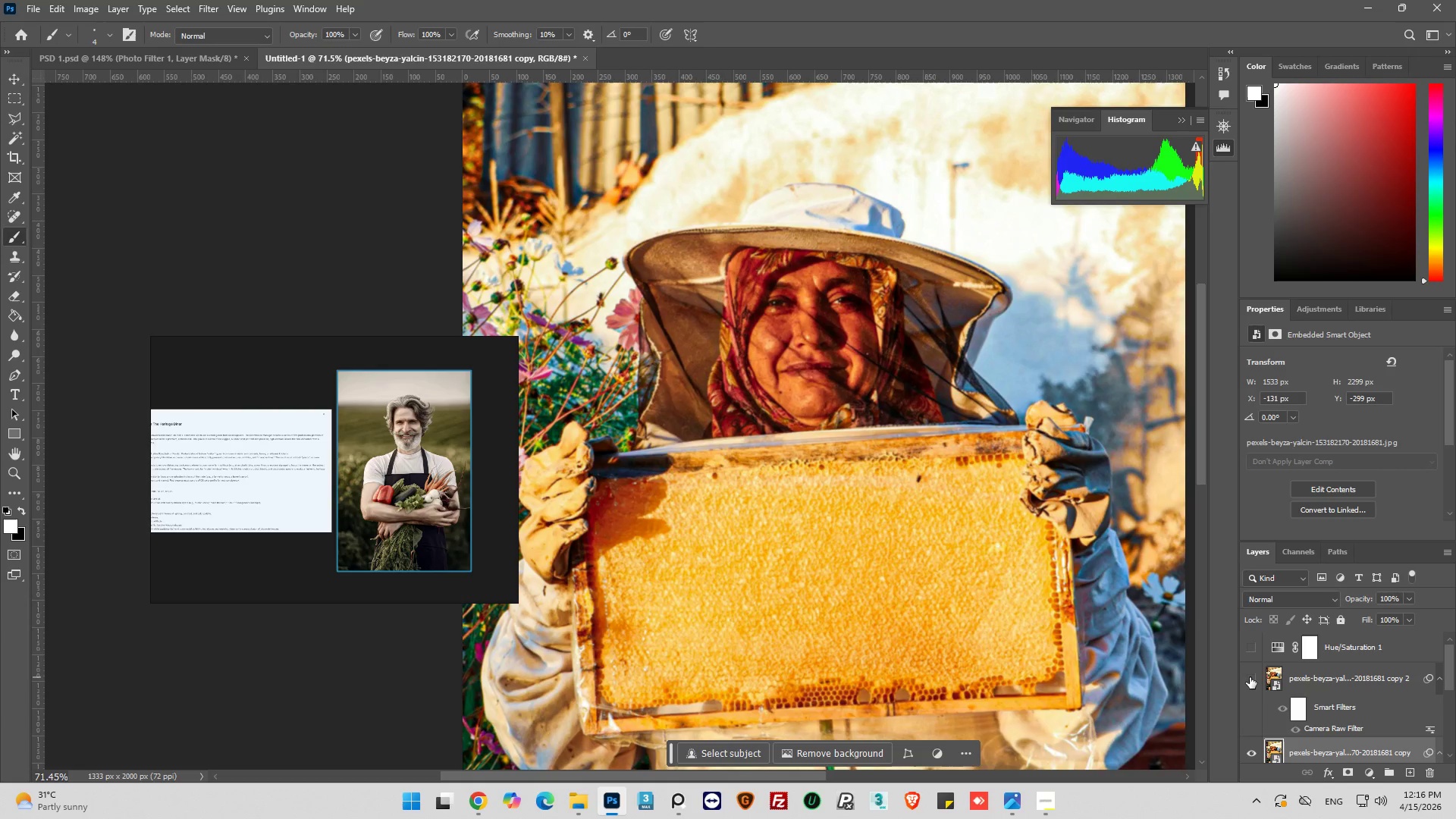 
left_click([1250, 677])
 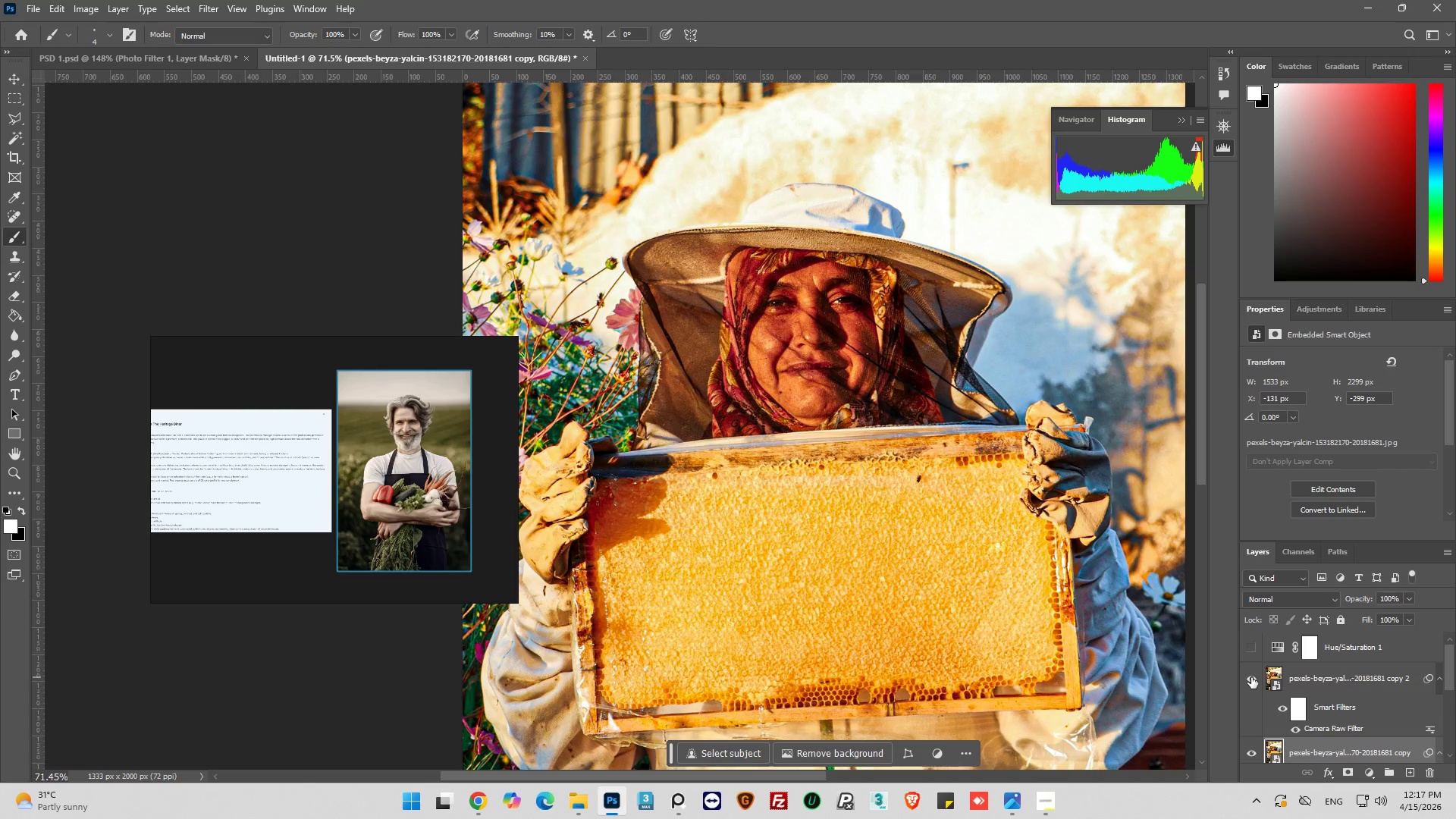 
wait(5.12)
 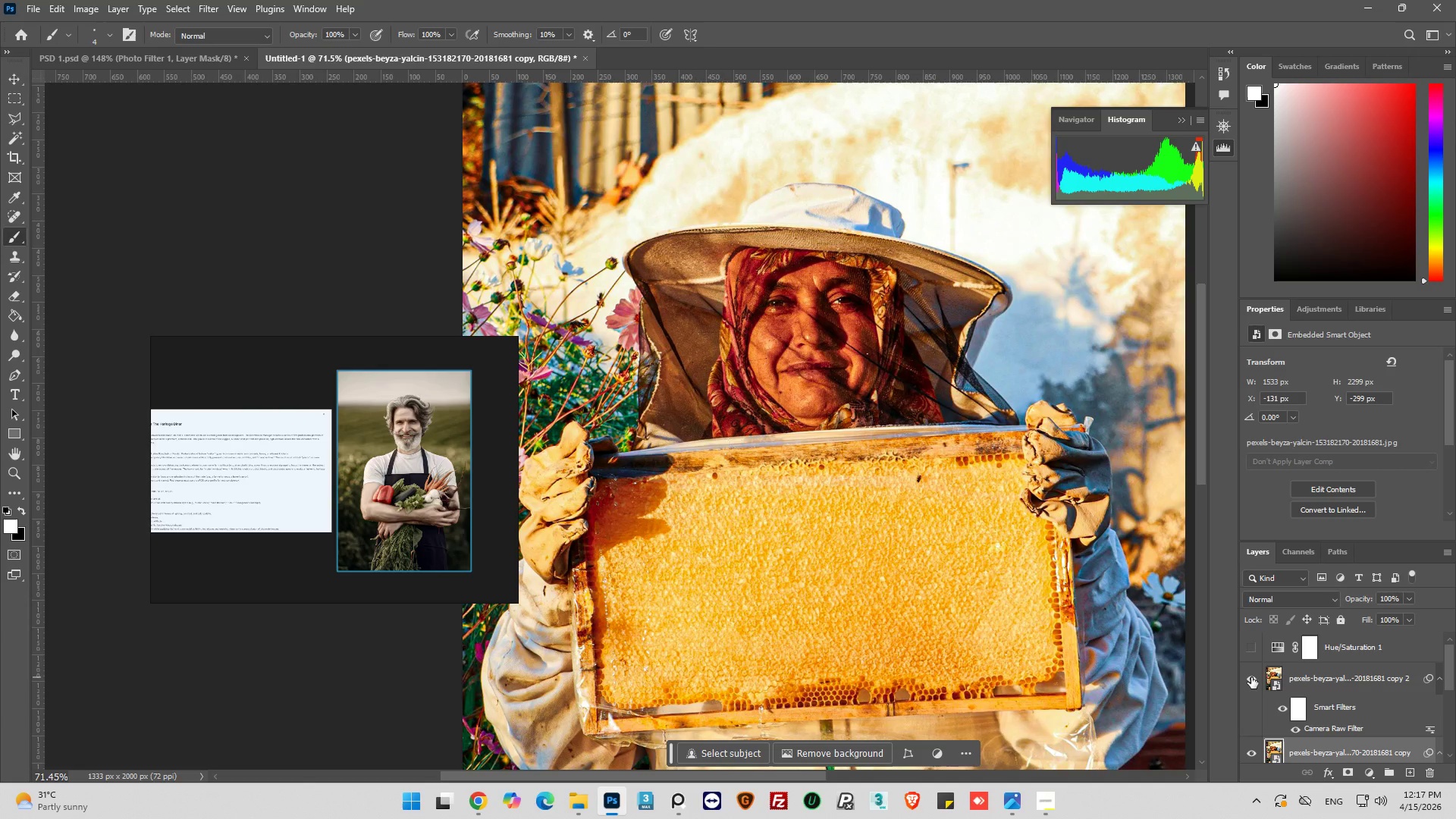 
left_click([1302, 678])
 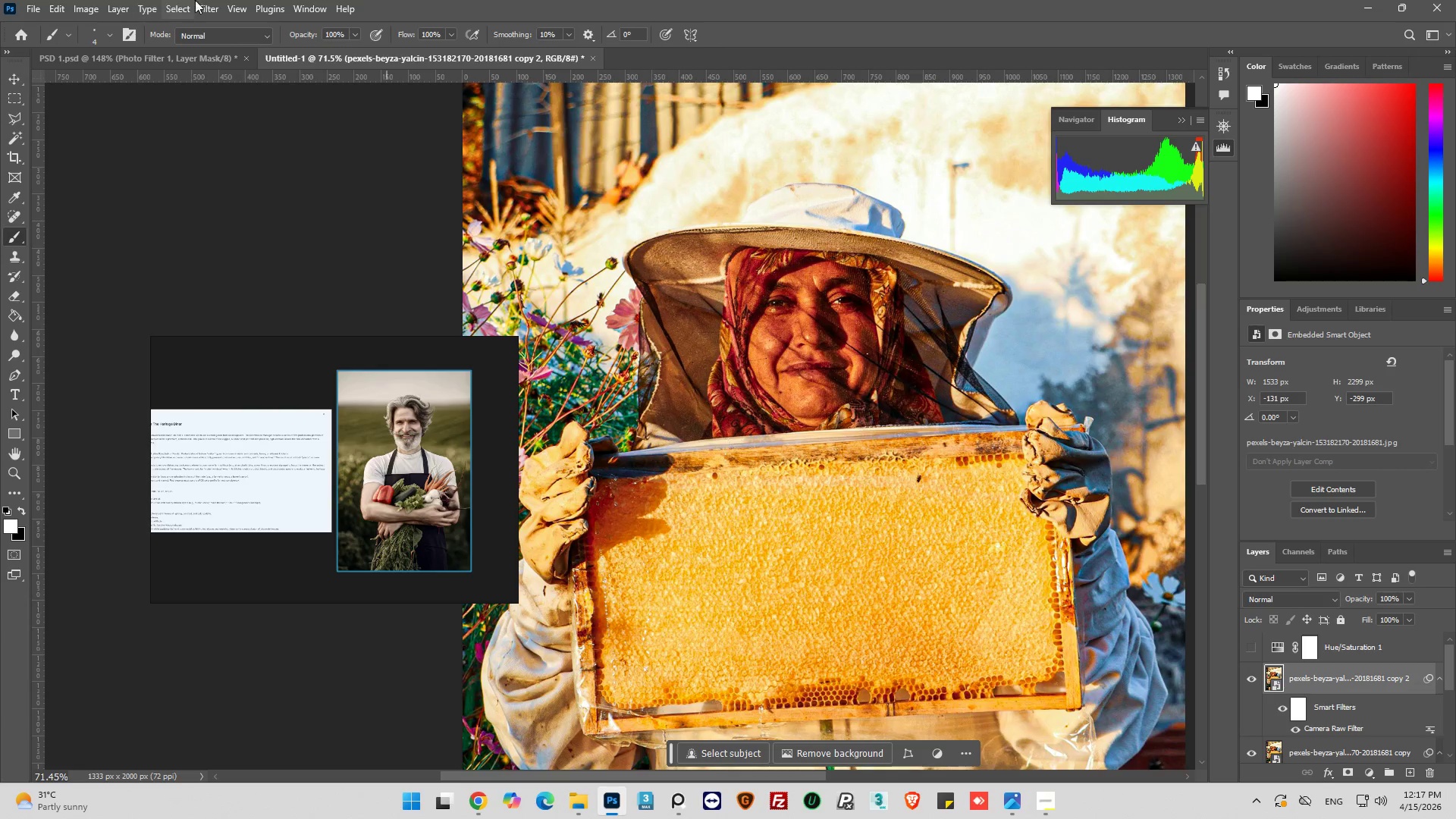 
left_click([180, 5])
 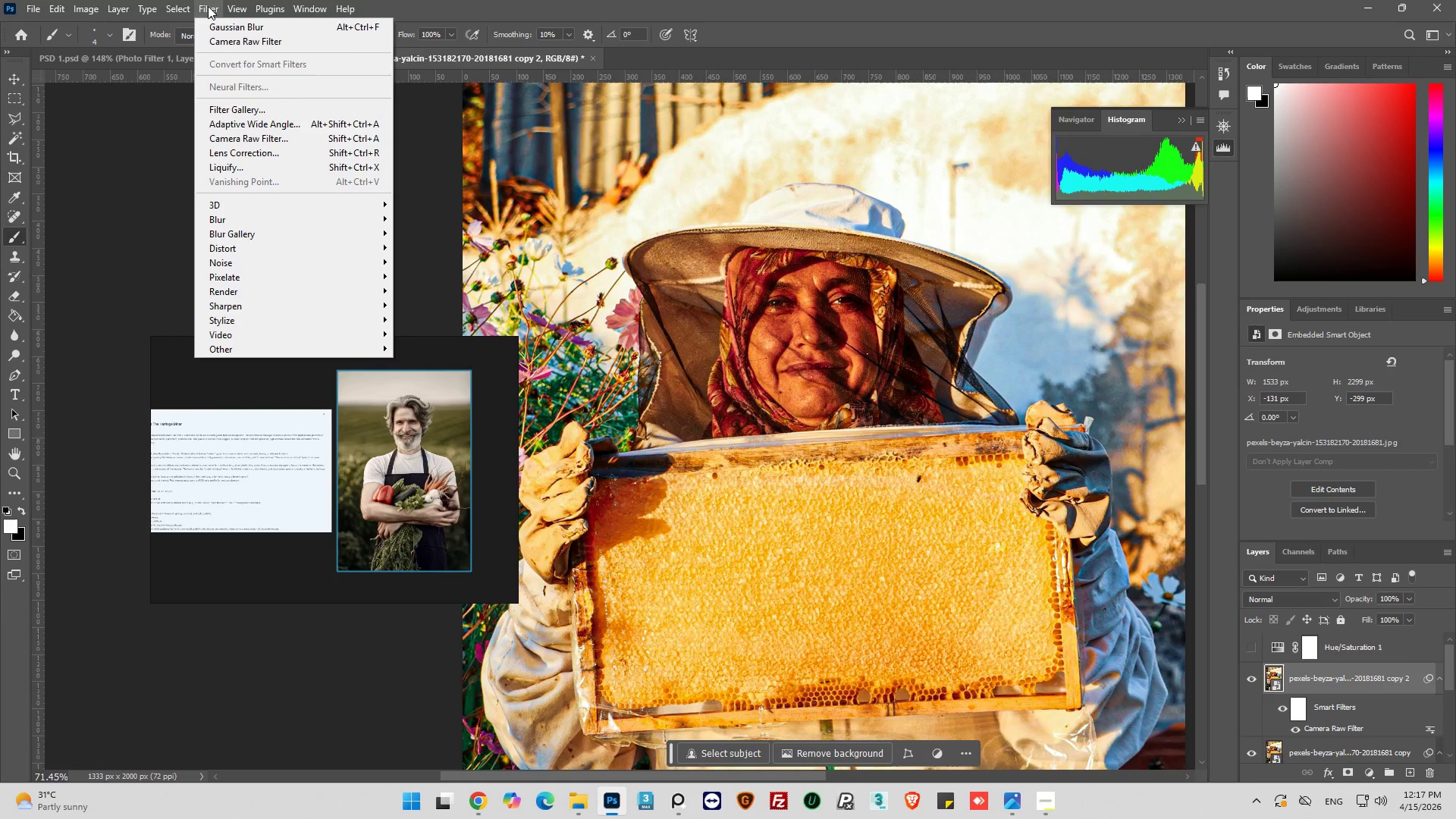 
mouse_move([91, 31])
 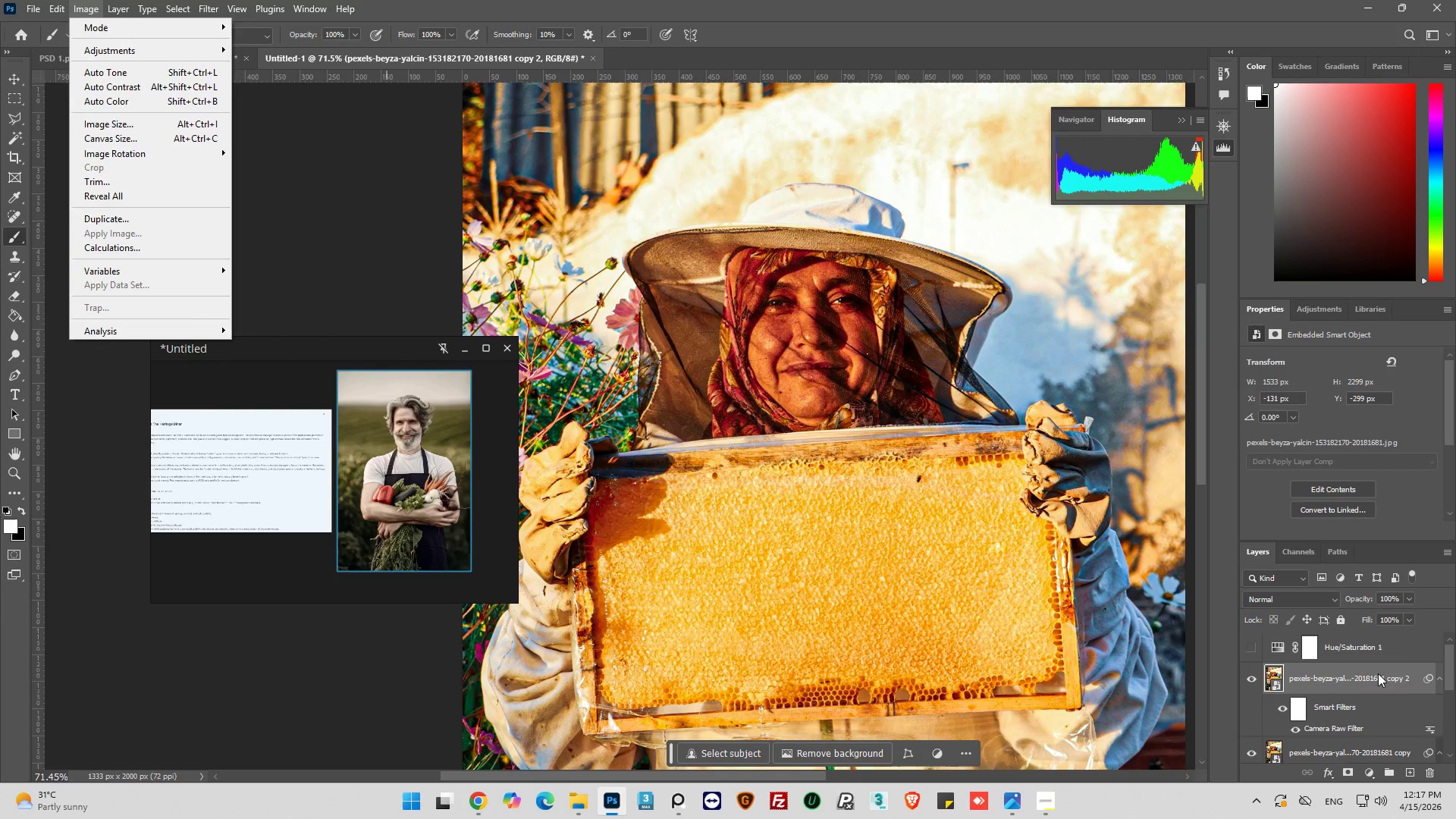 
right_click([1382, 683])
 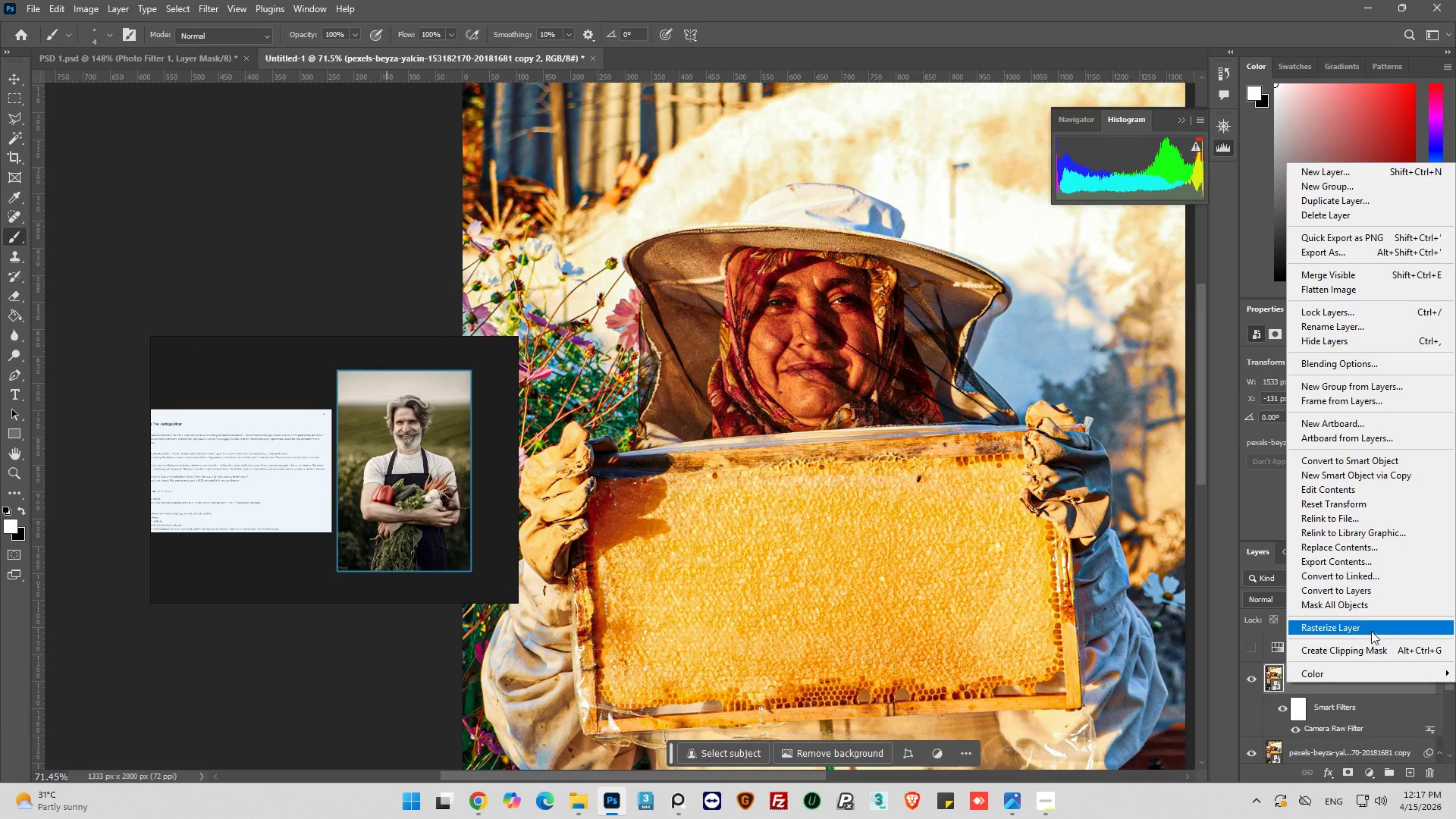 
left_click([1366, 622])
 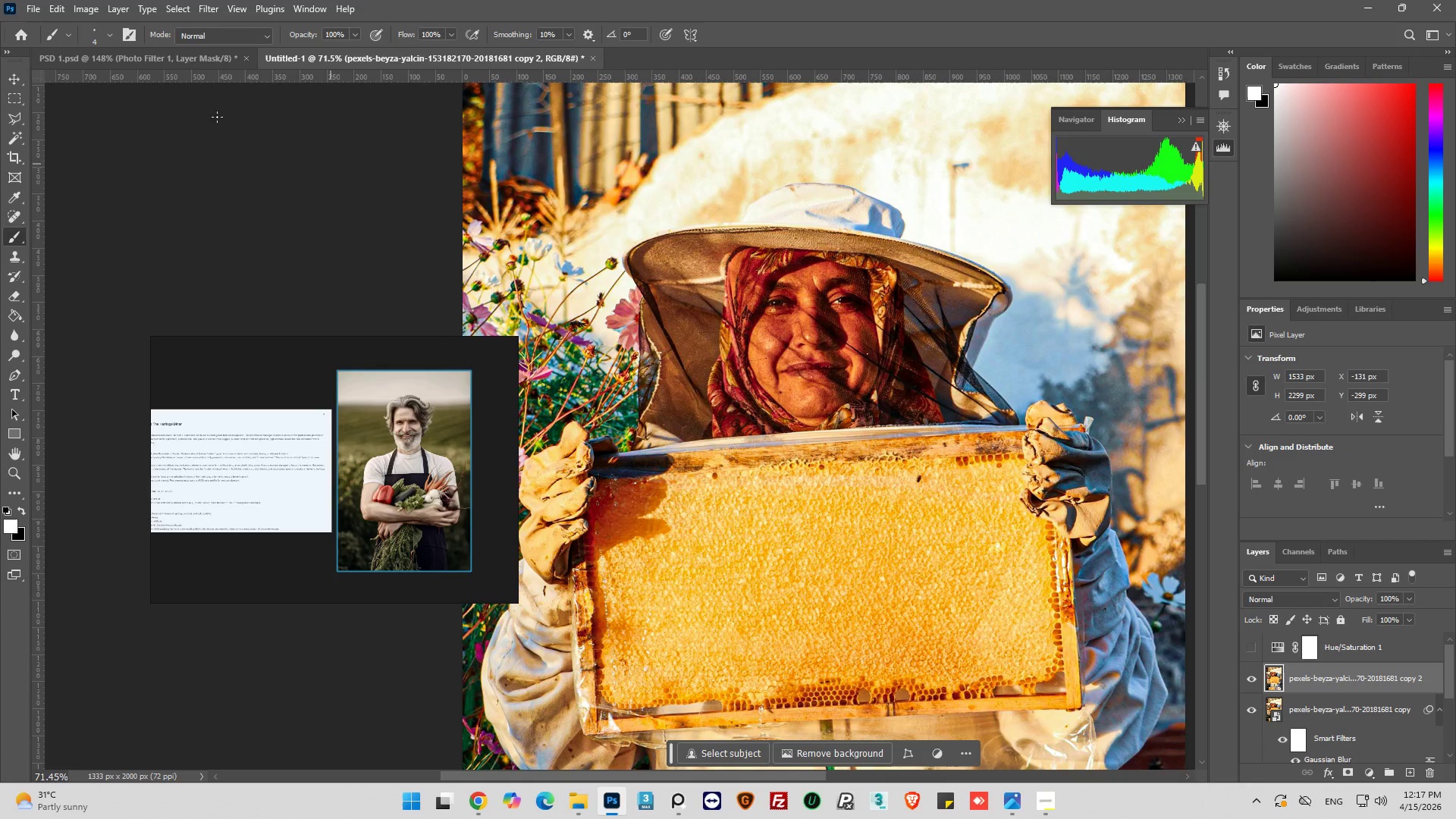 
left_click([78, 9])
 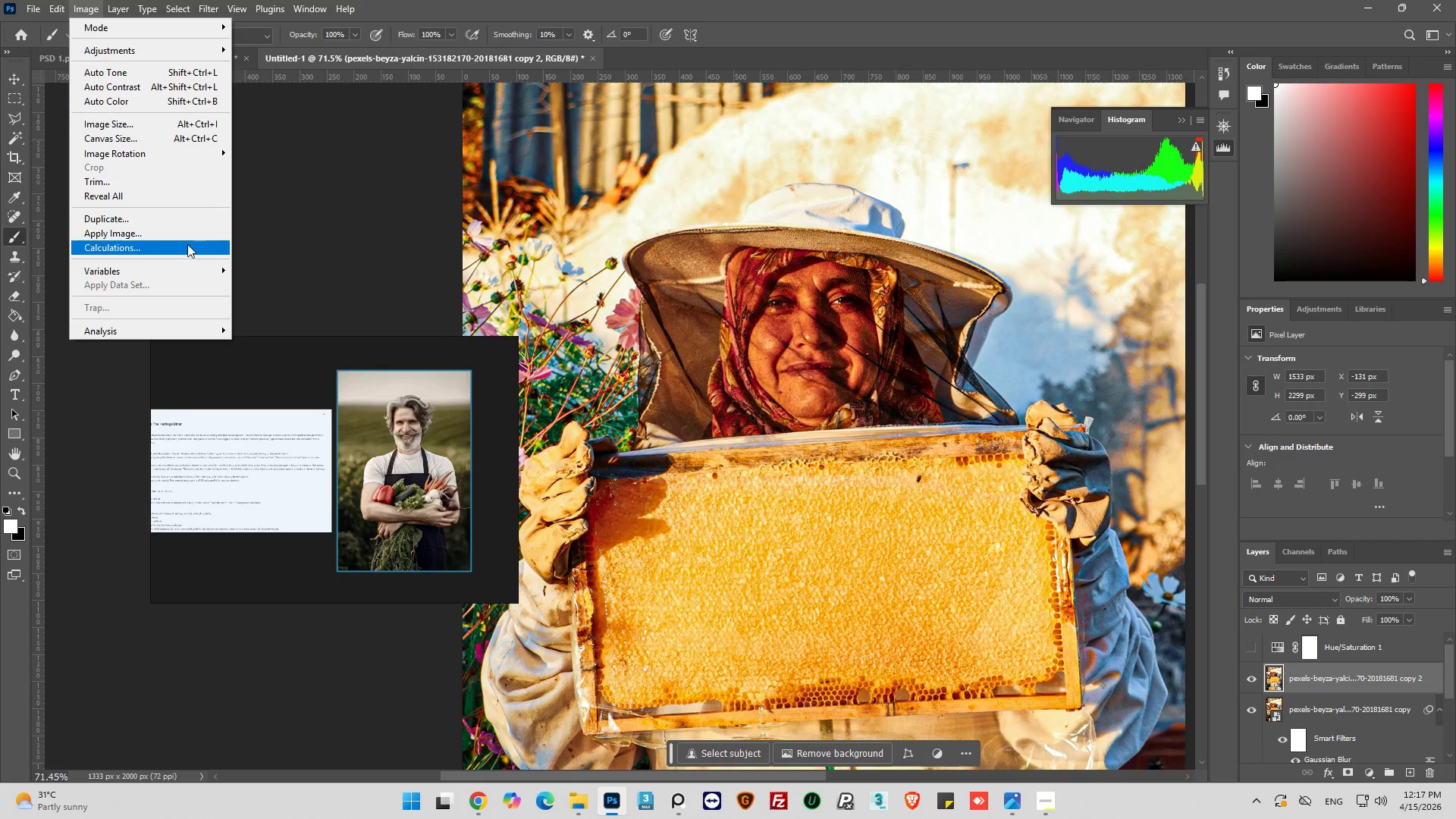 
left_click([177, 233])
 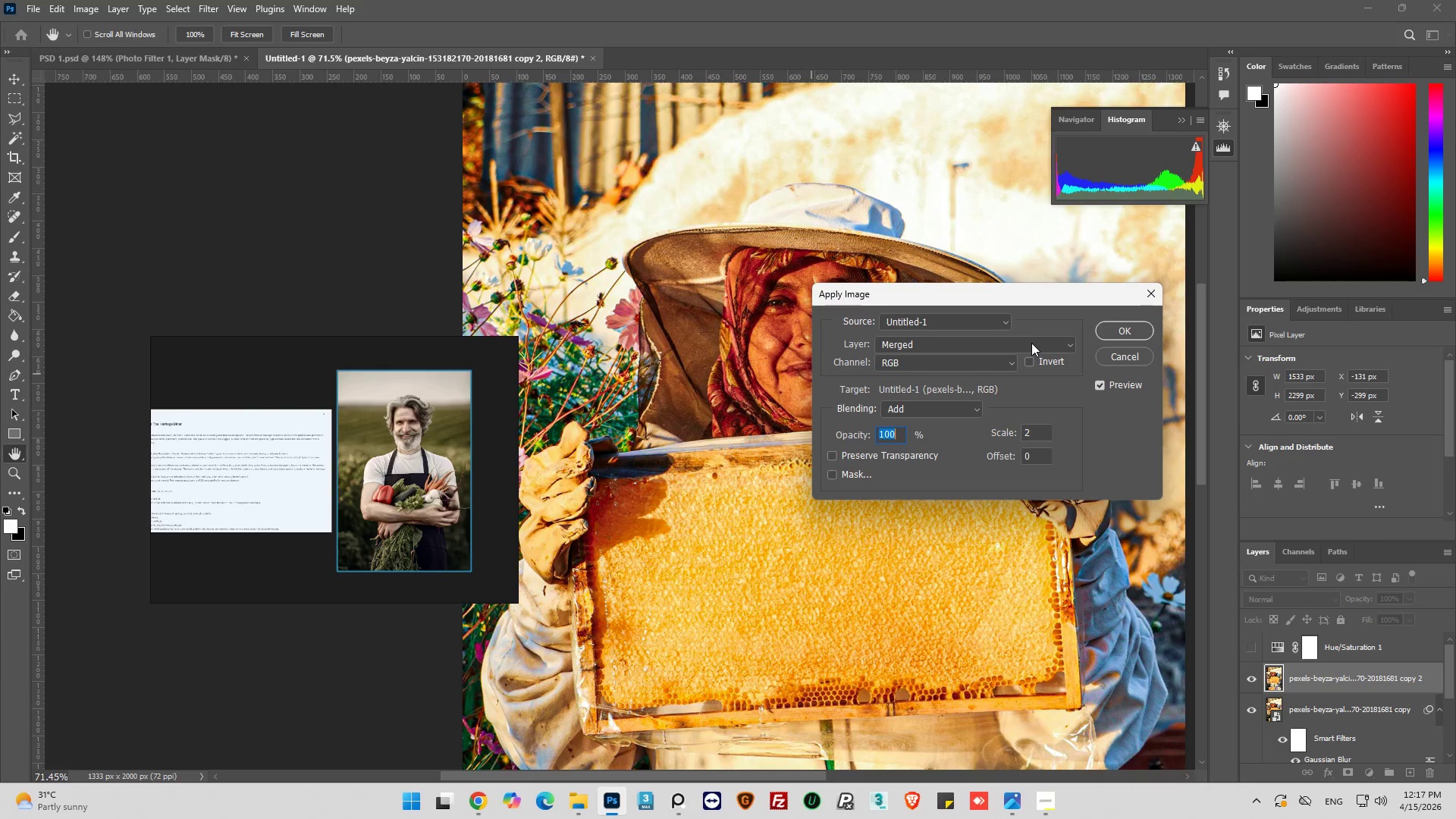 
left_click([1034, 345])
 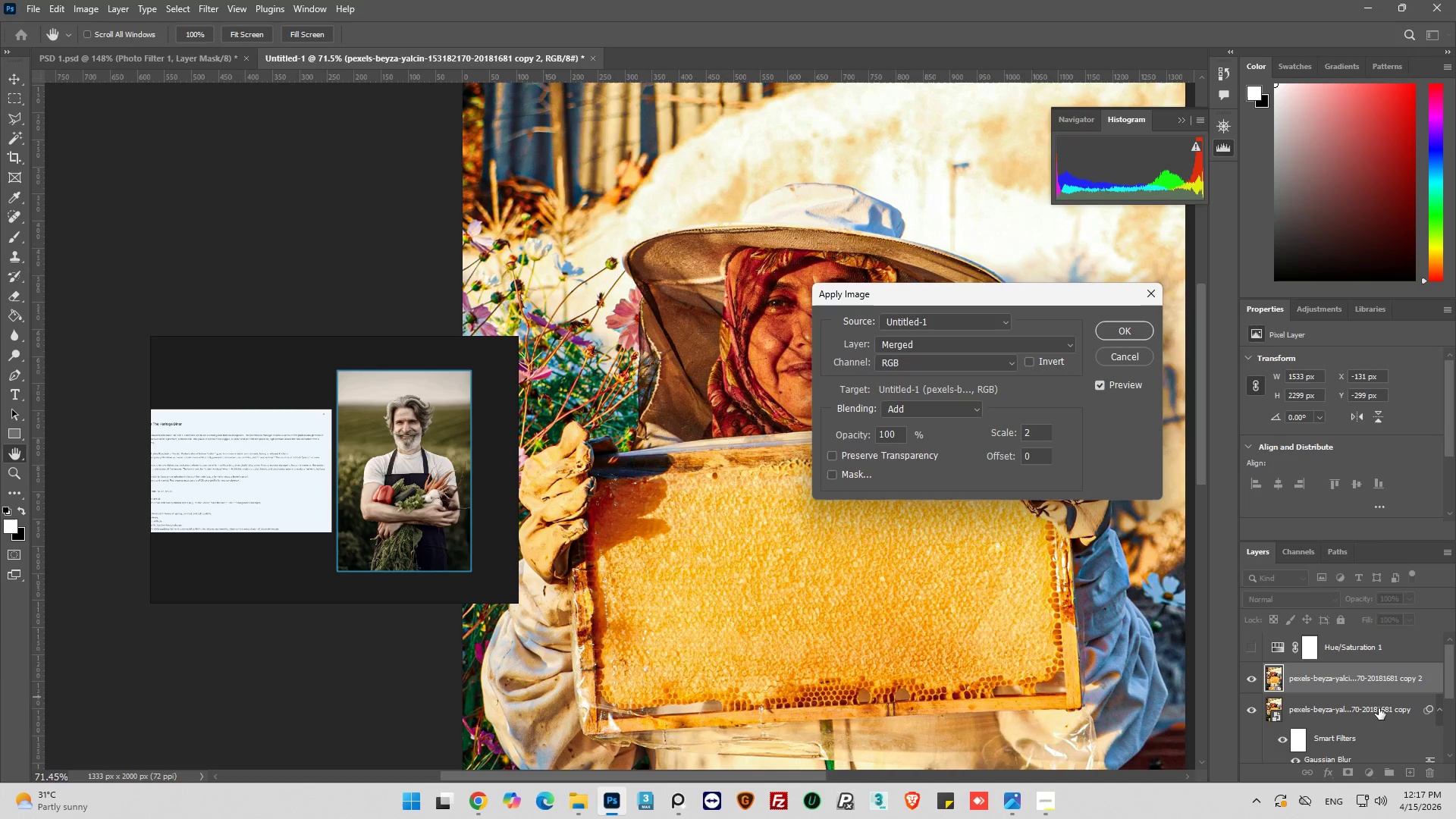 
wait(5.44)
 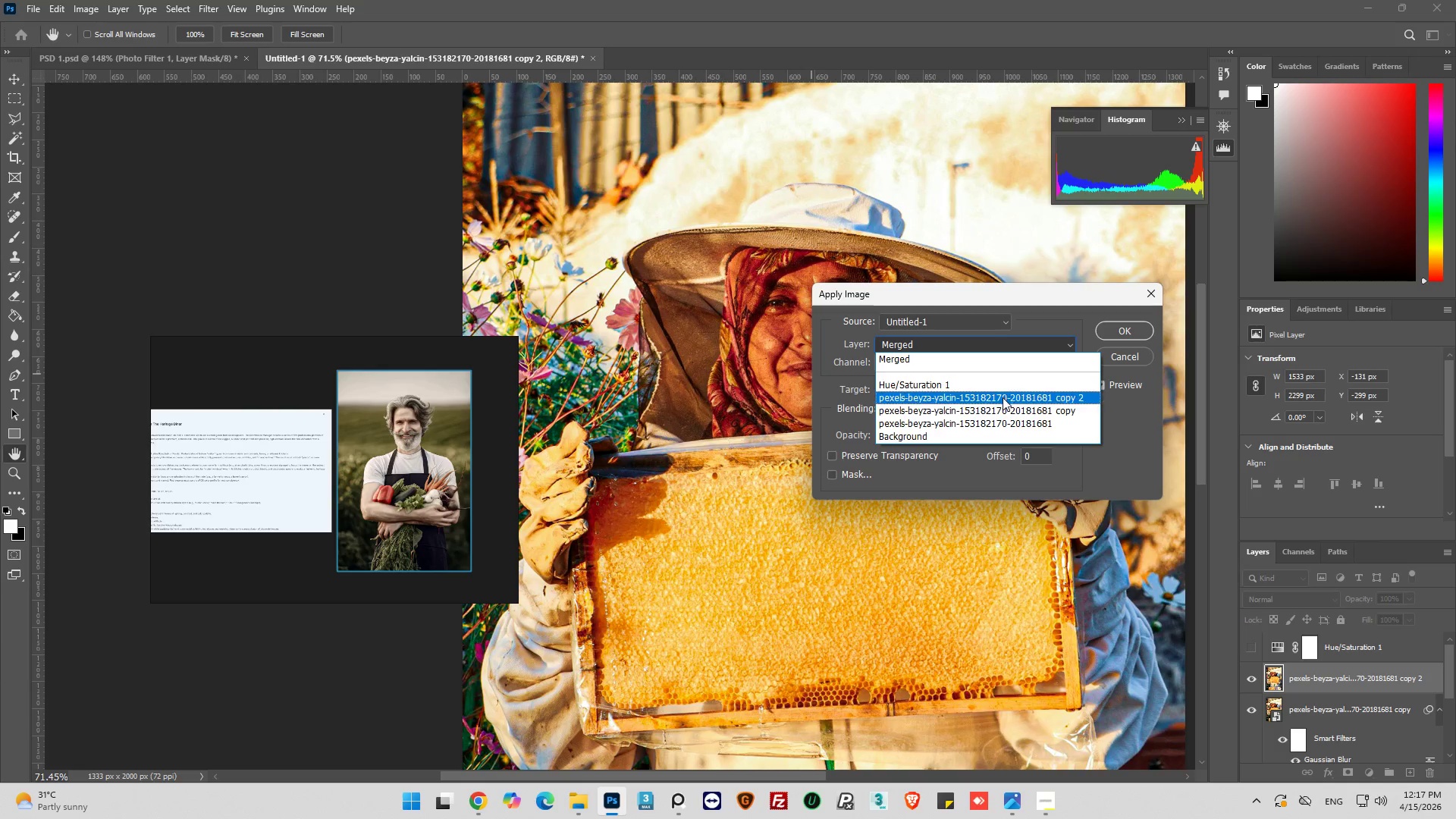 
double_click([1379, 708])
 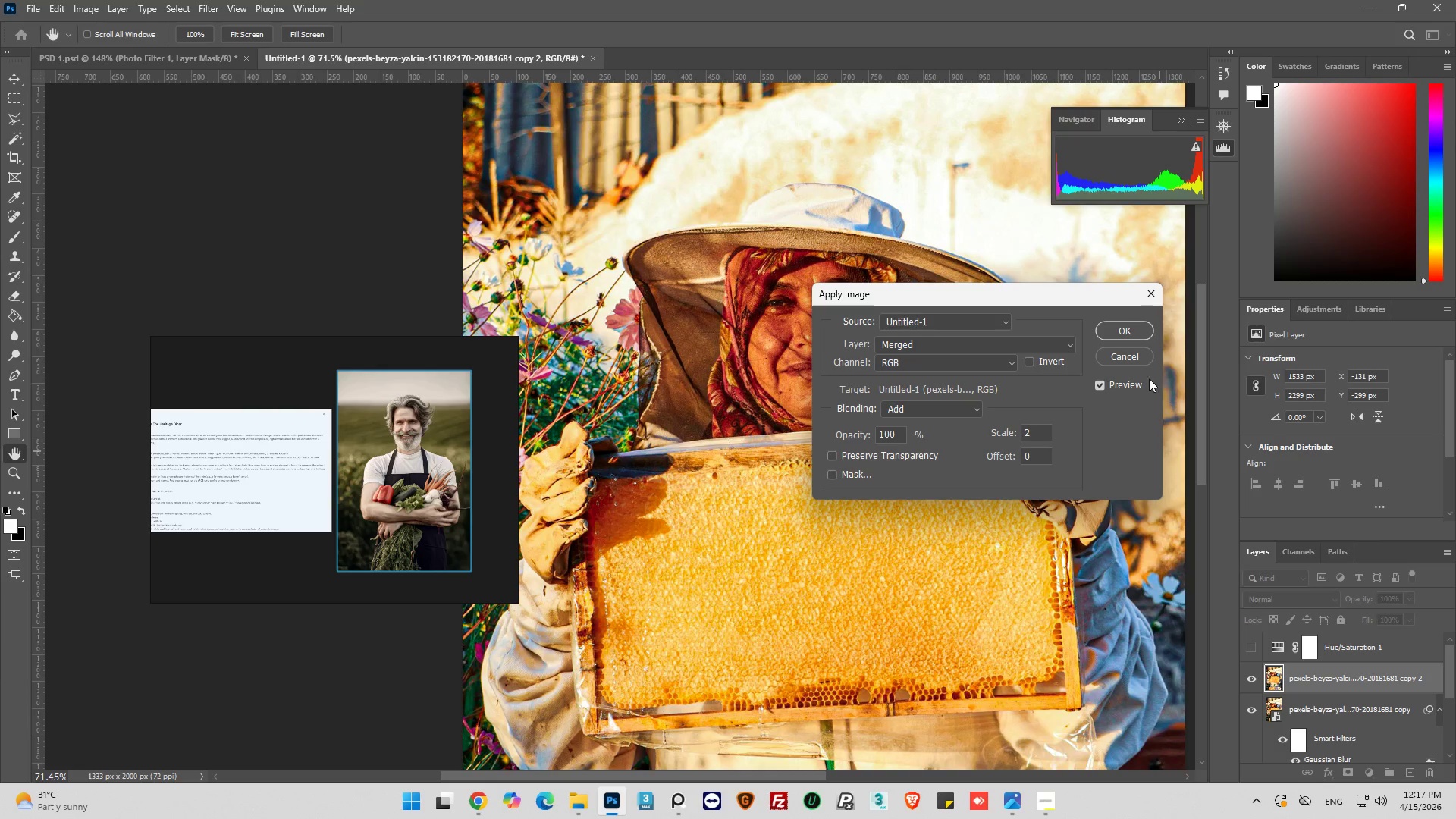 
left_click([1151, 293])
 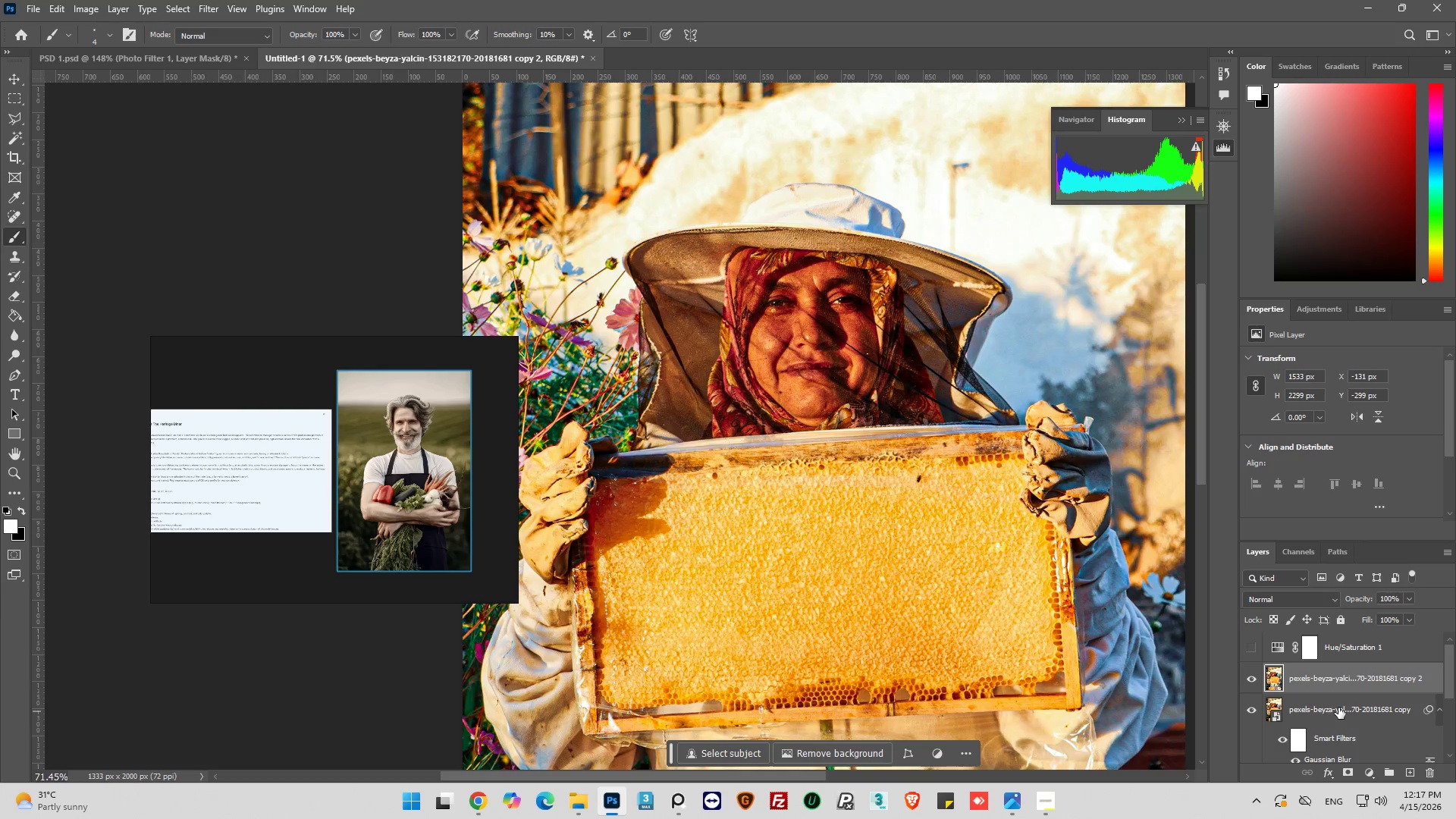 
double_click([1339, 708])
 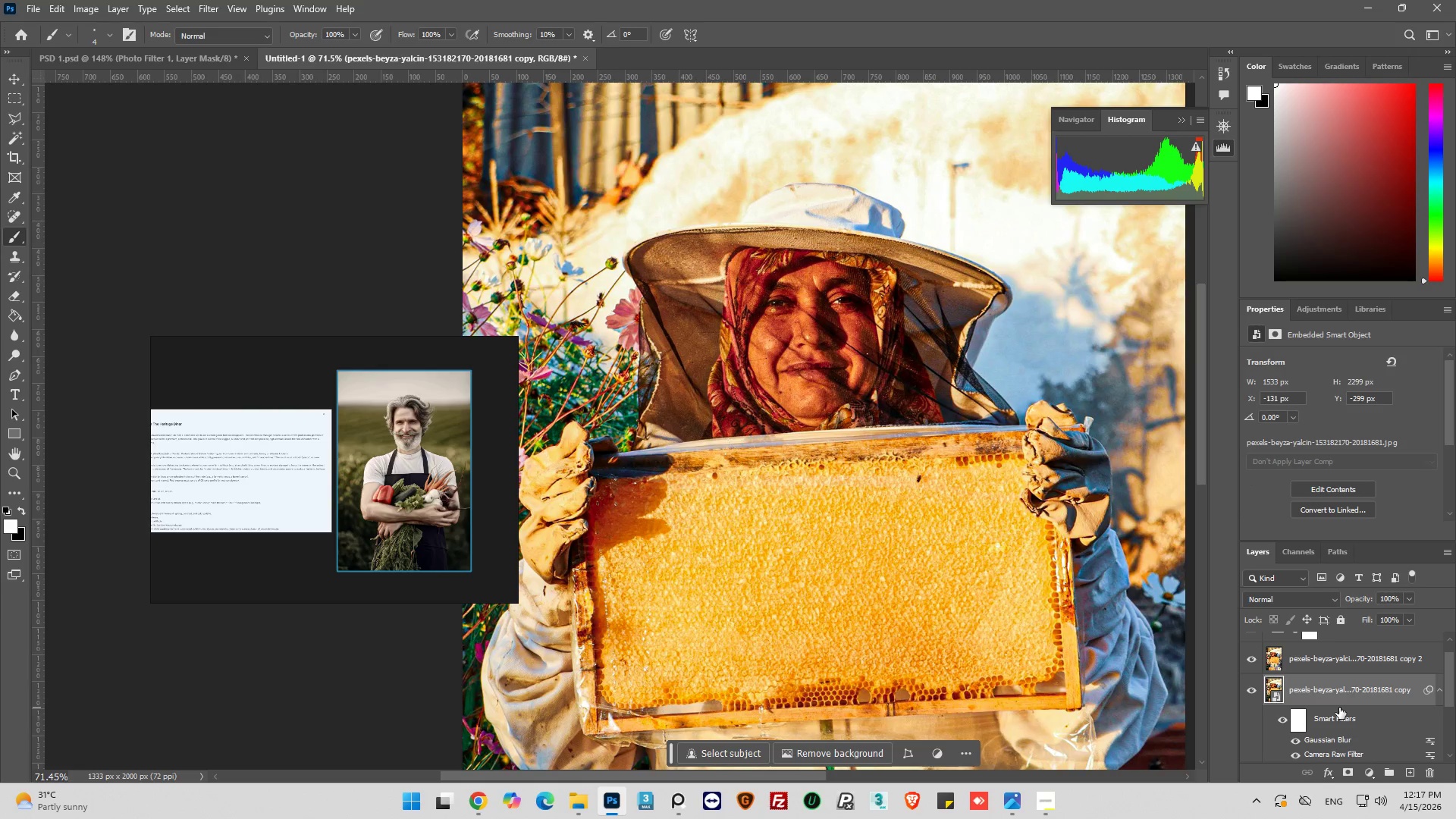 
triple_click([1339, 708])
 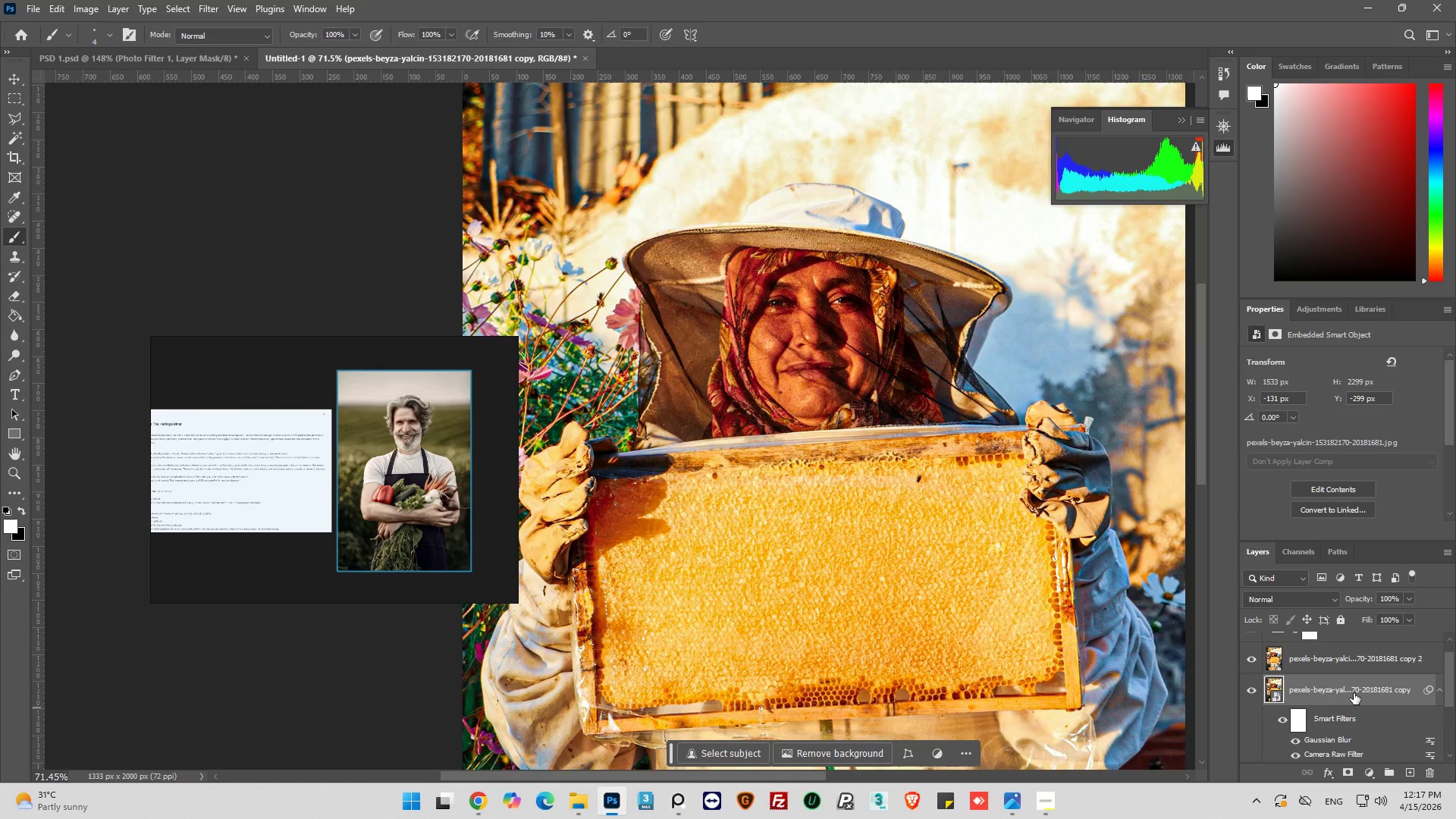 
double_click([1354, 693])
 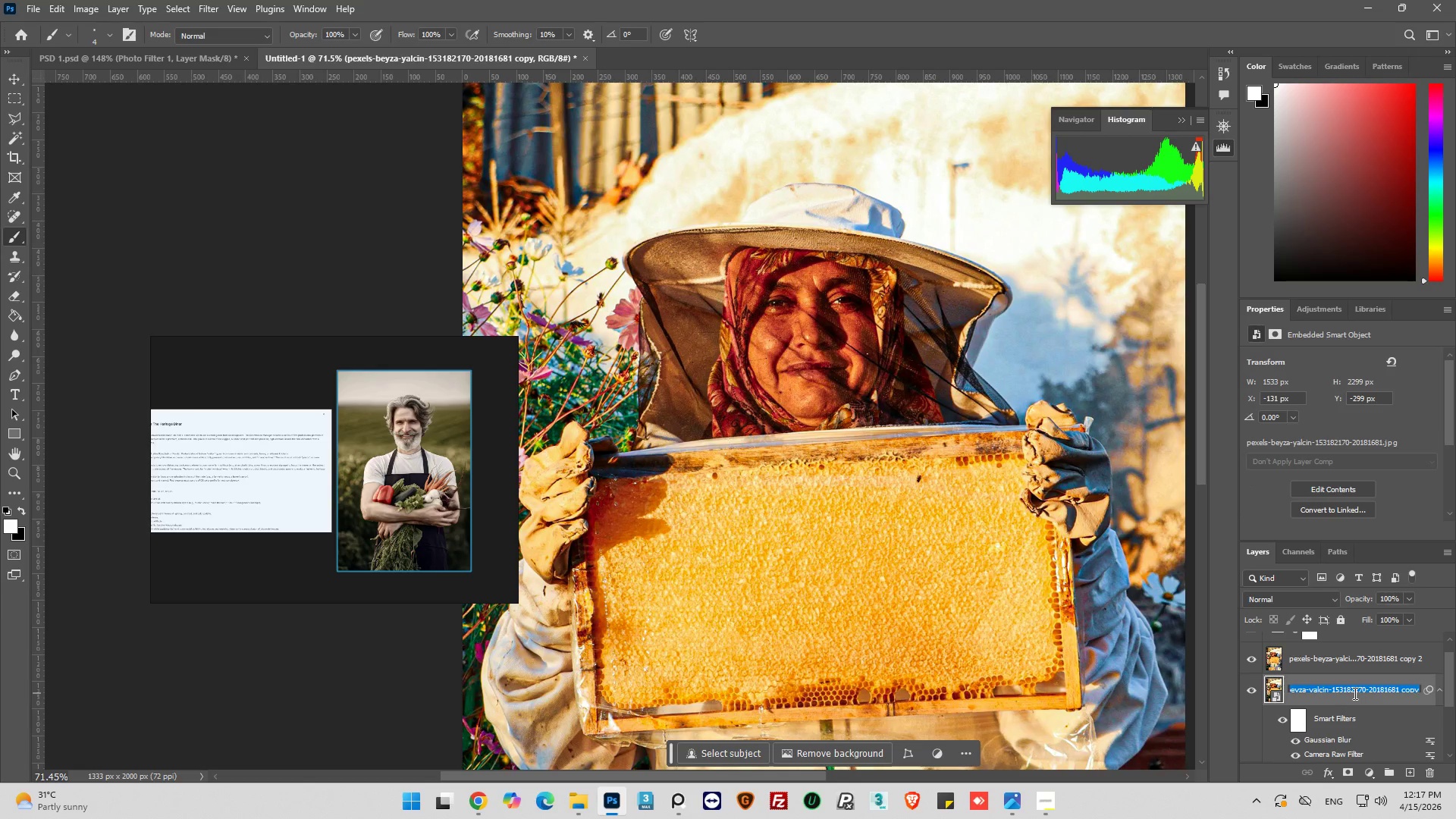 
type(Low)
 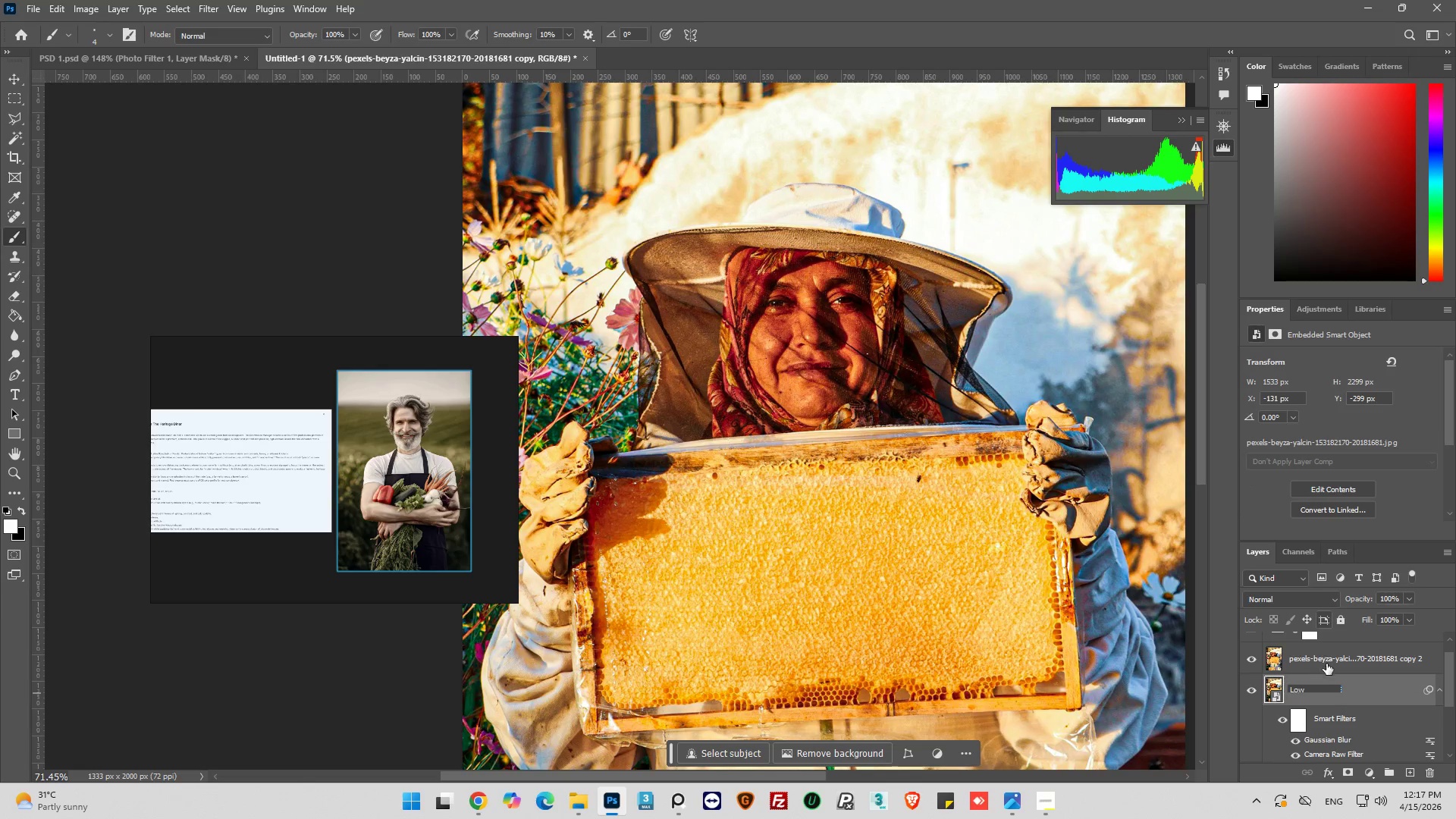 
left_click([1331, 659])
 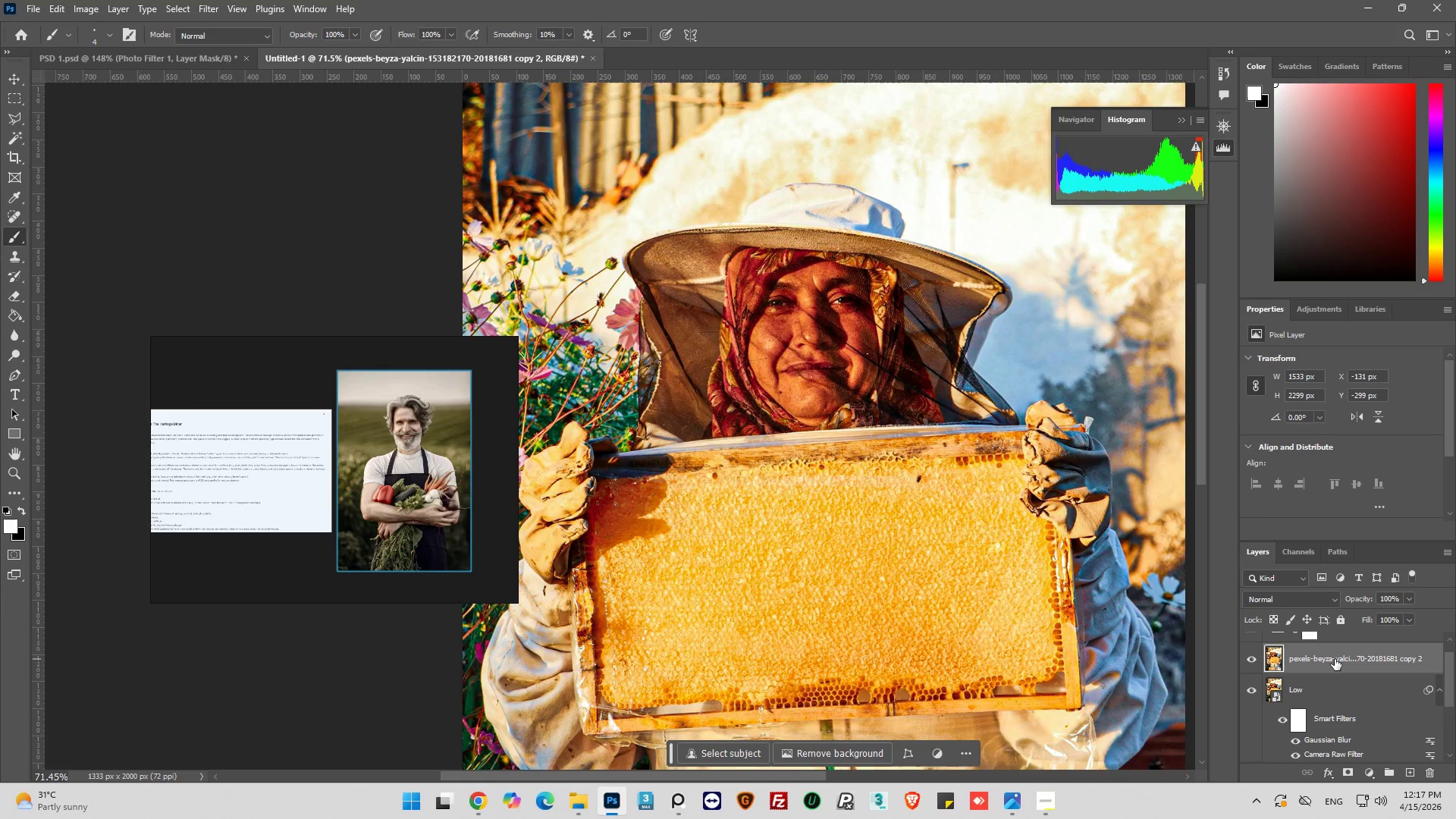 
double_click([1335, 659])
 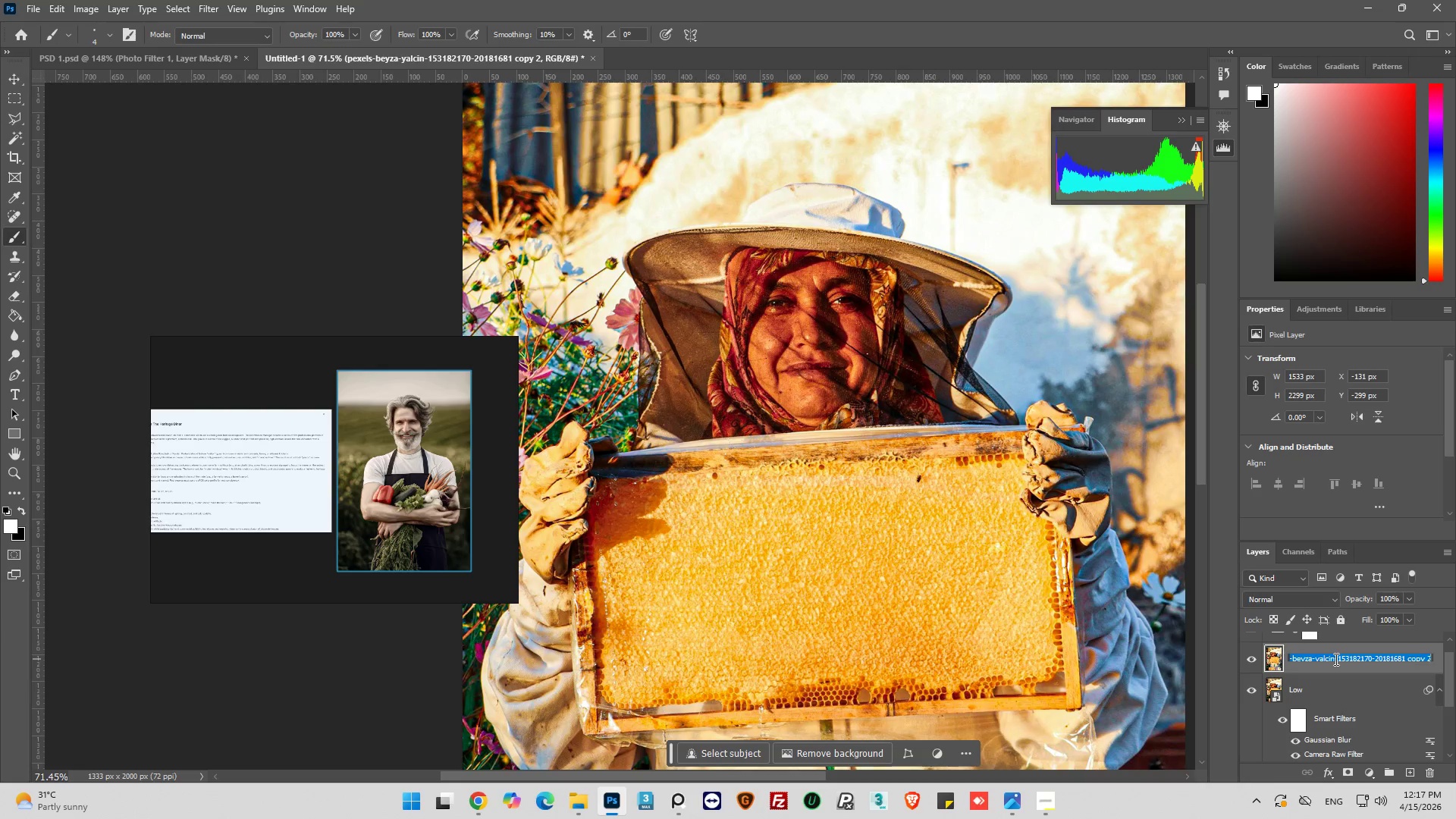 
type(High)
 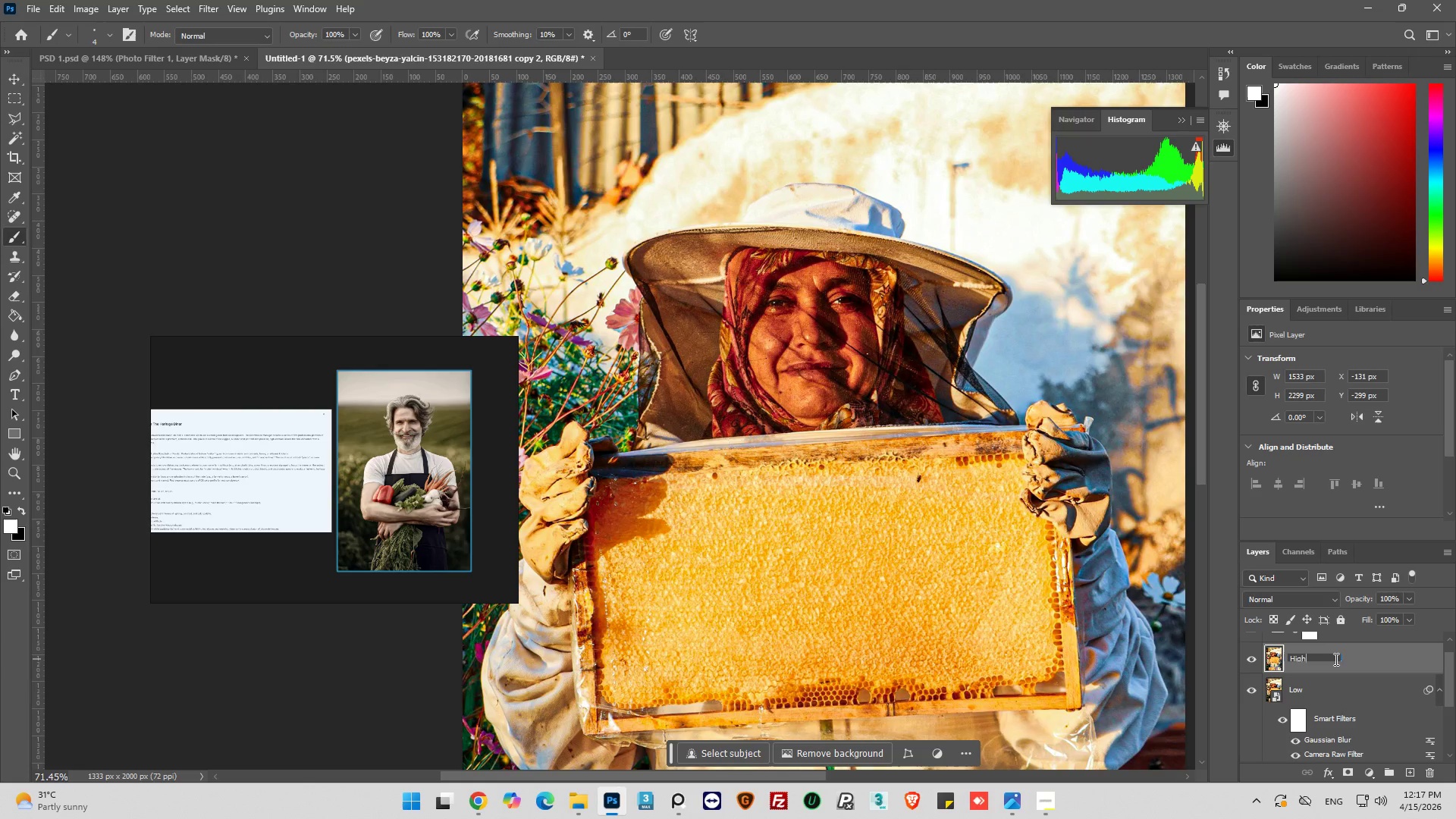 
key(Enter)
 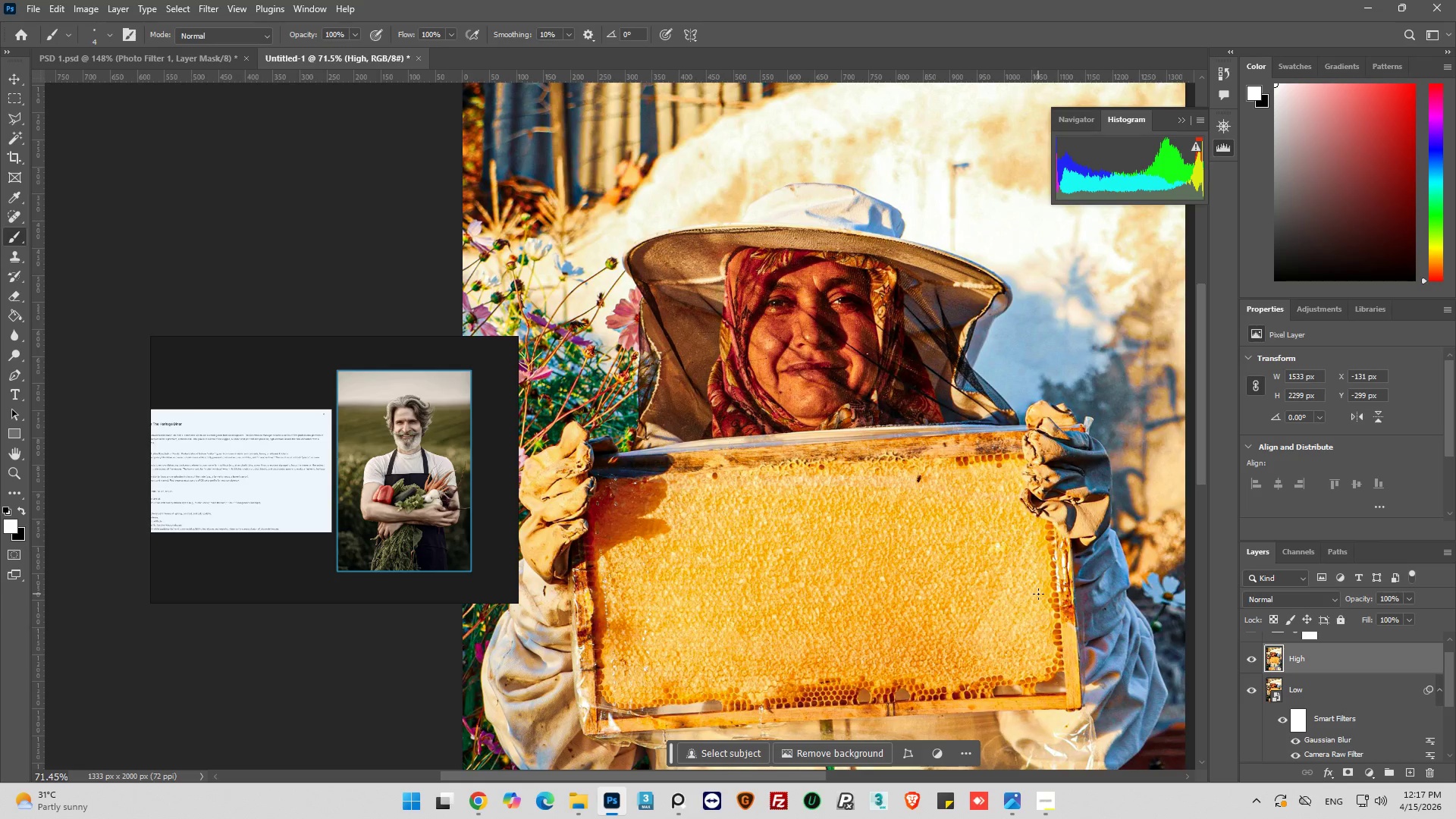 
wait(15.62)
 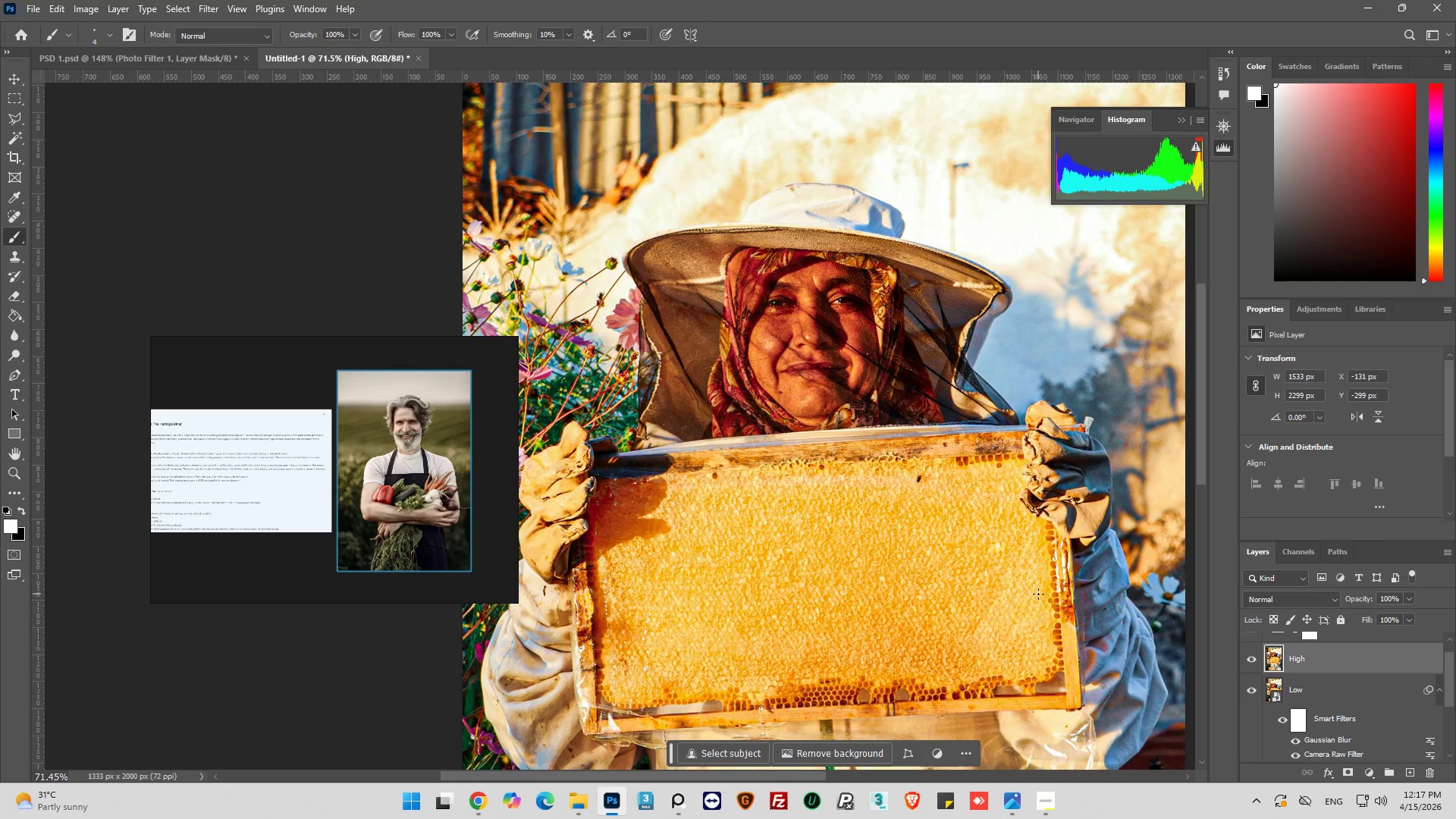 
hold_key(key=AltLeft, duration=0.48)
scroll: coordinate [835, 538], scroll_direction: up, amount: 5.0
 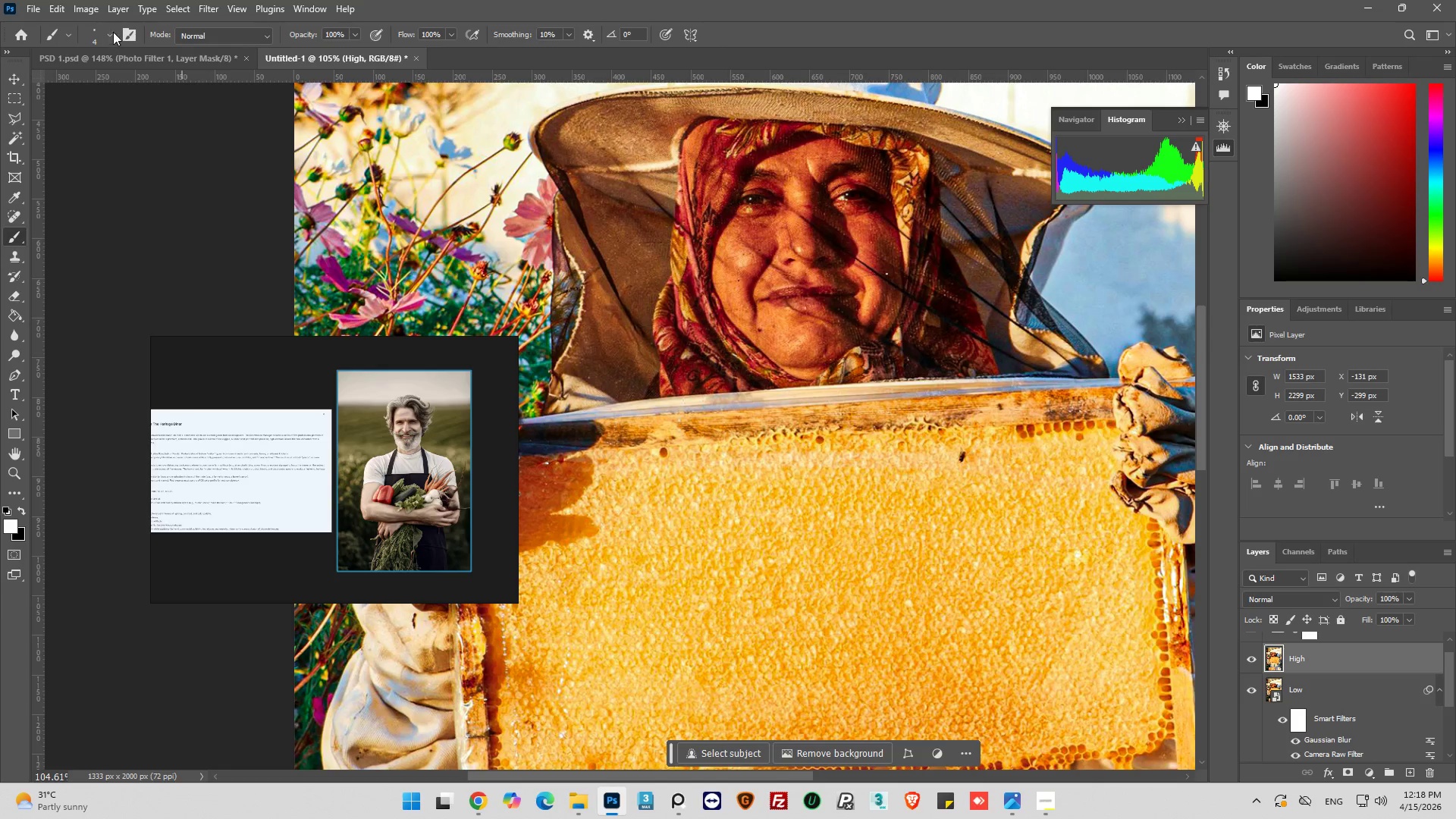 
left_click([94, 5])
 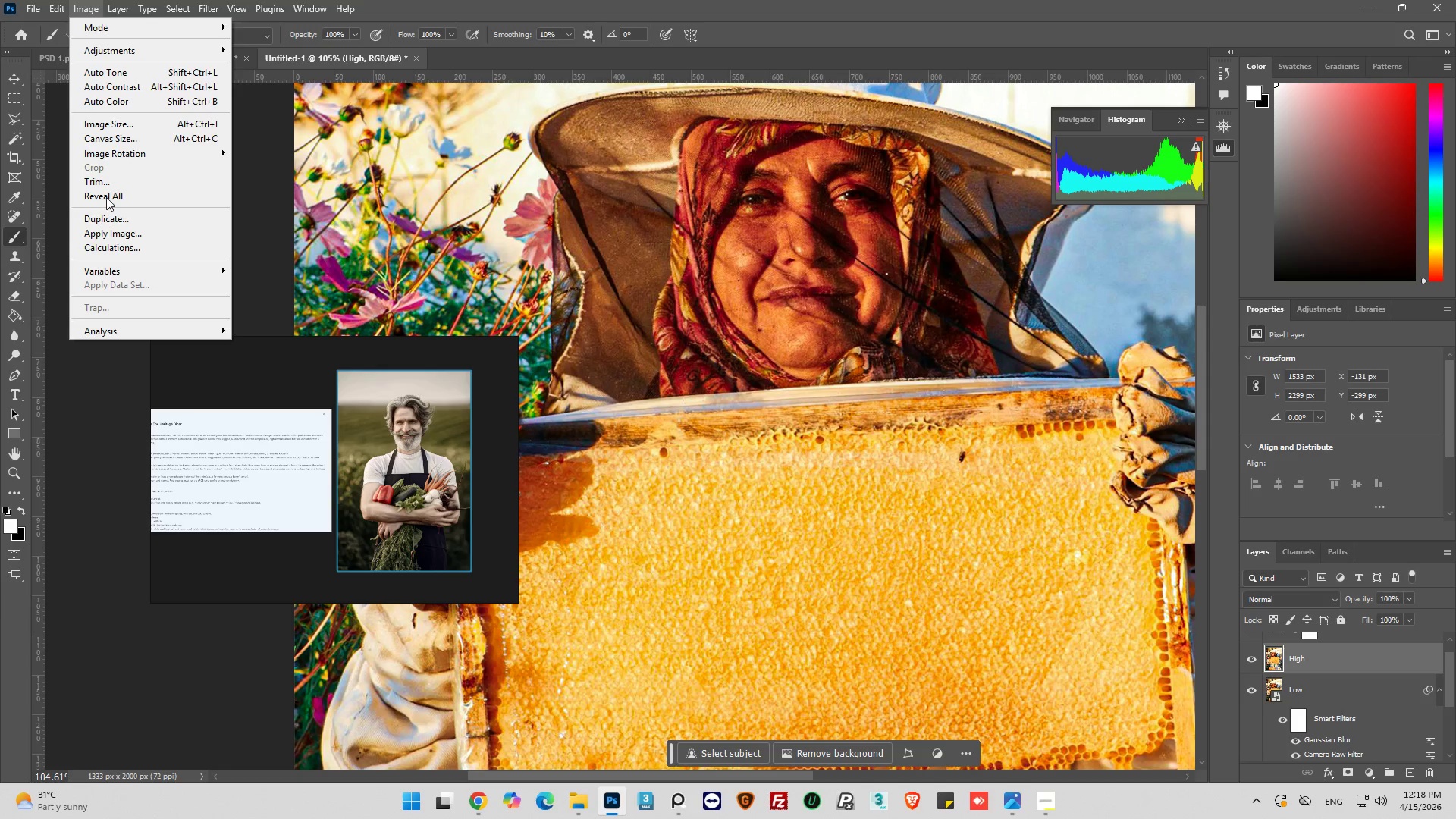 
left_click([108, 232])
 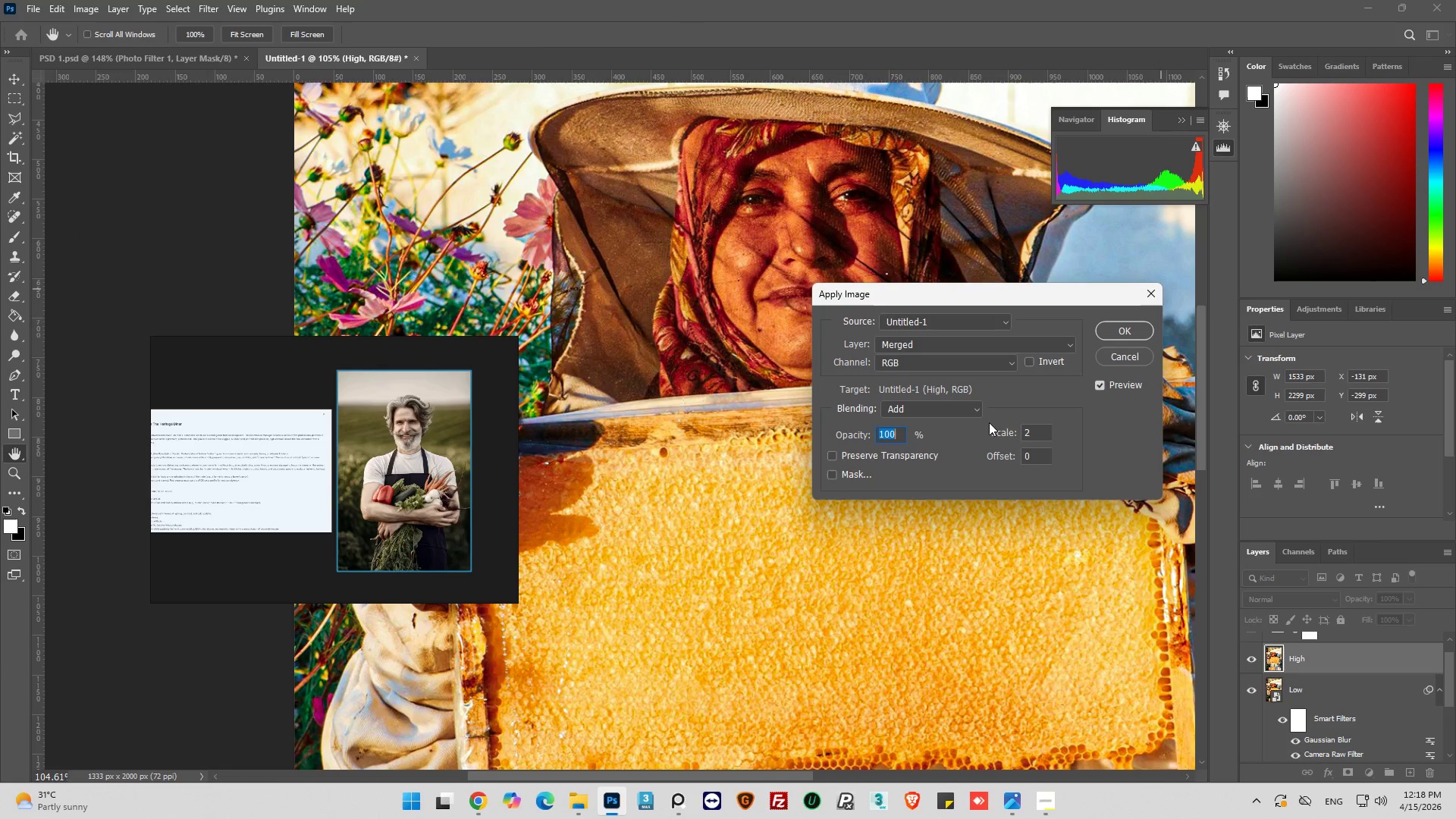 
left_click([1048, 344])
 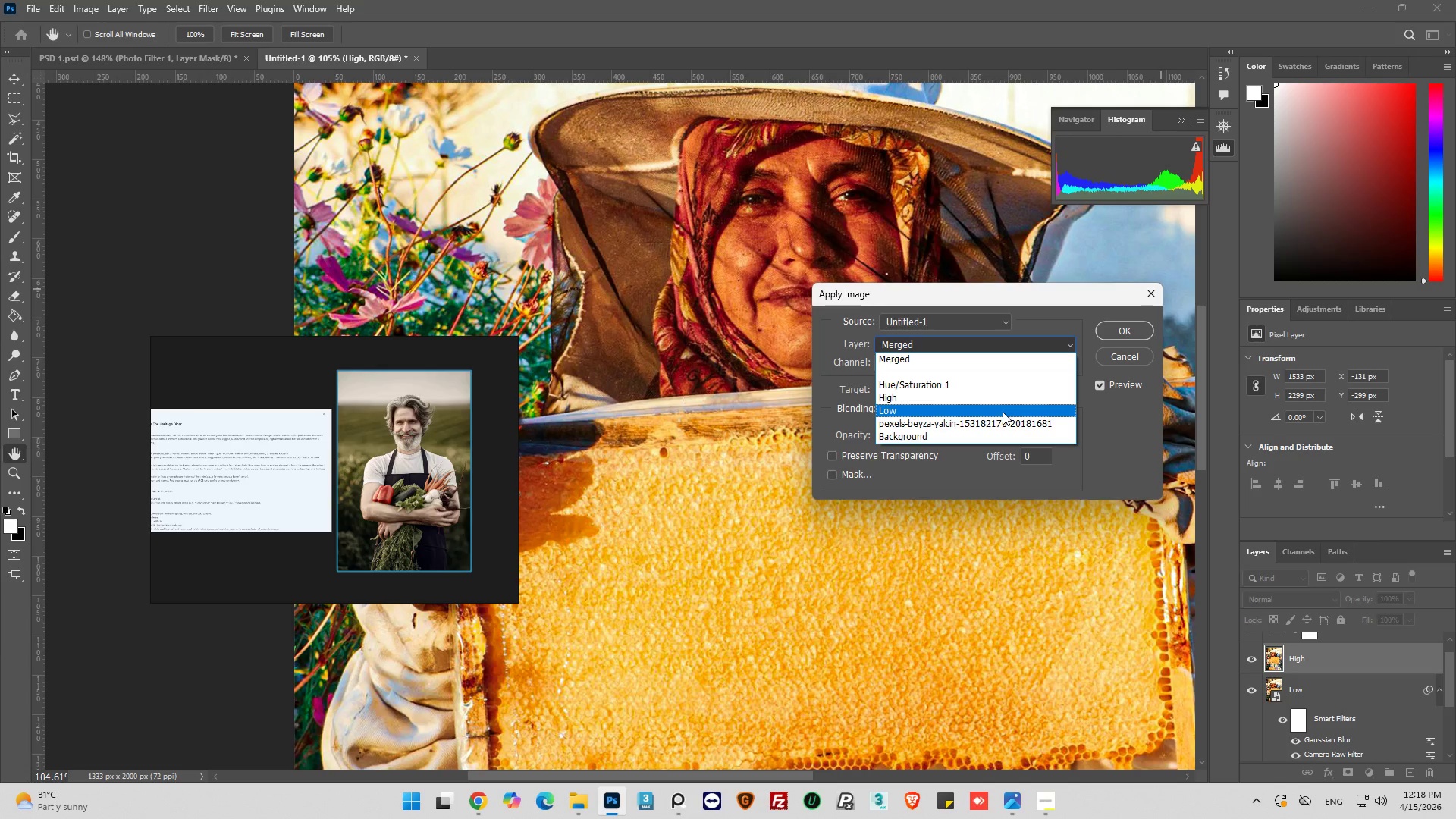 
left_click([1003, 412])
 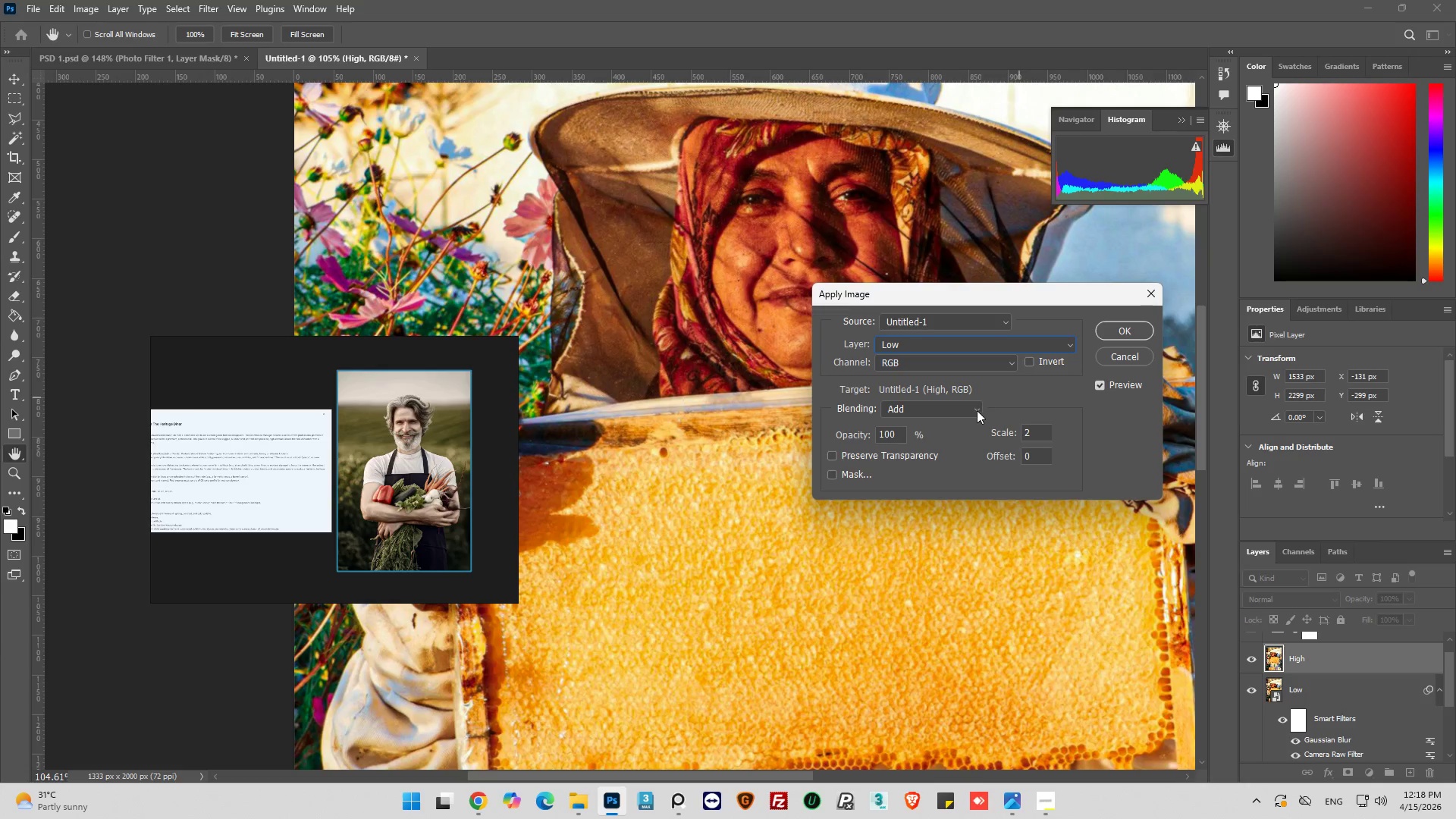 
left_click([1028, 363])
 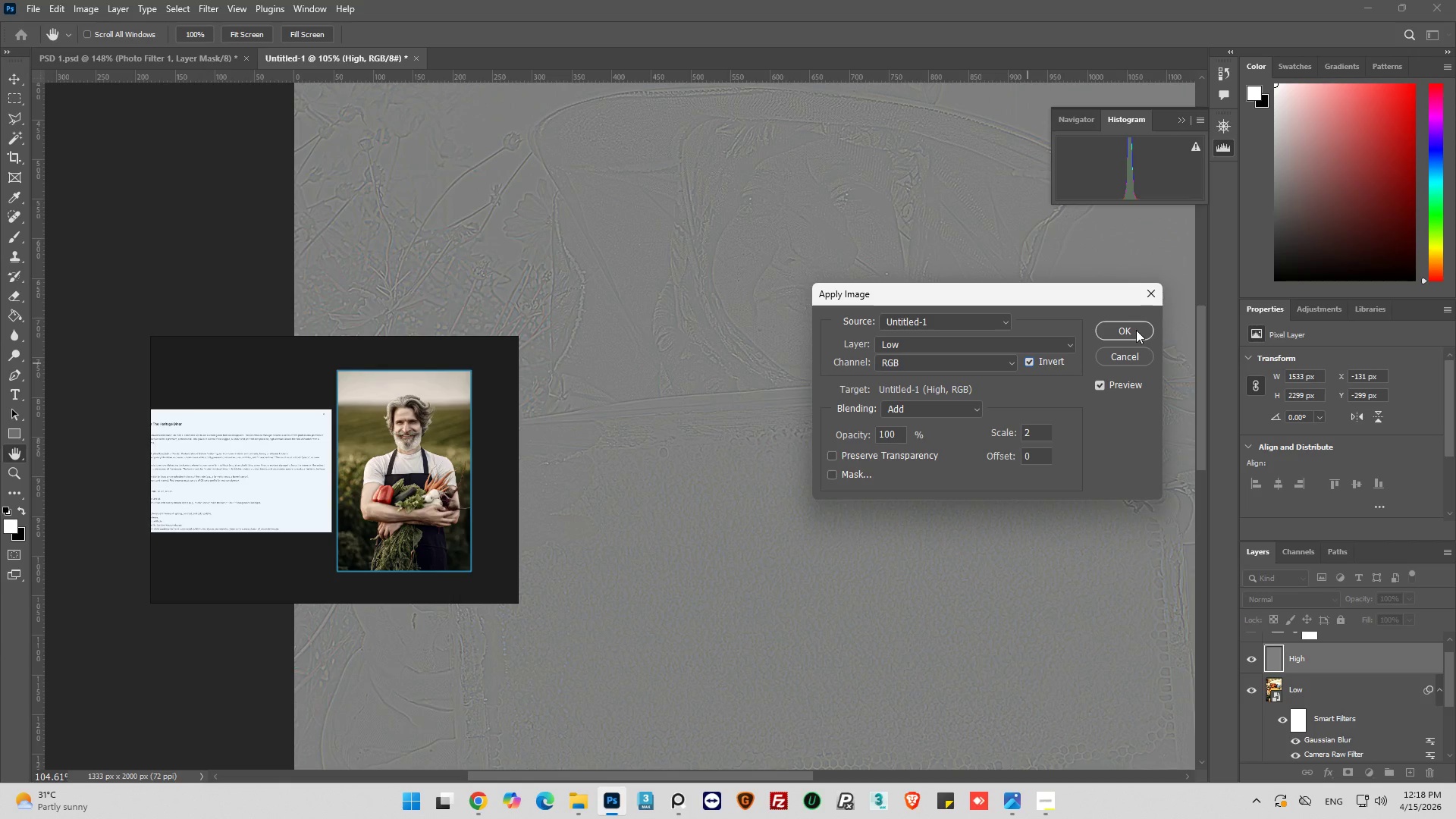 
left_click([1136, 330])
 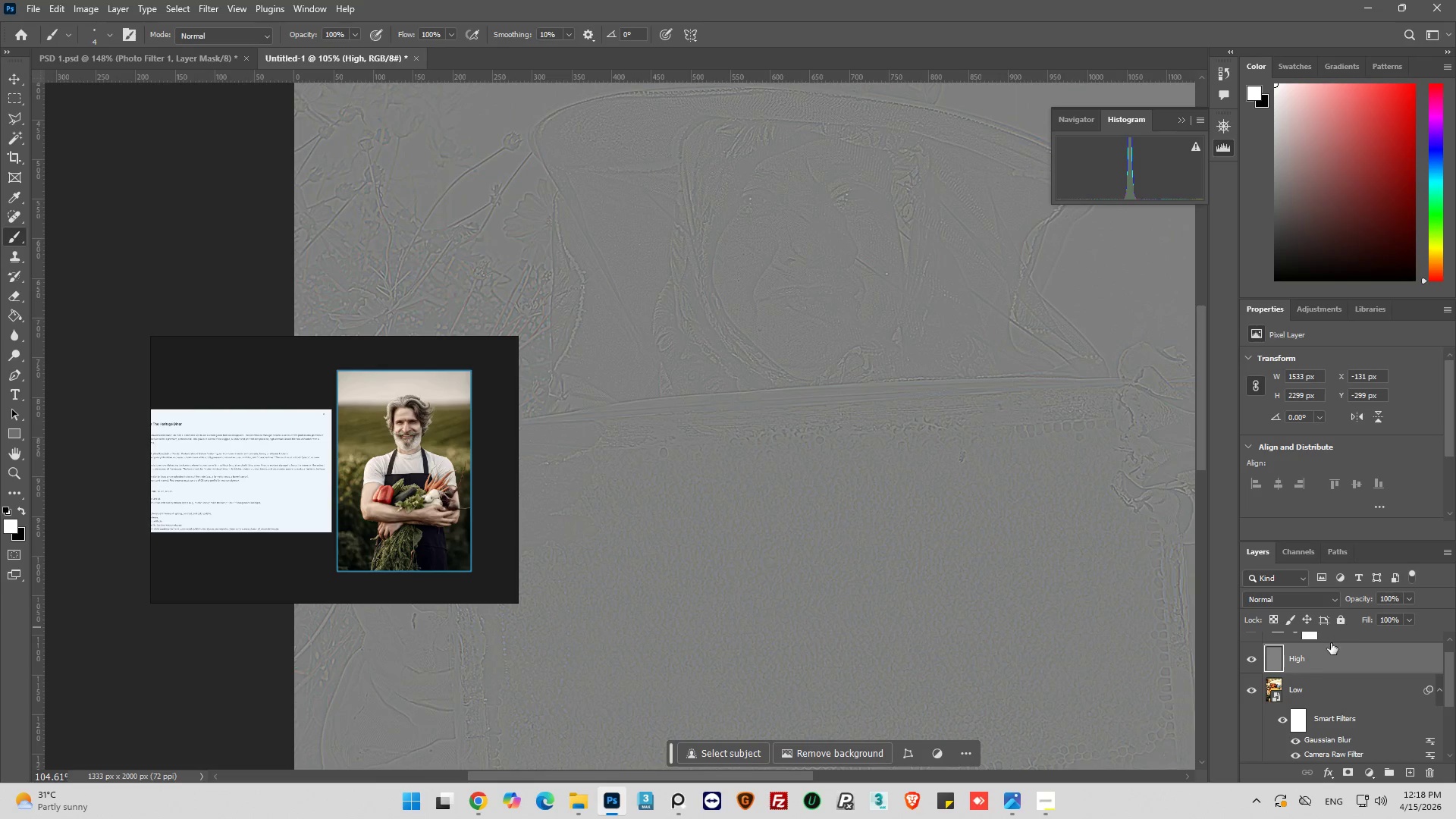 
scroll: coordinate [1300, 682], scroll_direction: up, amount: 2.0
 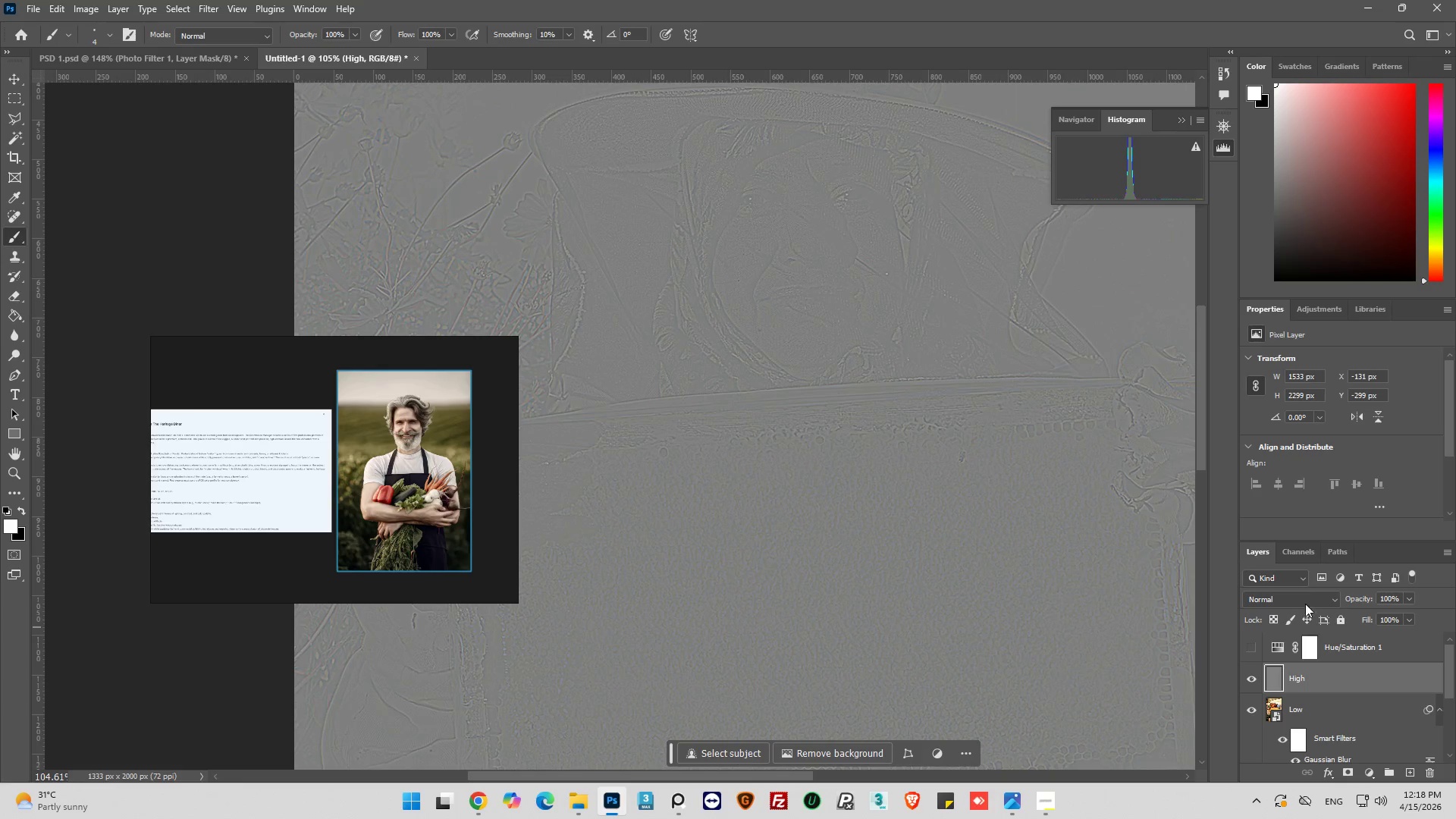 
left_click([1286, 597])
 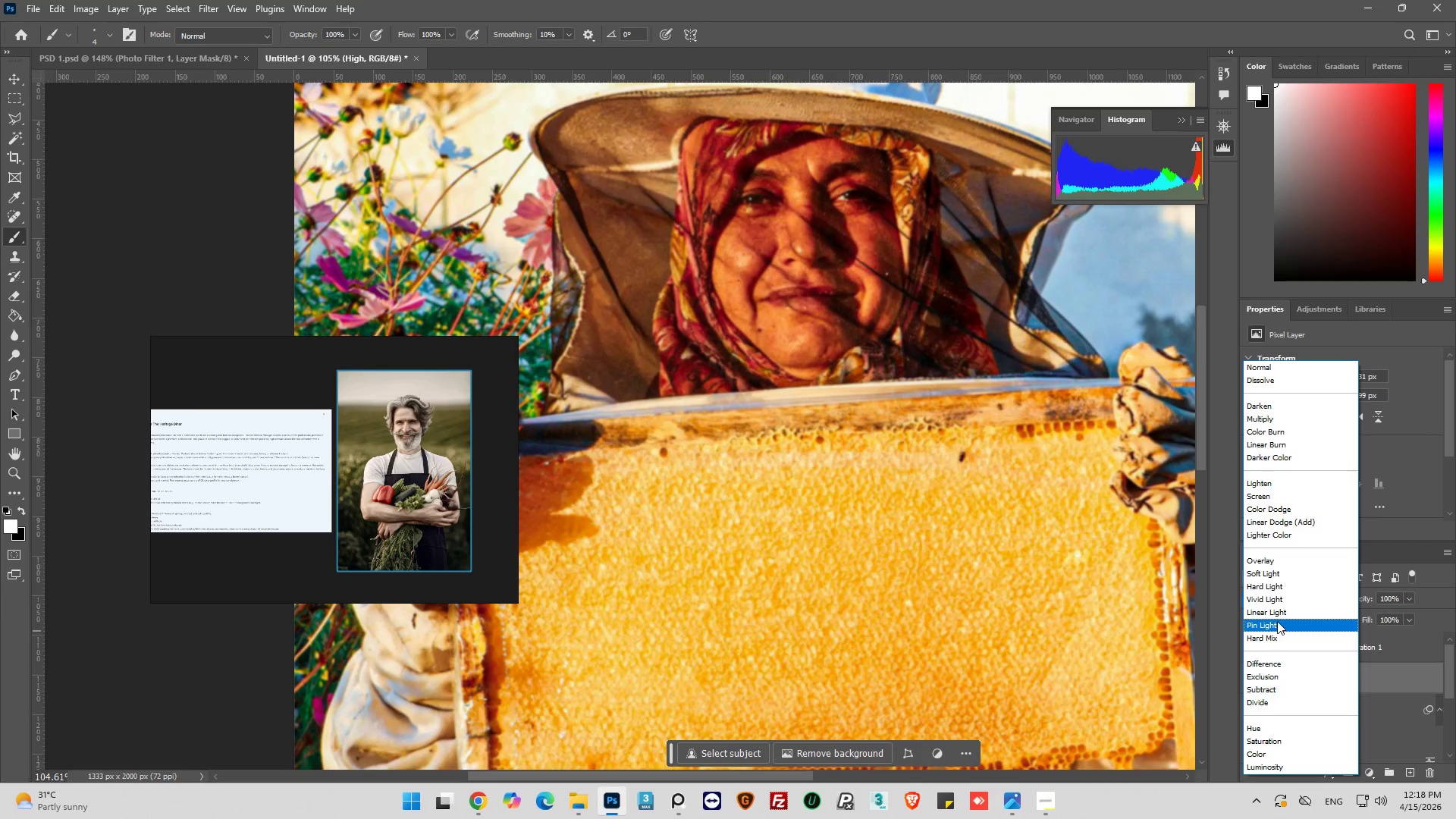 
left_click([1279, 613])
 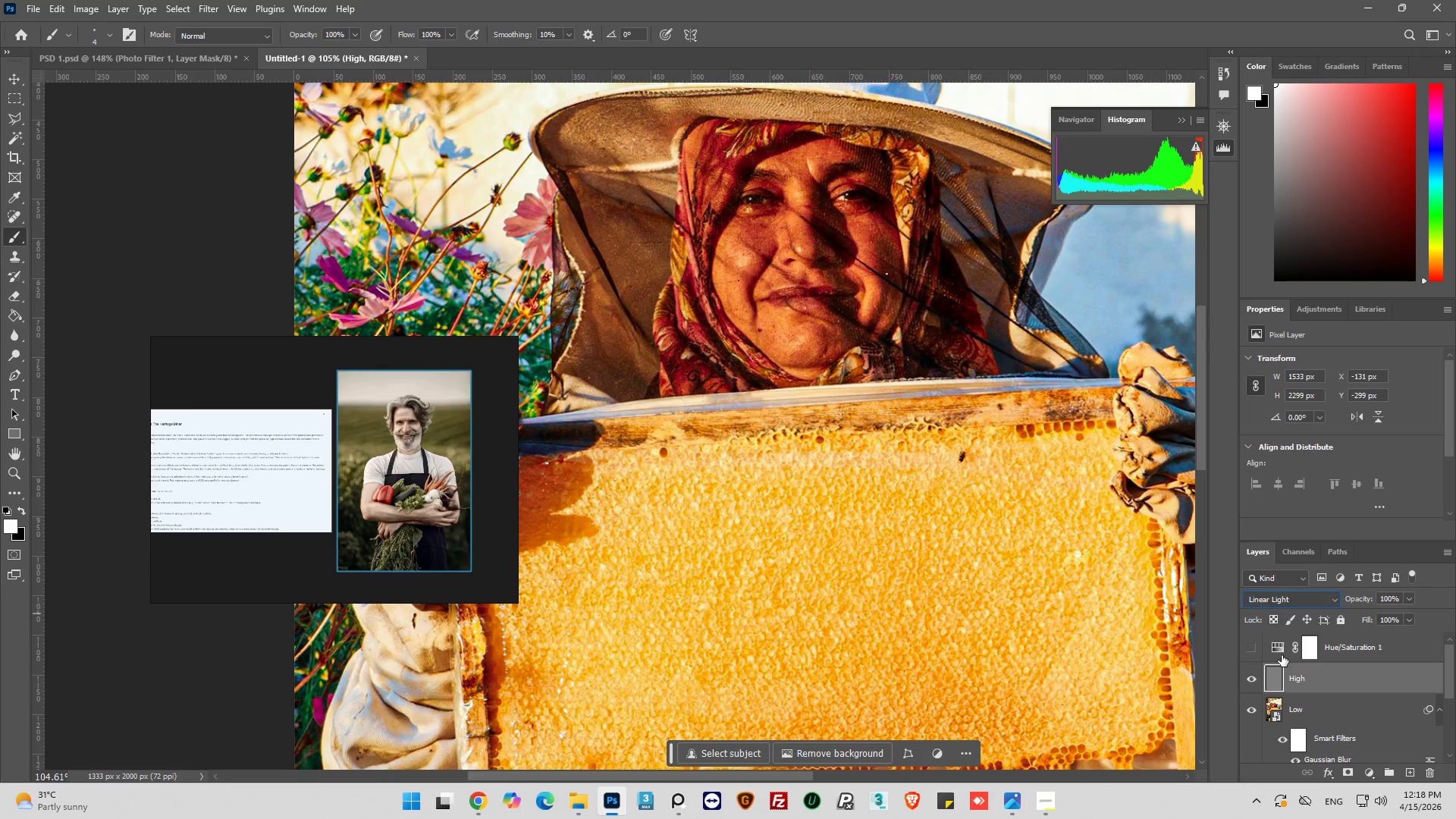 
key(Alt+AltLeft)
 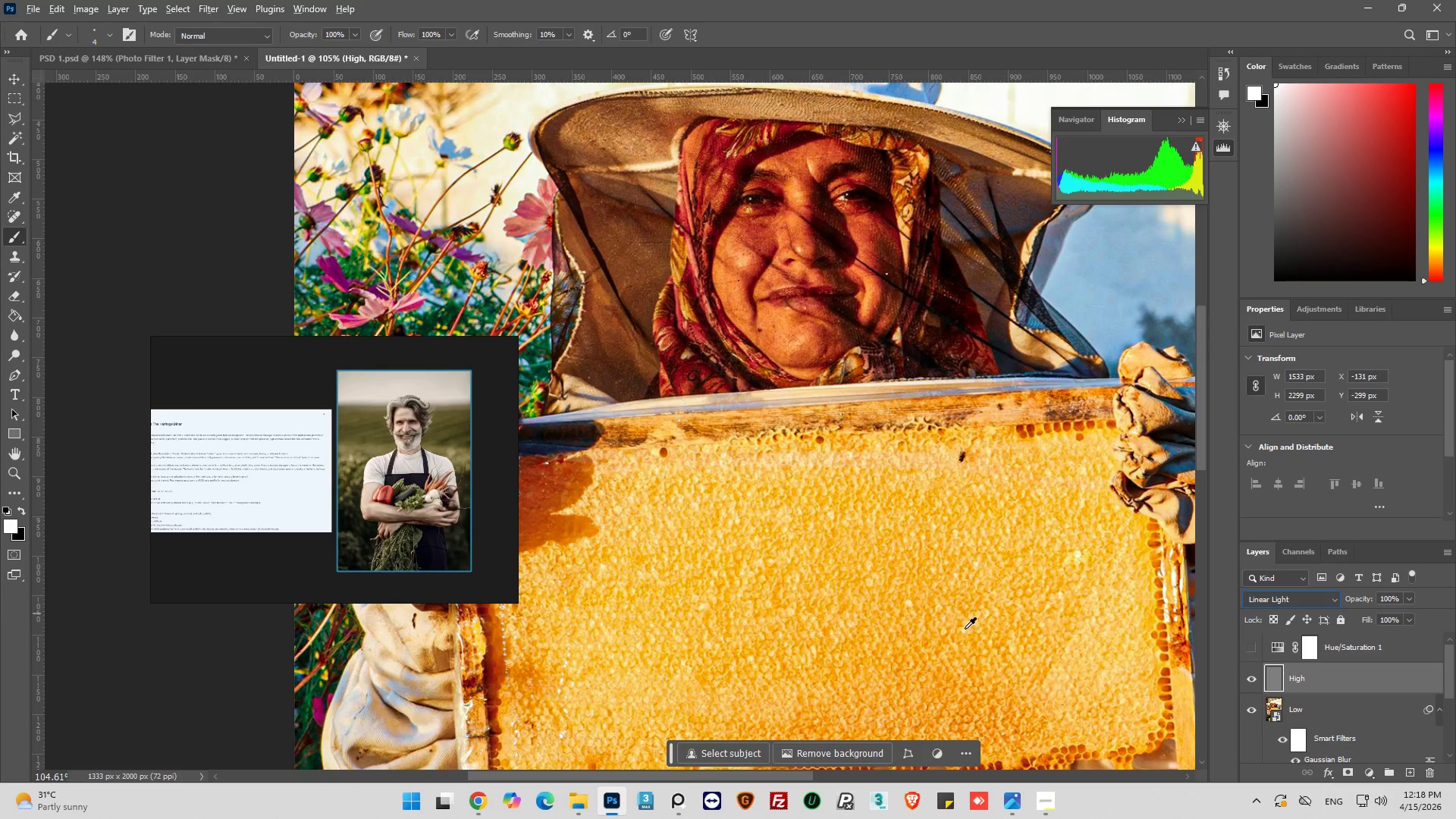 
scroll: coordinate [965, 626], scroll_direction: down, amount: 4.0
 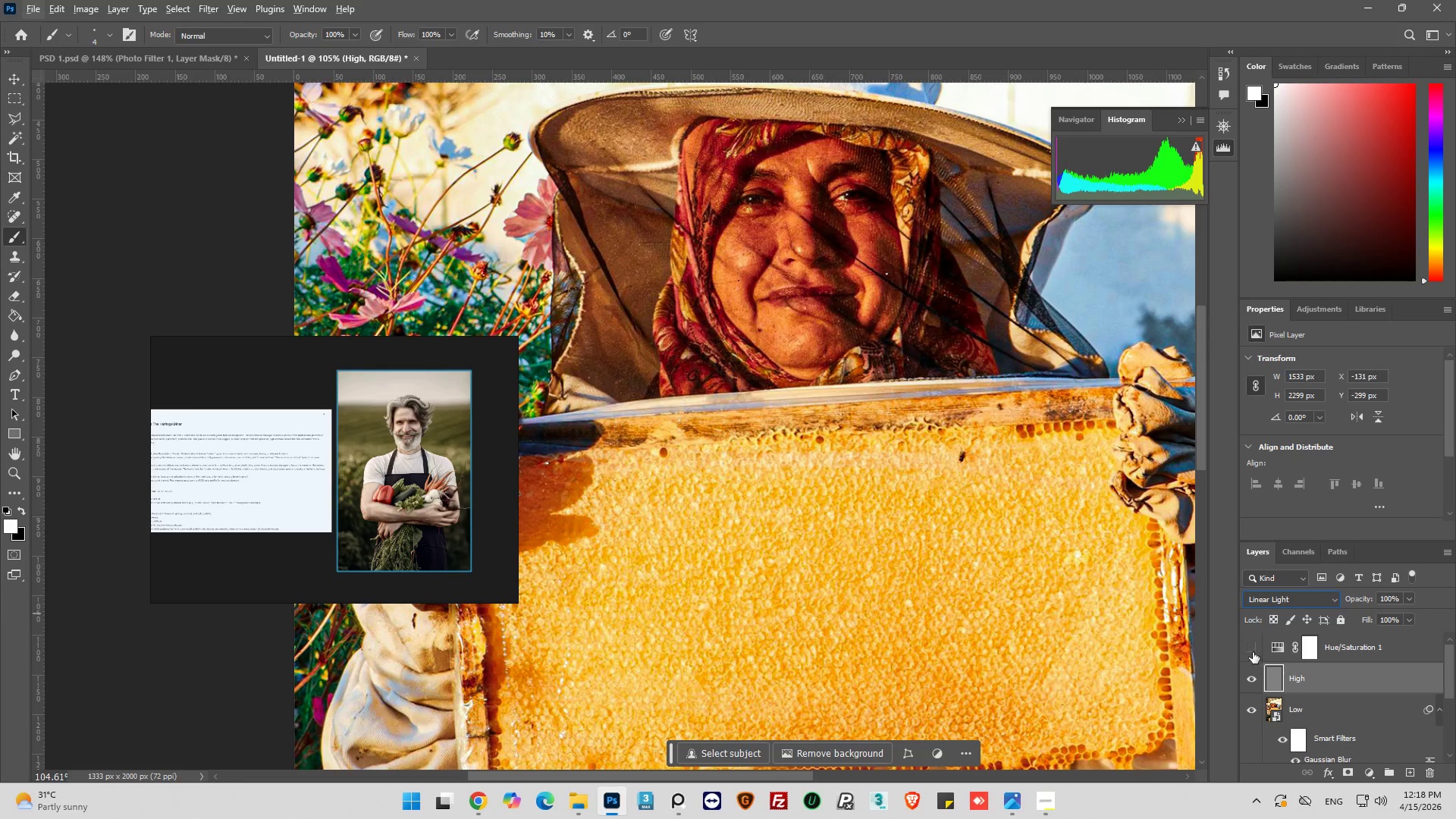 
left_click([1248, 648])
 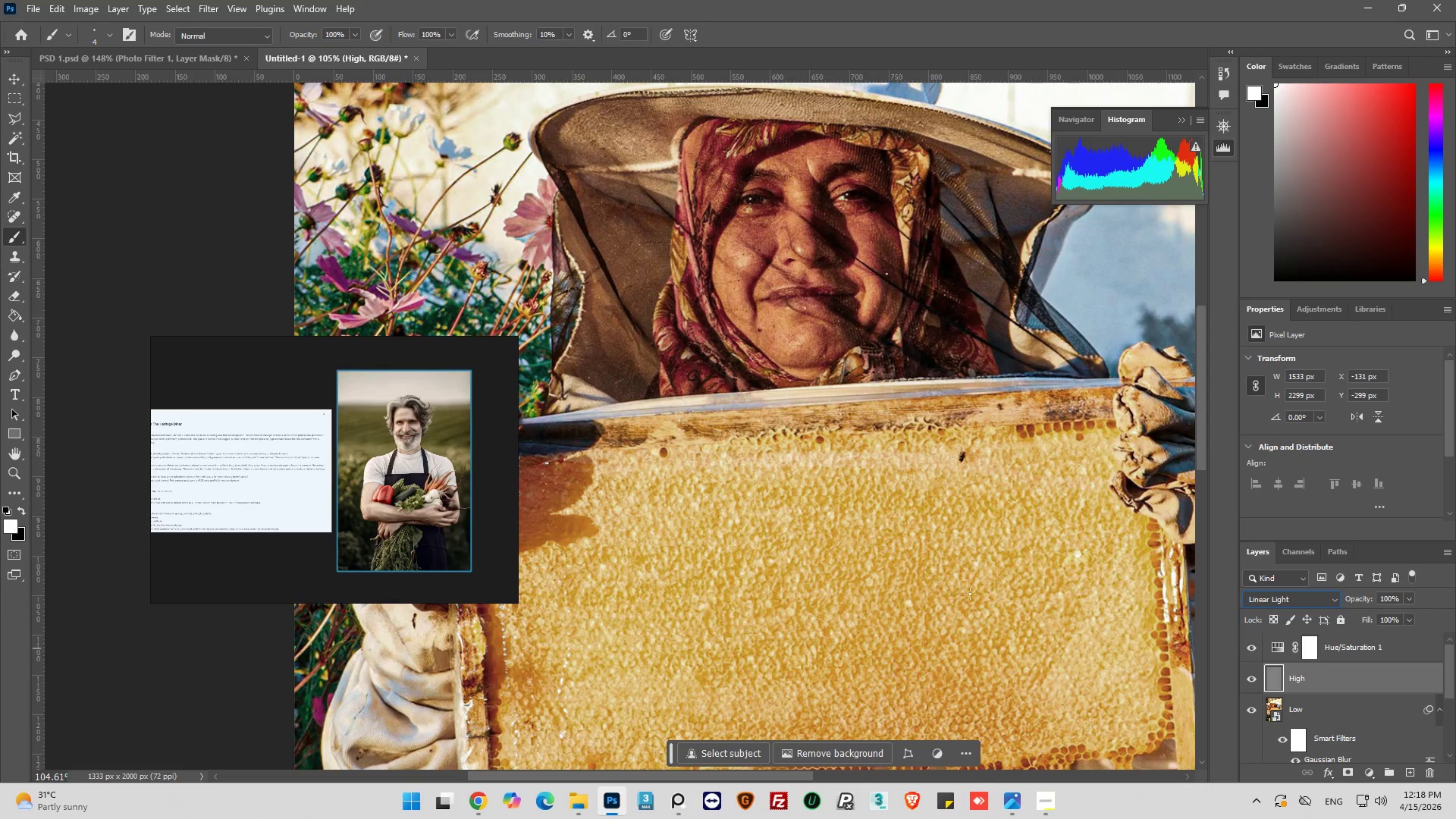 
key(Alt+AltLeft)
 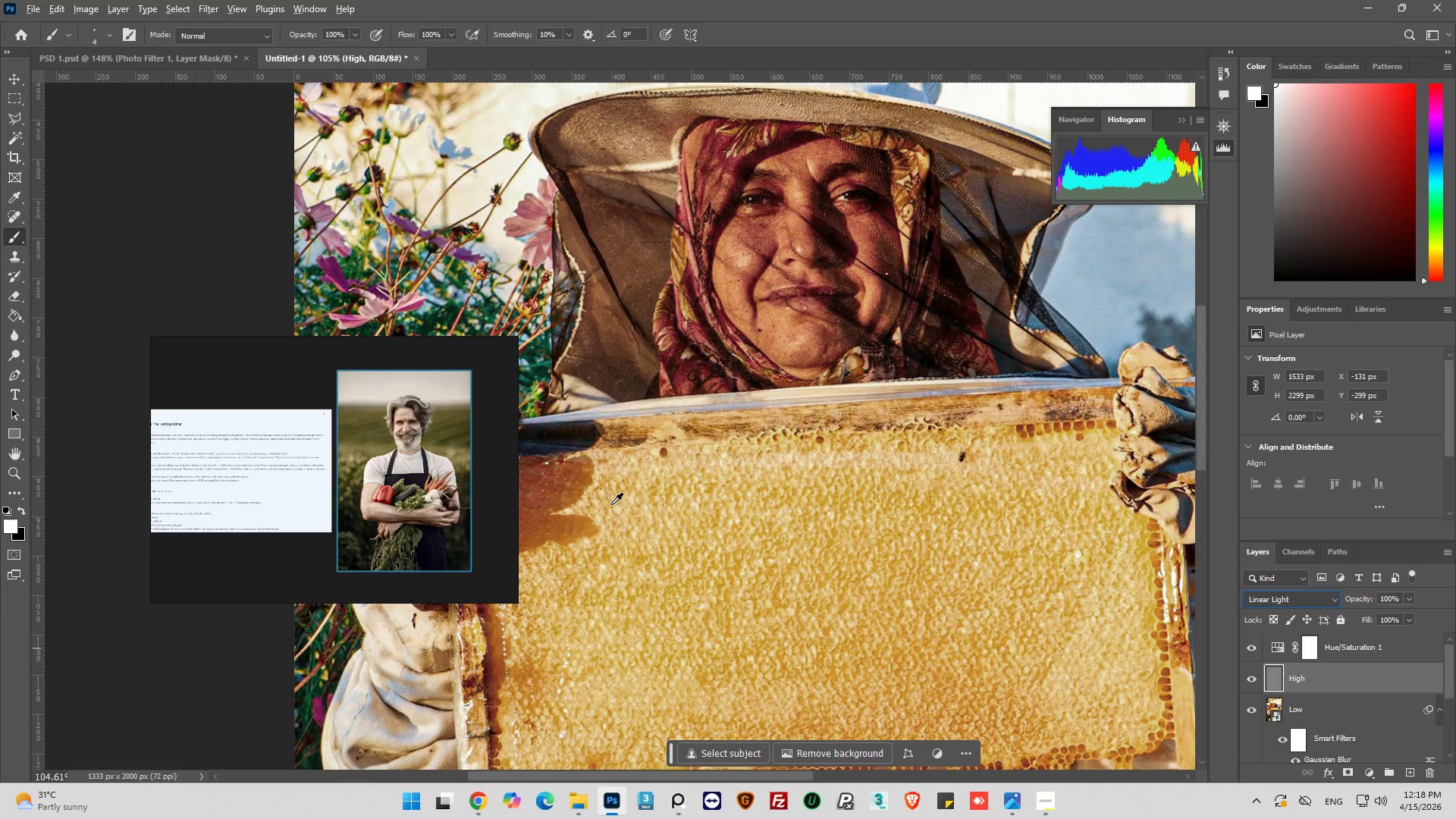 
key(Alt+AltLeft)
 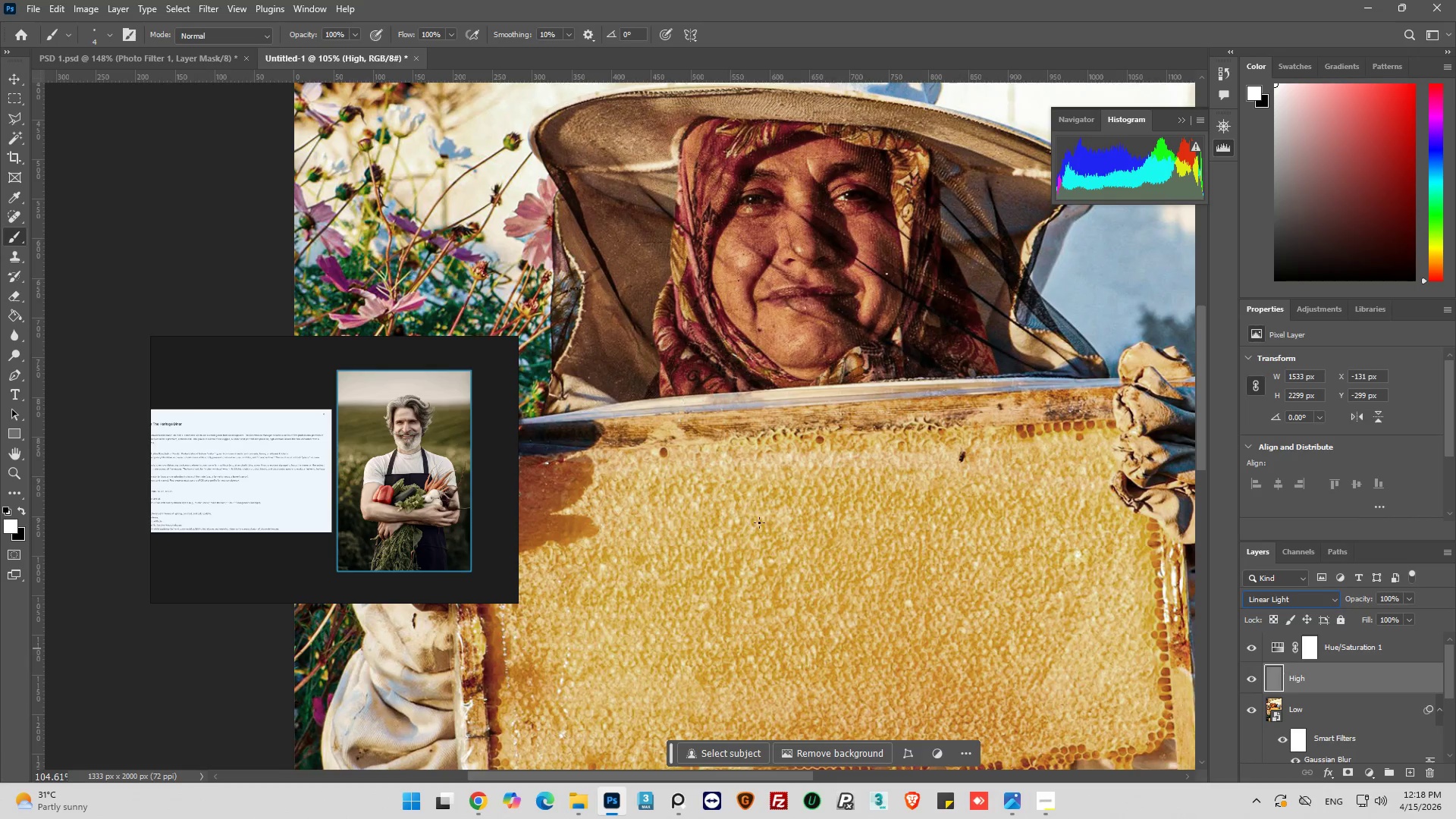 
key(Alt+AltLeft)
 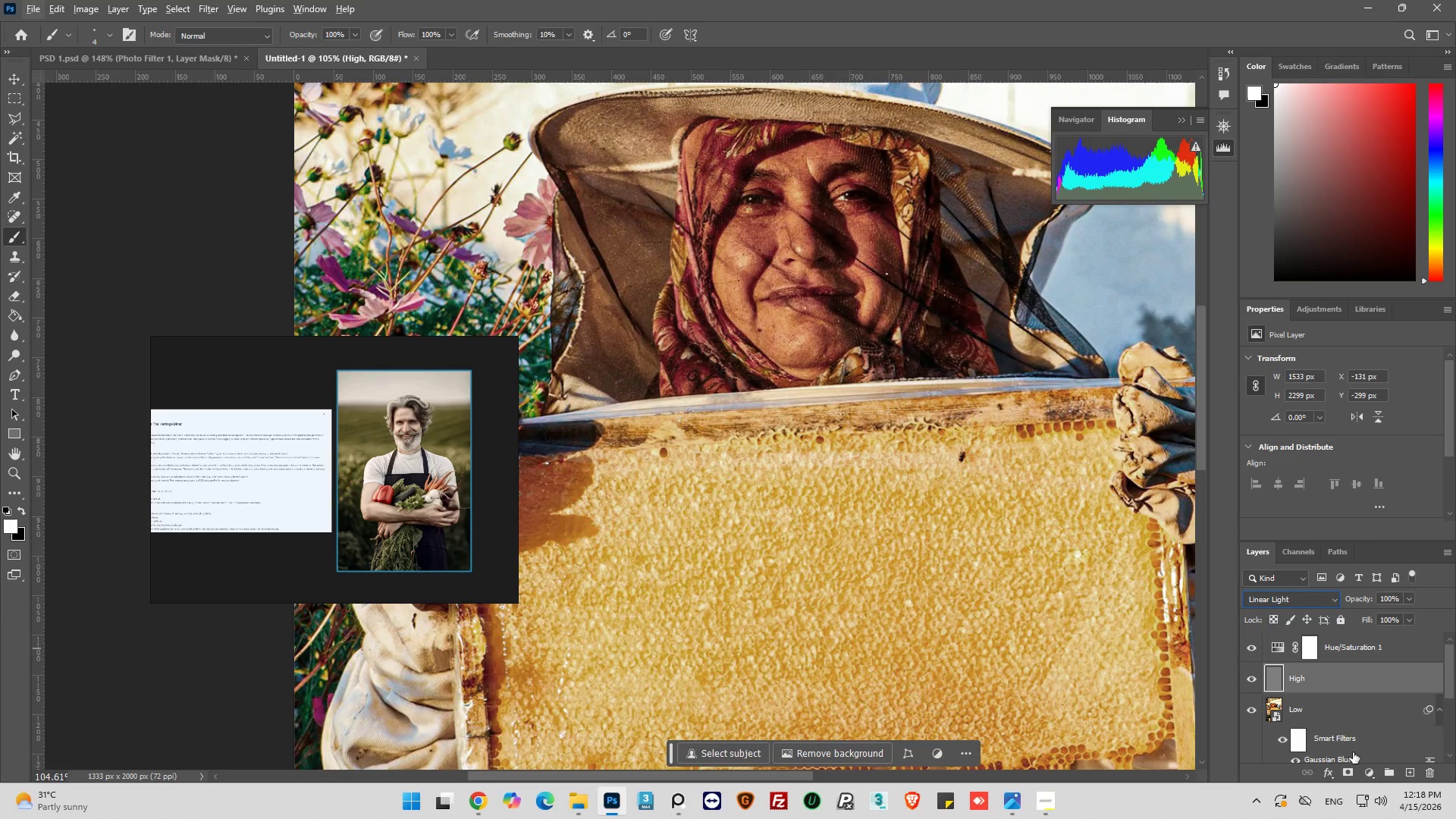 
scroll: coordinate [1351, 733], scroll_direction: down, amount: 17.0
 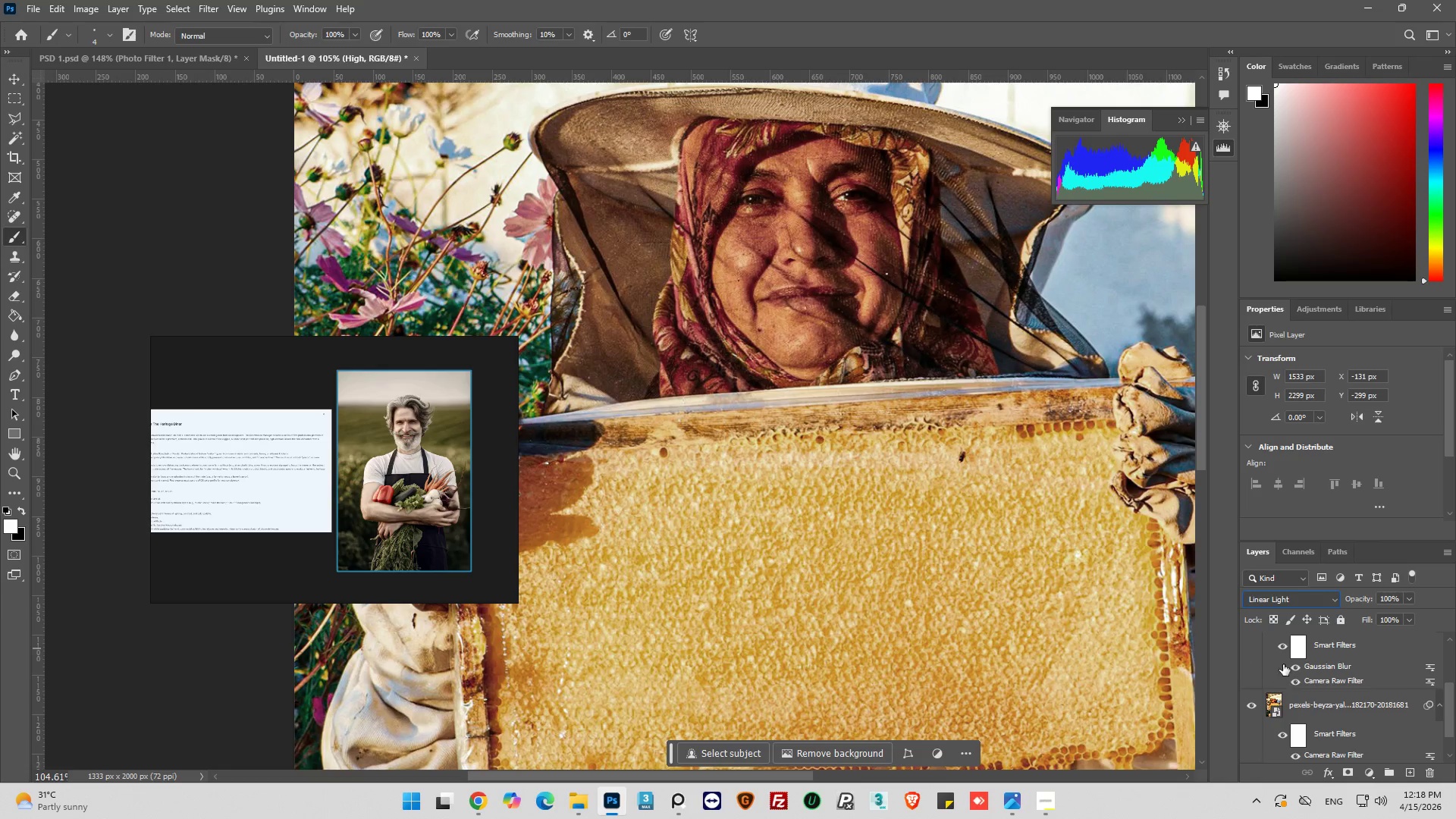 
scroll: coordinate [1287, 662], scroll_direction: up, amount: 3.0
 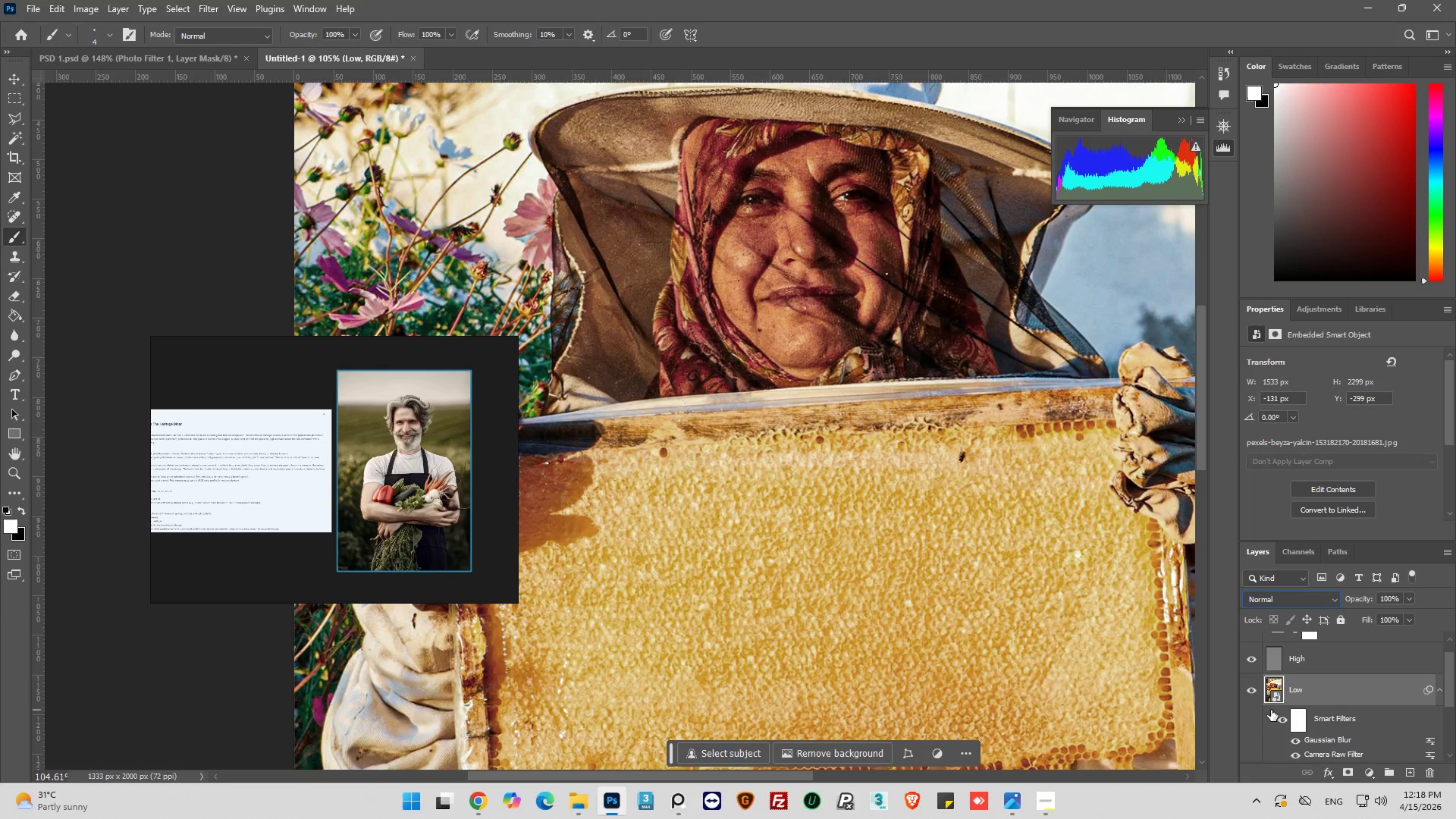 
left_click([1271, 691])
 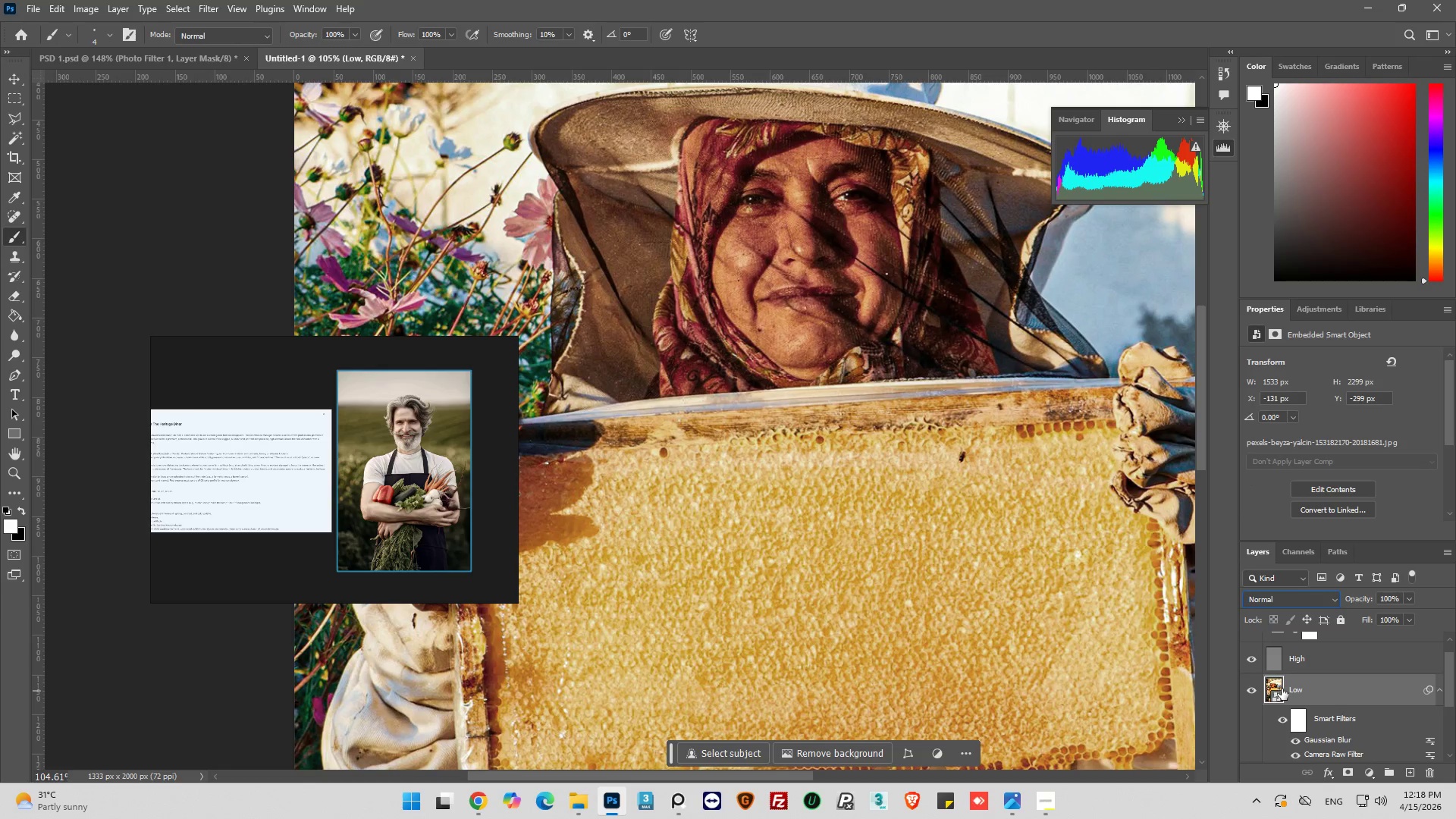 
key(Alt+AltLeft)
 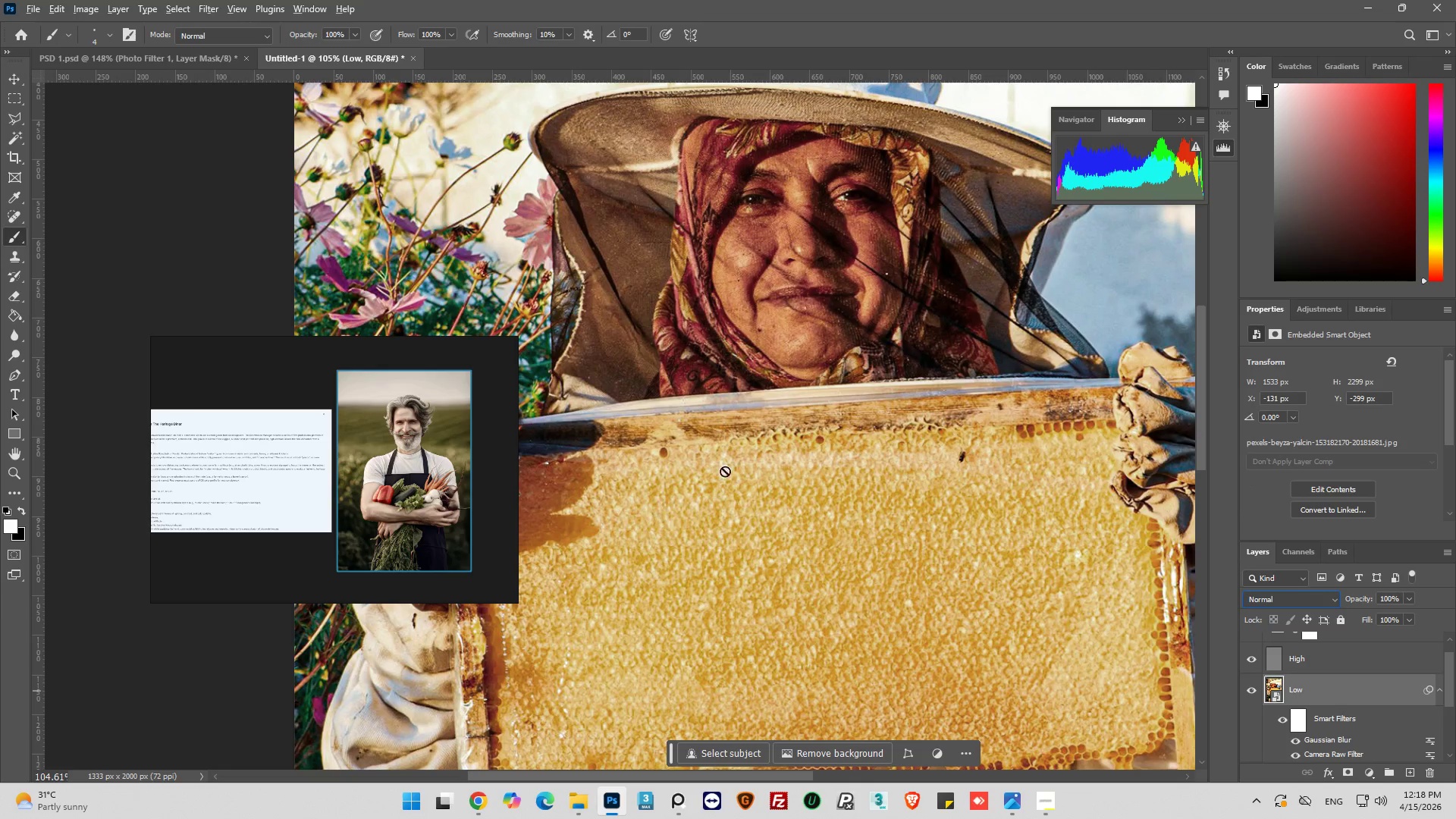 
key(Alt+AltLeft)
 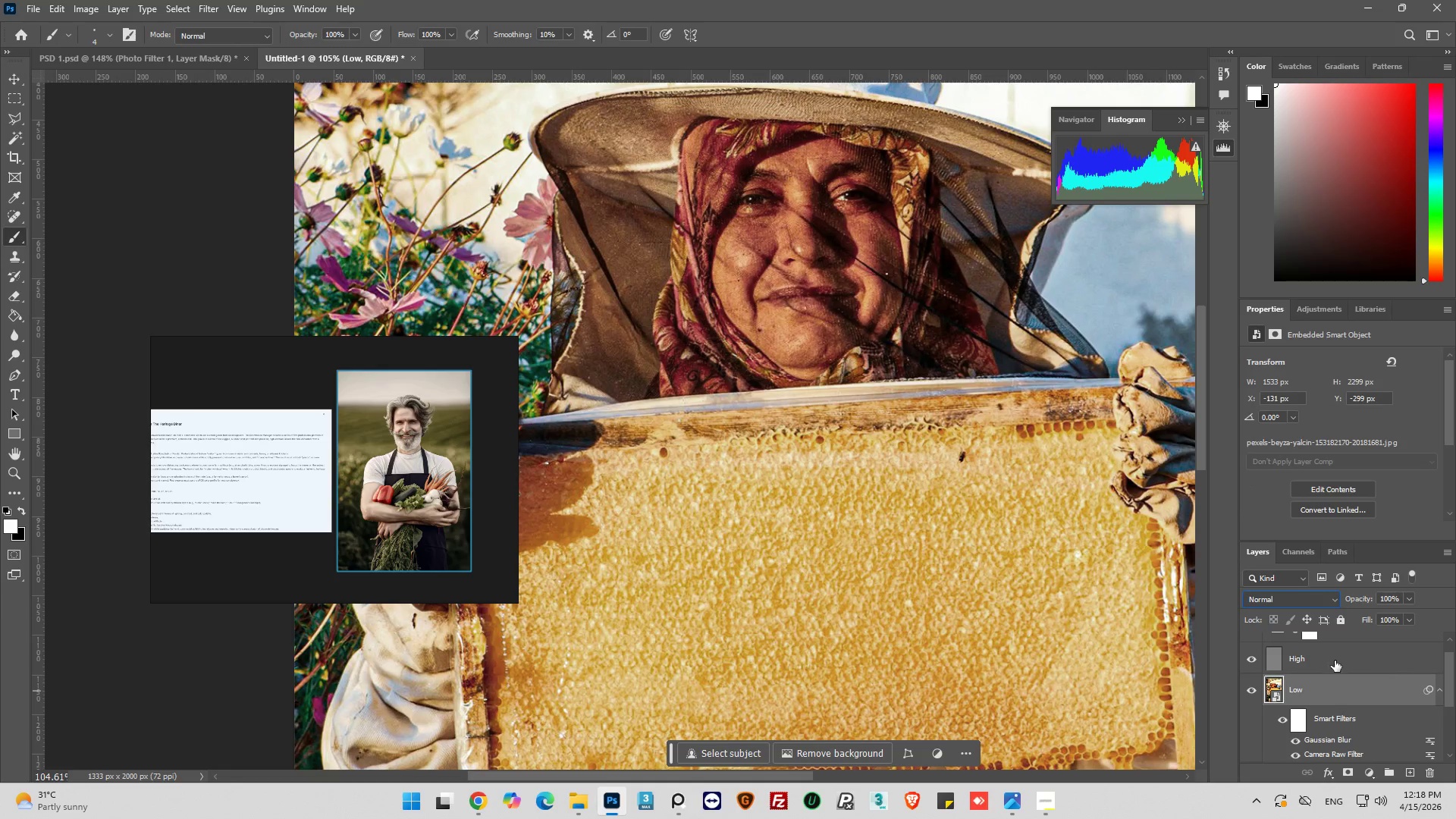 
scroll: coordinate [745, 456], scroll_direction: down, amount: 4.0
 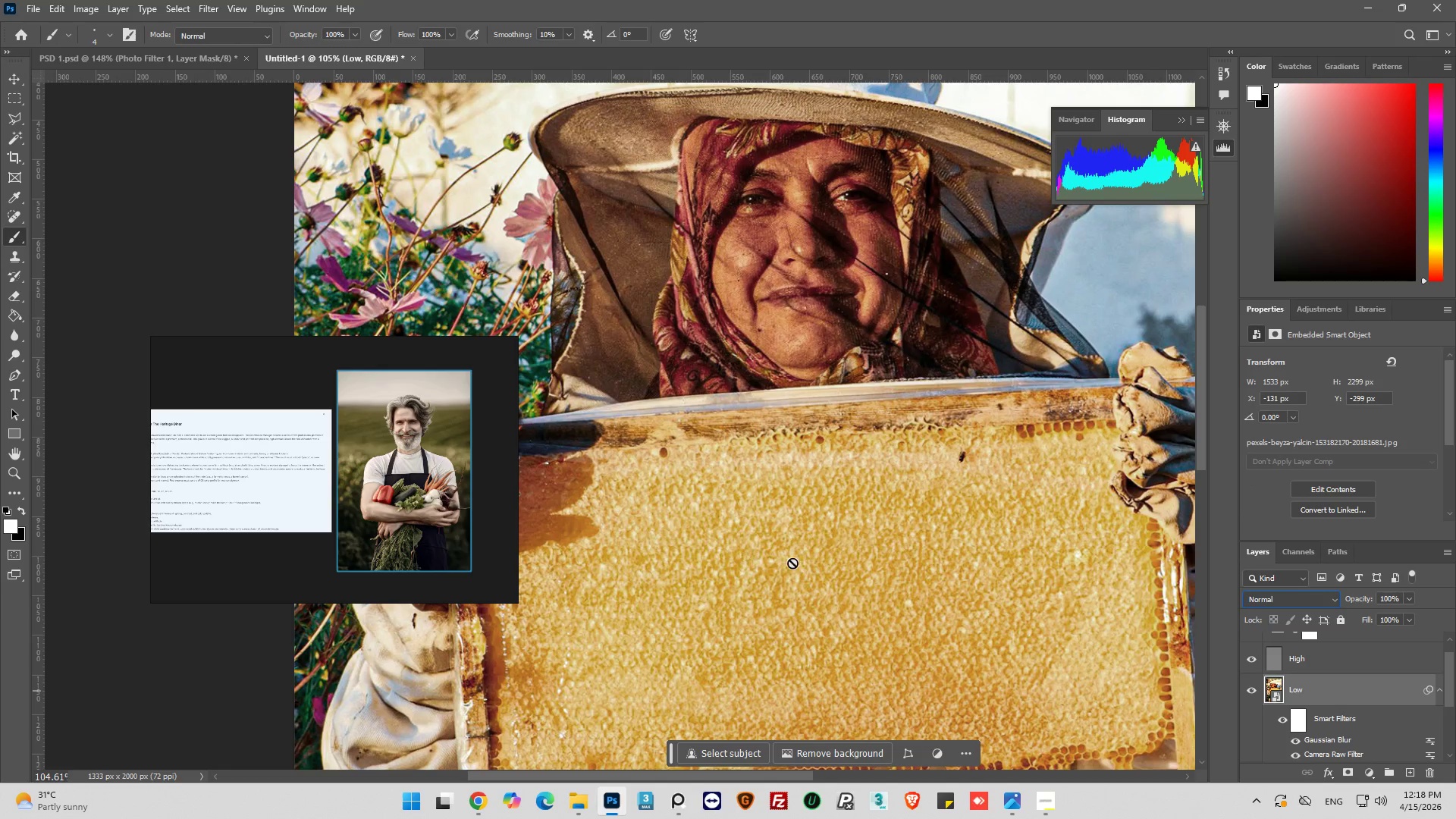 
left_click([1335, 683])
 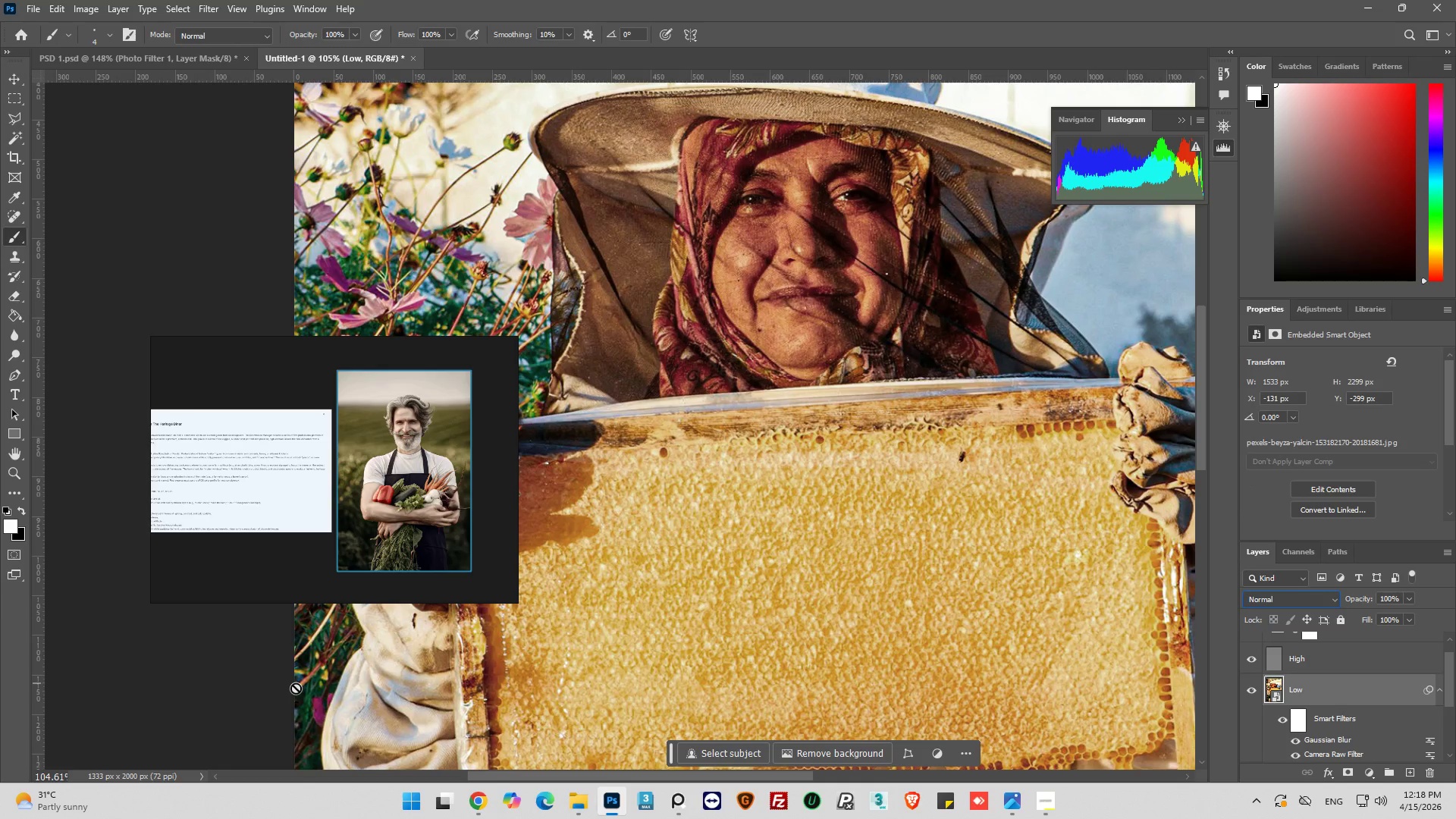 
left_click_drag(start_coordinate=[241, 692], to_coordinate=[231, 695])
 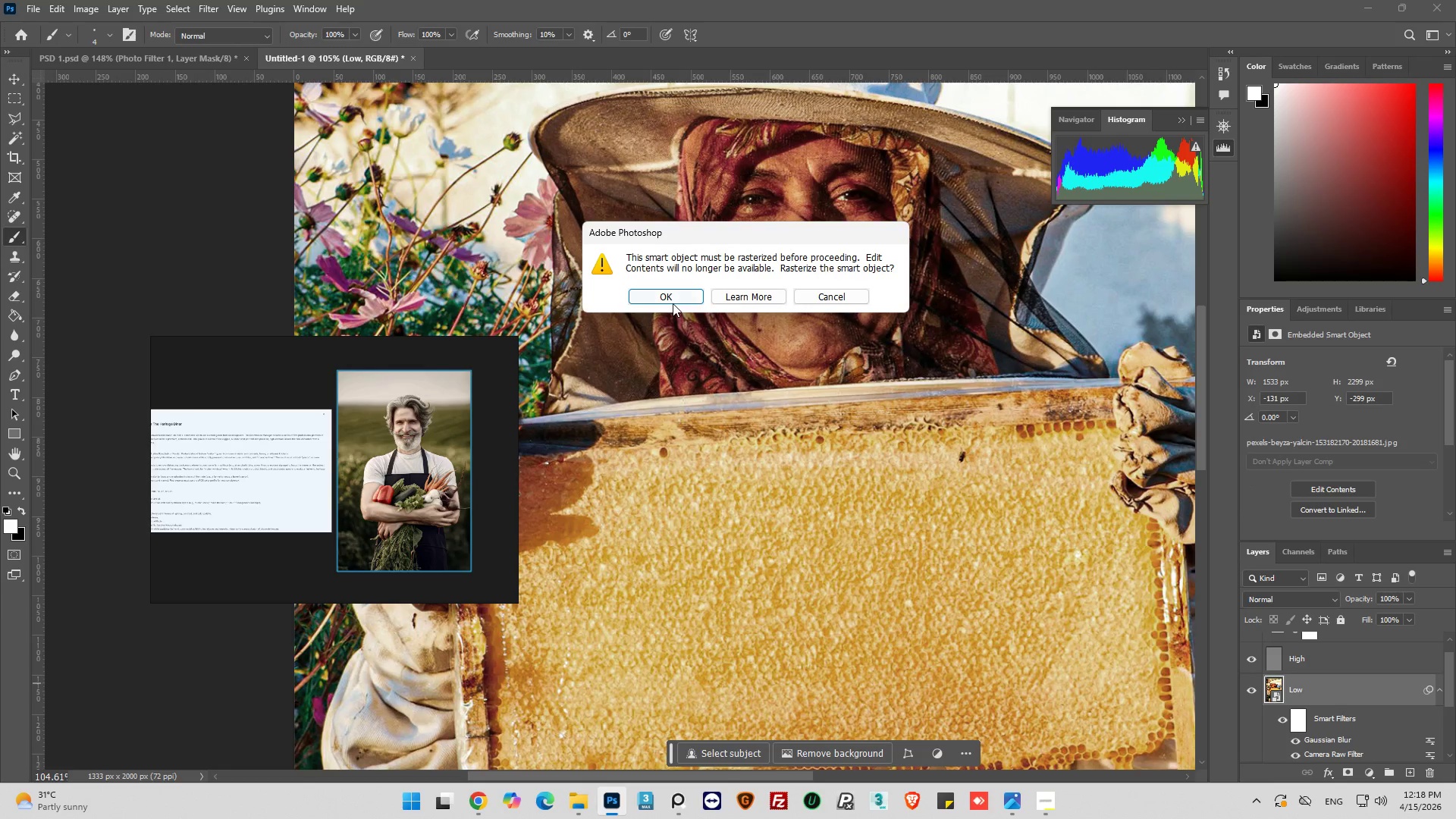 
left_click([670, 299])
 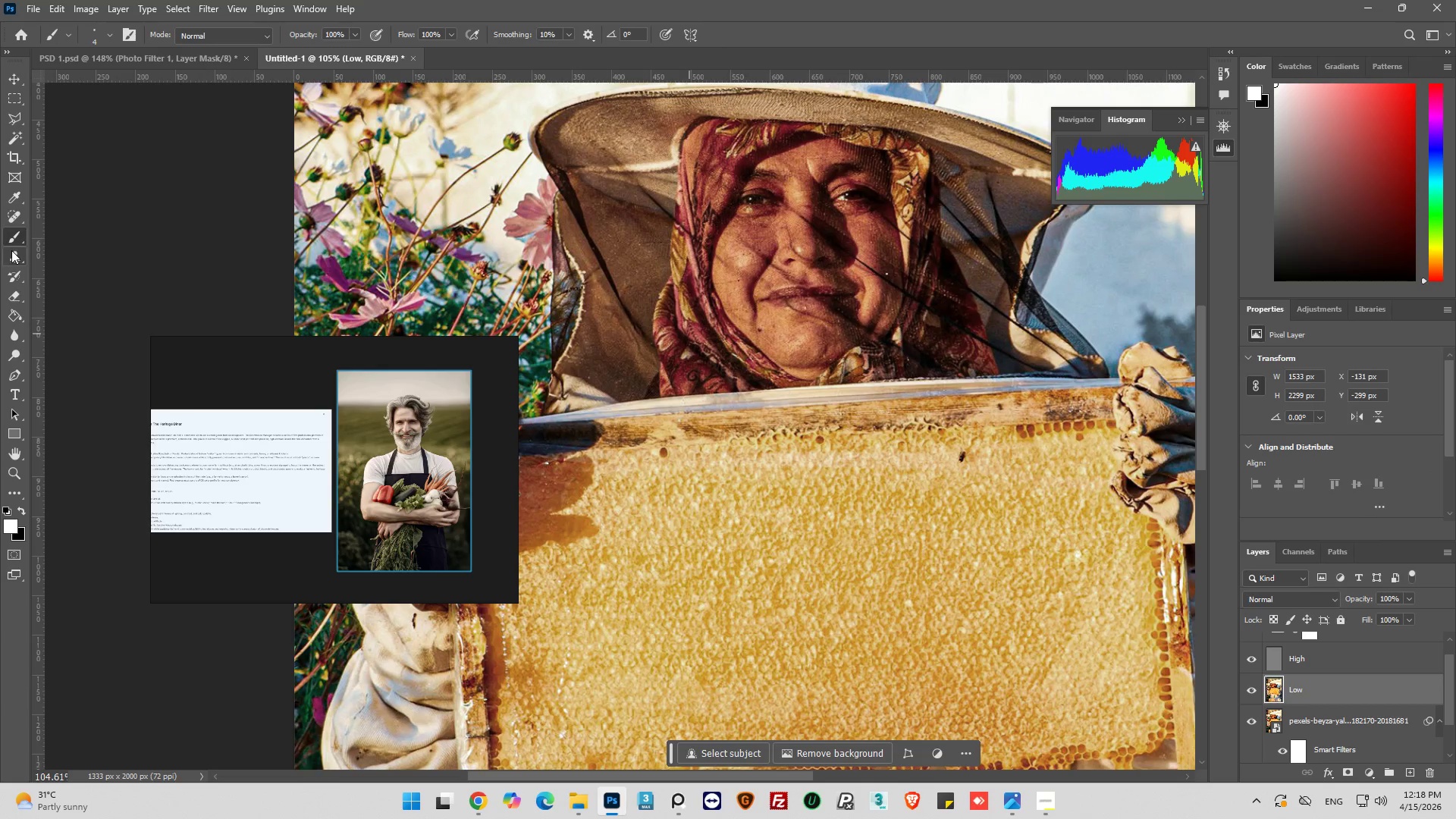 
left_click_drag(start_coordinate=[13, 234], to_coordinate=[62, 275])
 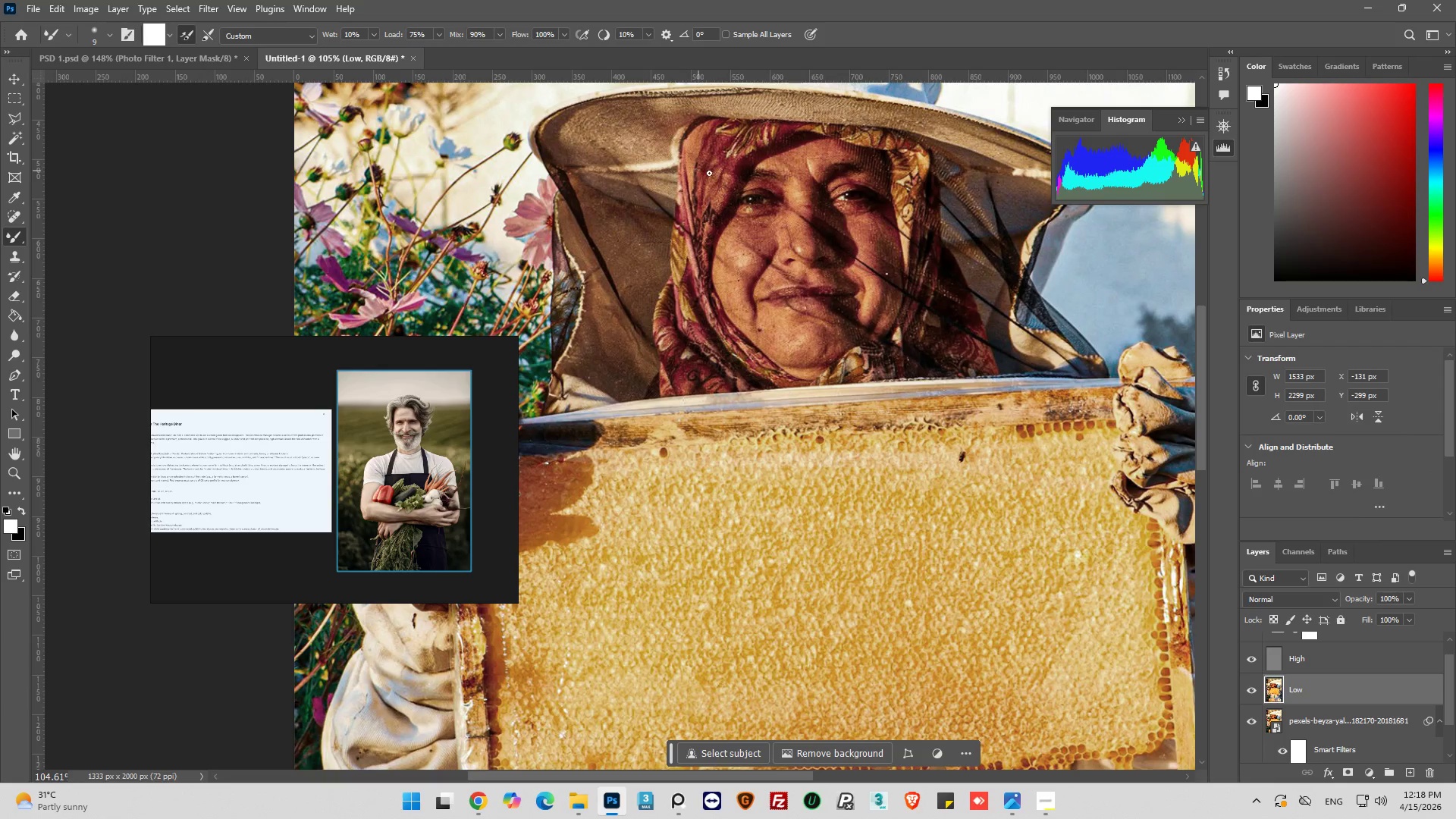 
hold_key(key=AltLeft, duration=0.77)
hold_key(key=AltLeft, duration=1.3)
scroll: coordinate [742, 392], scroll_direction: up, amount: 14.0
 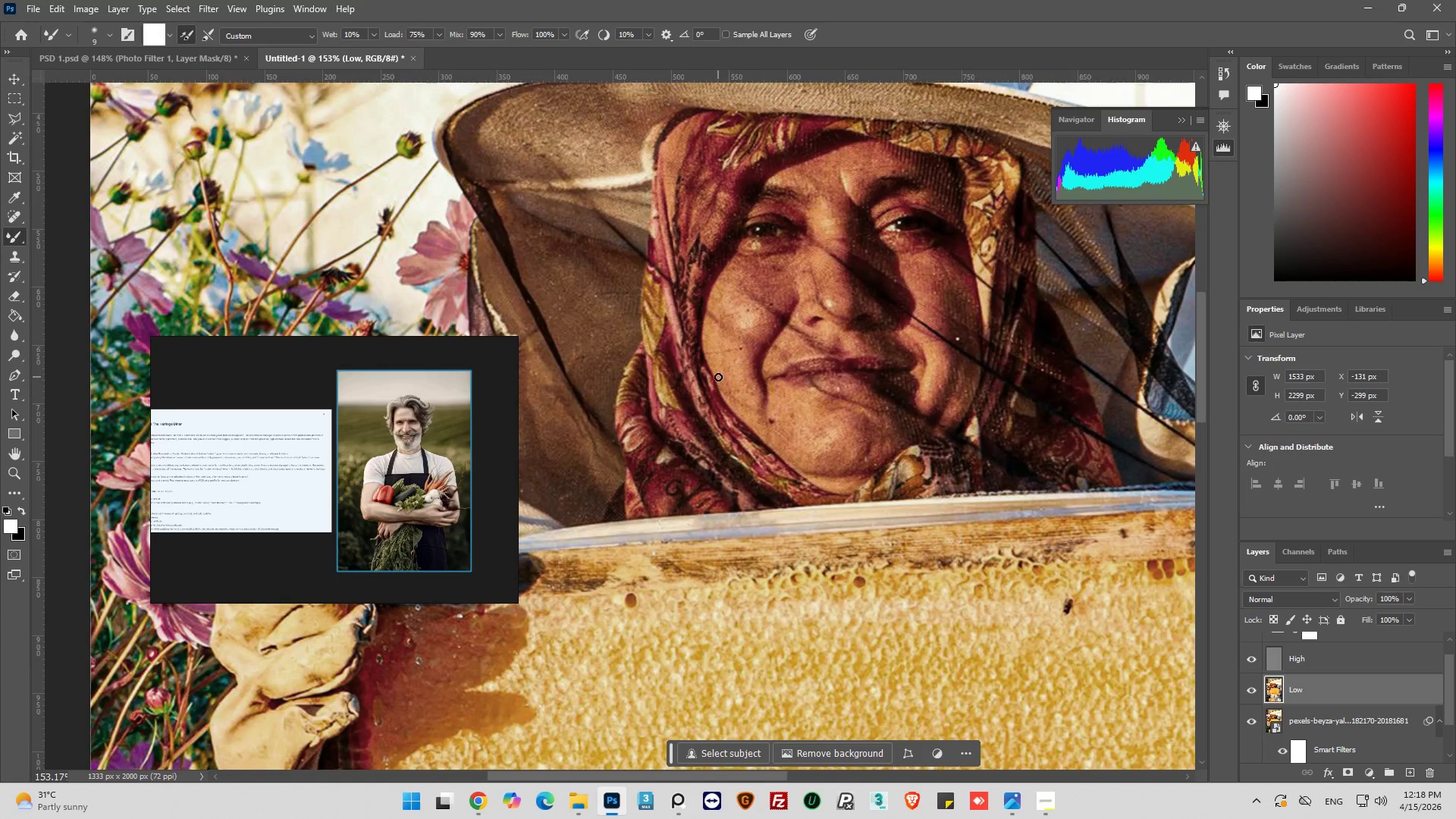 
left_click_drag(start_coordinate=[391, 351], to_coordinate=[303, 251])
 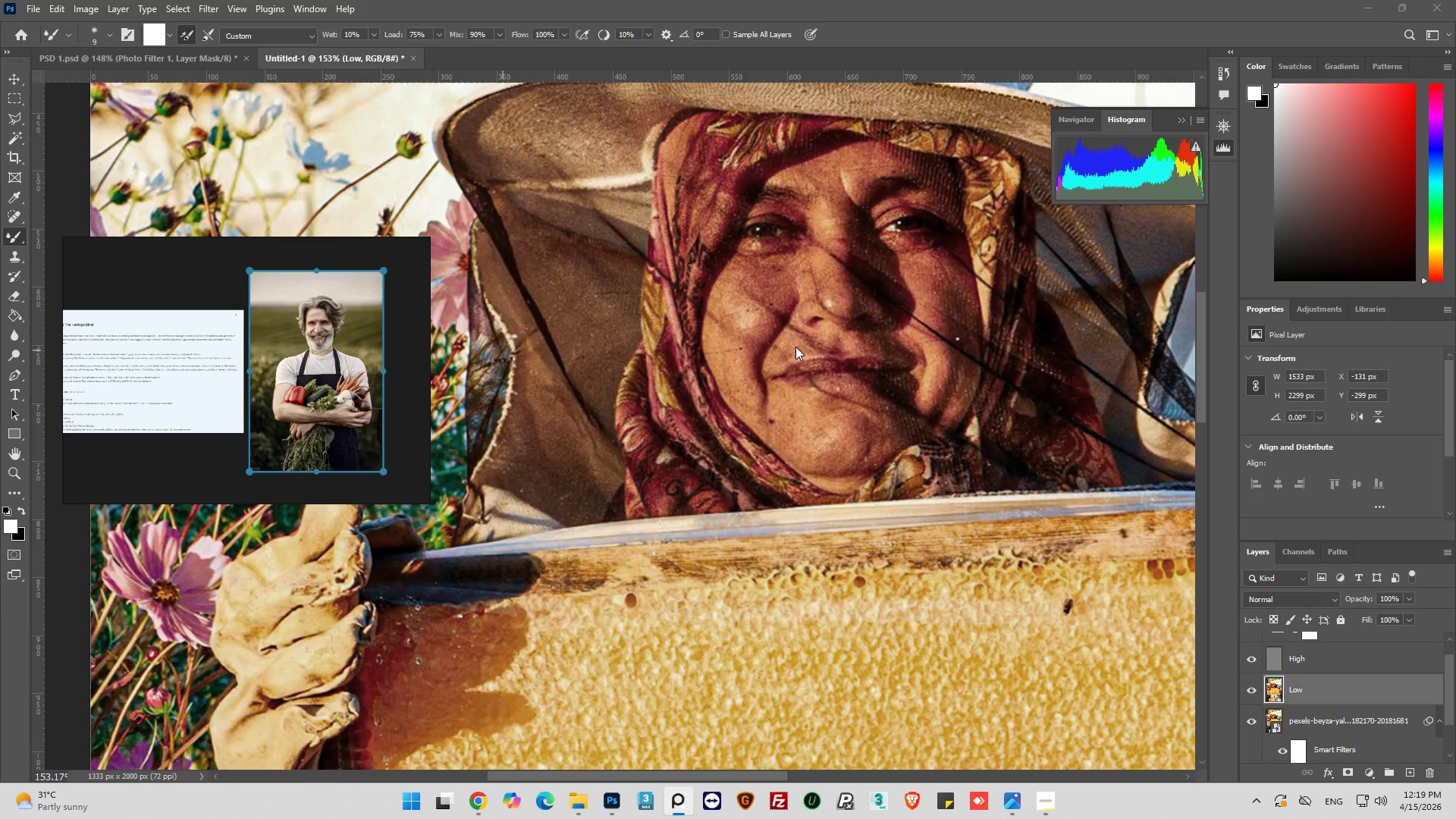 
wait(7.89)
 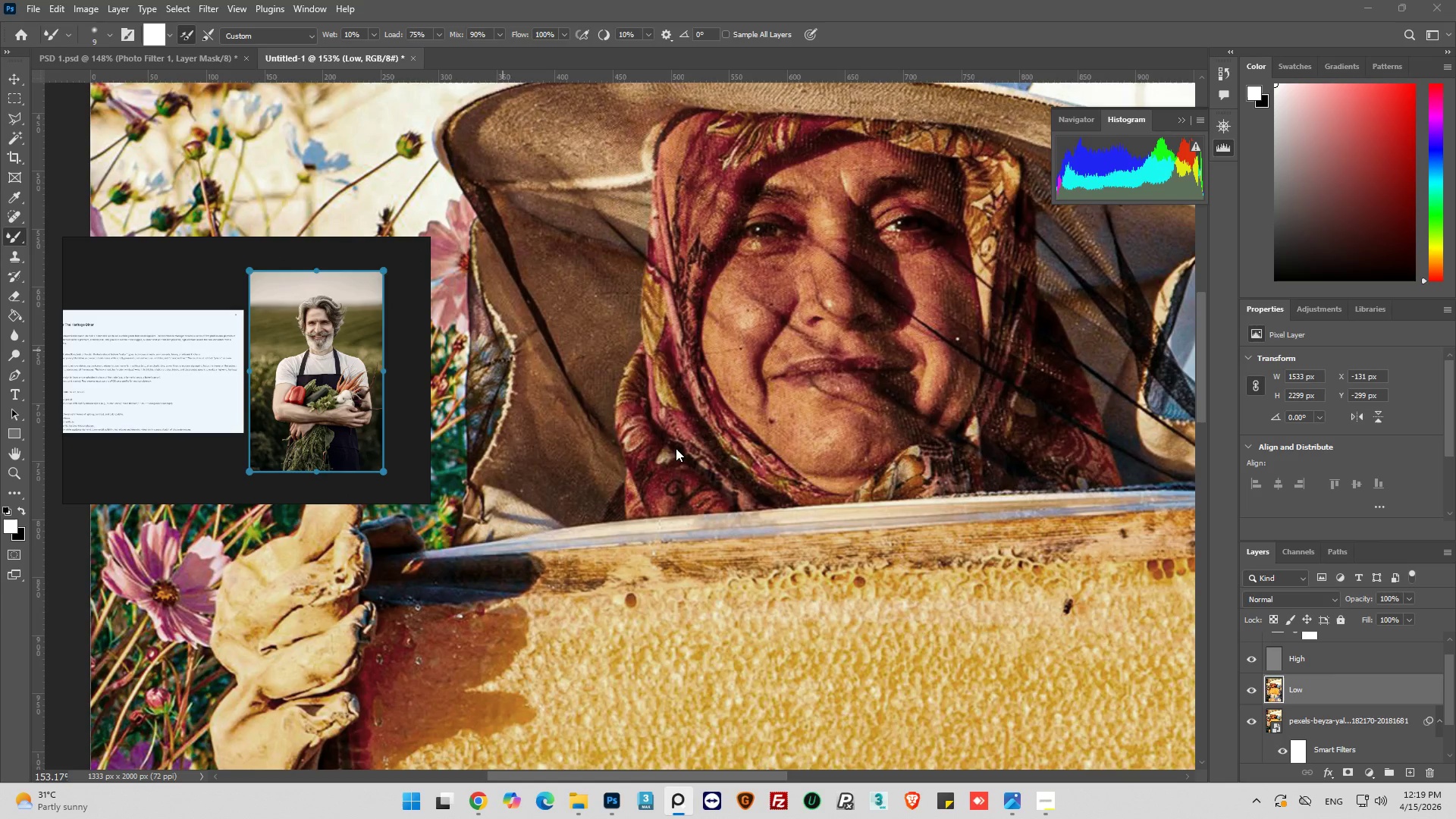 
left_click_drag(start_coordinate=[770, 777], to_coordinate=[830, 774])
 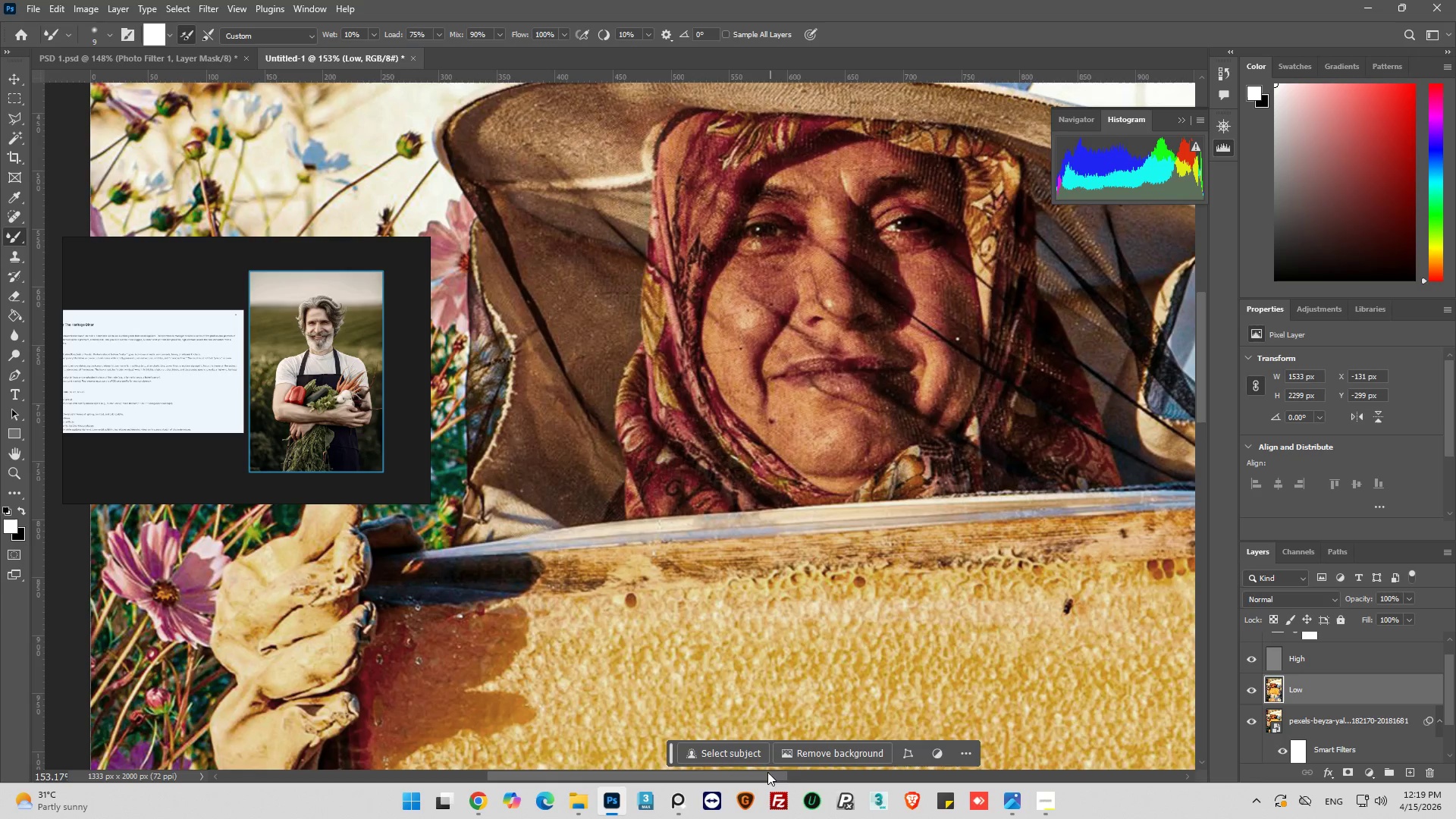 
left_click_drag(start_coordinate=[767, 772], to_coordinate=[811, 777])
 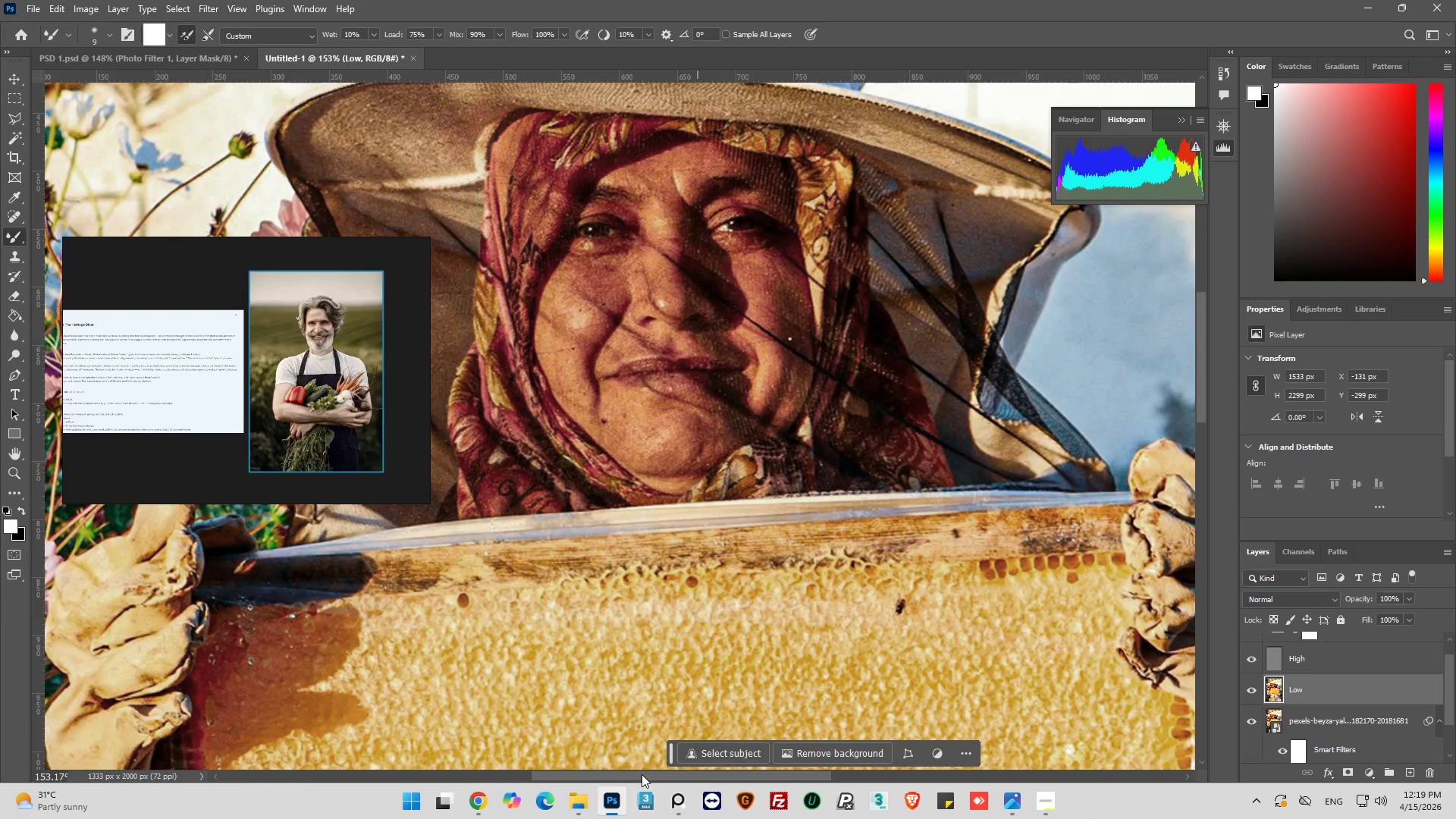 
left_click_drag(start_coordinate=[643, 774], to_coordinate=[601, 789])
 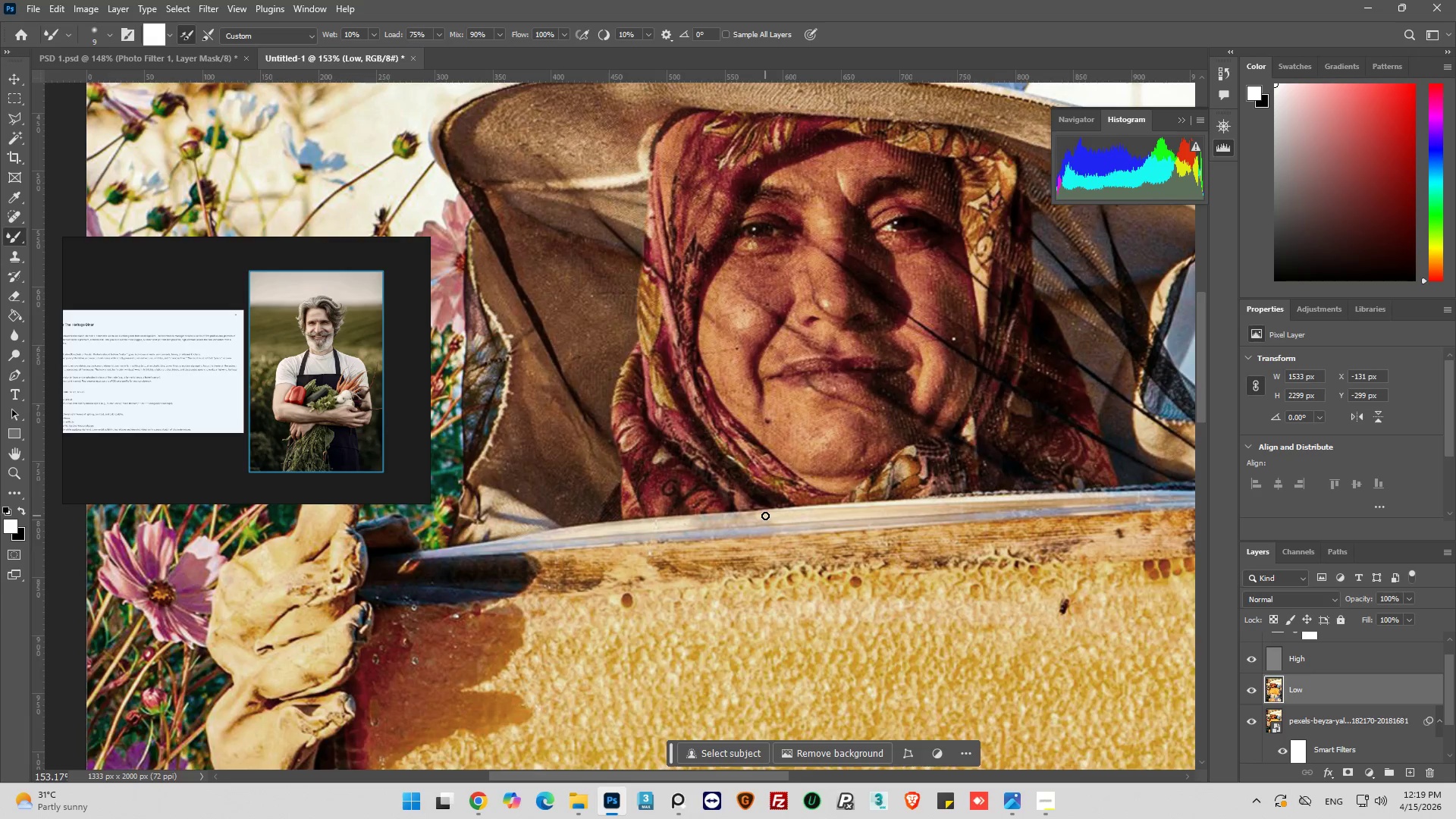 
scroll: coordinate [765, 516], scroll_direction: up, amount: 6.0
 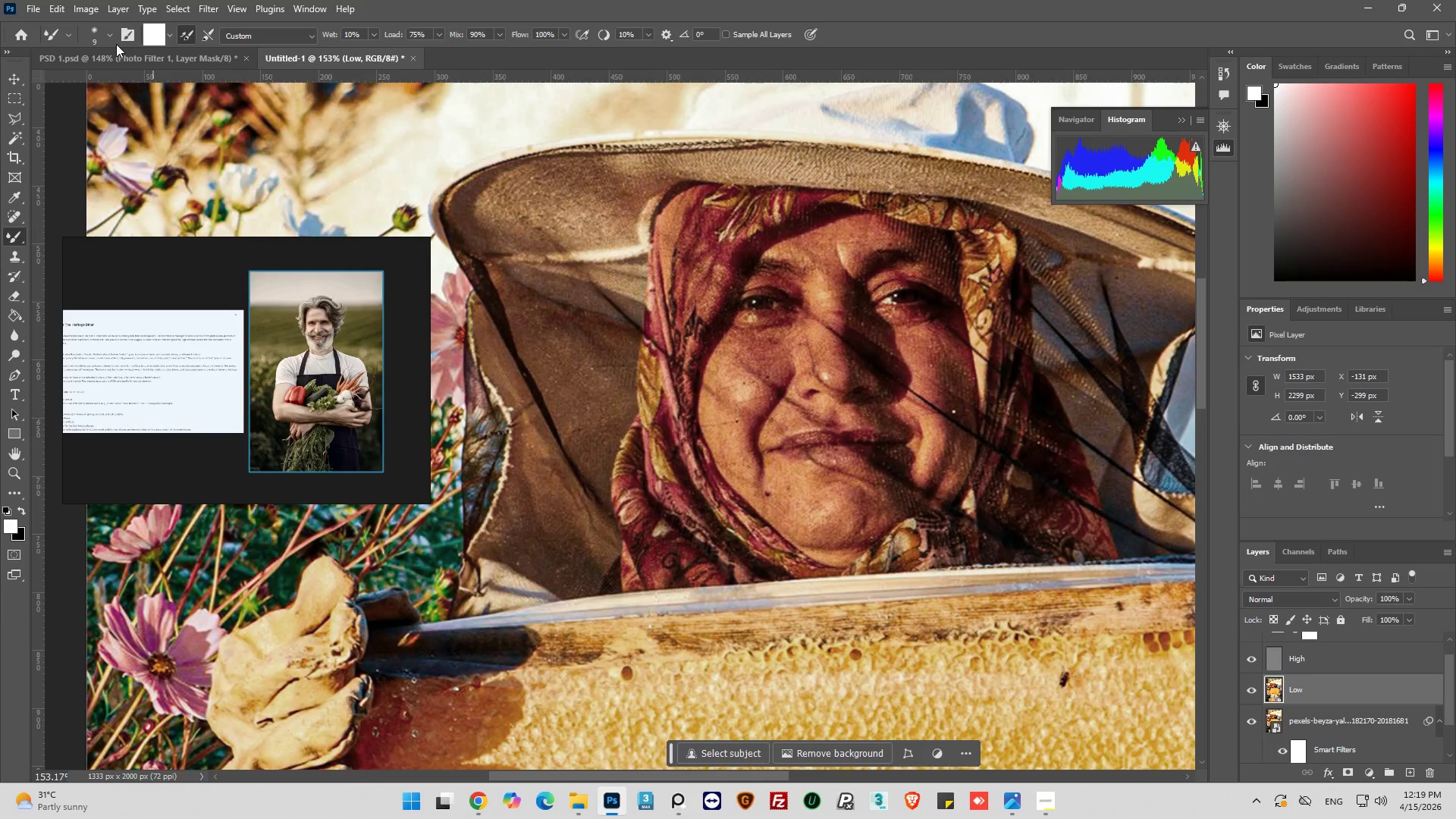 
left_click([111, 37])
 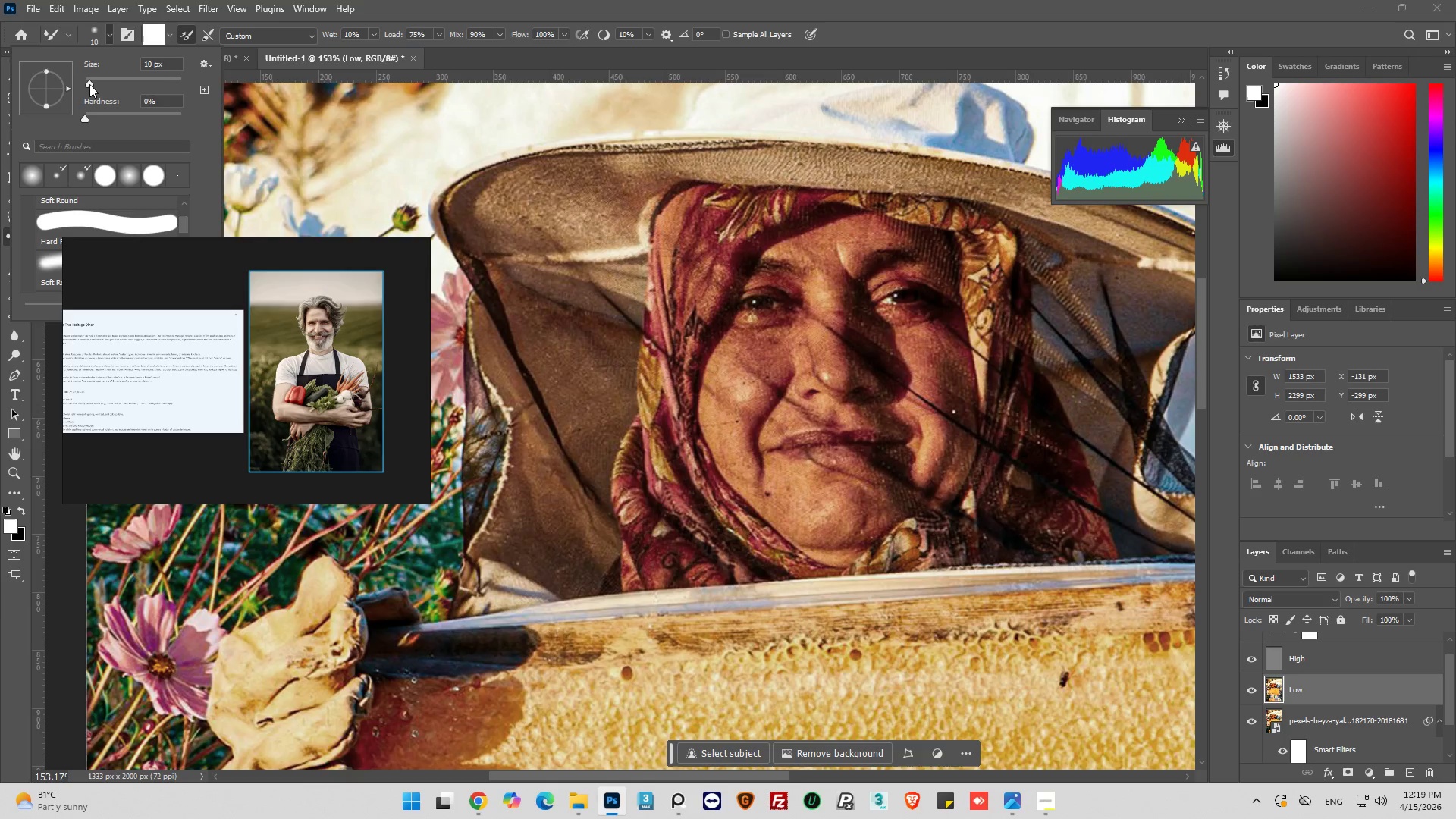 
left_click([89, 84])
 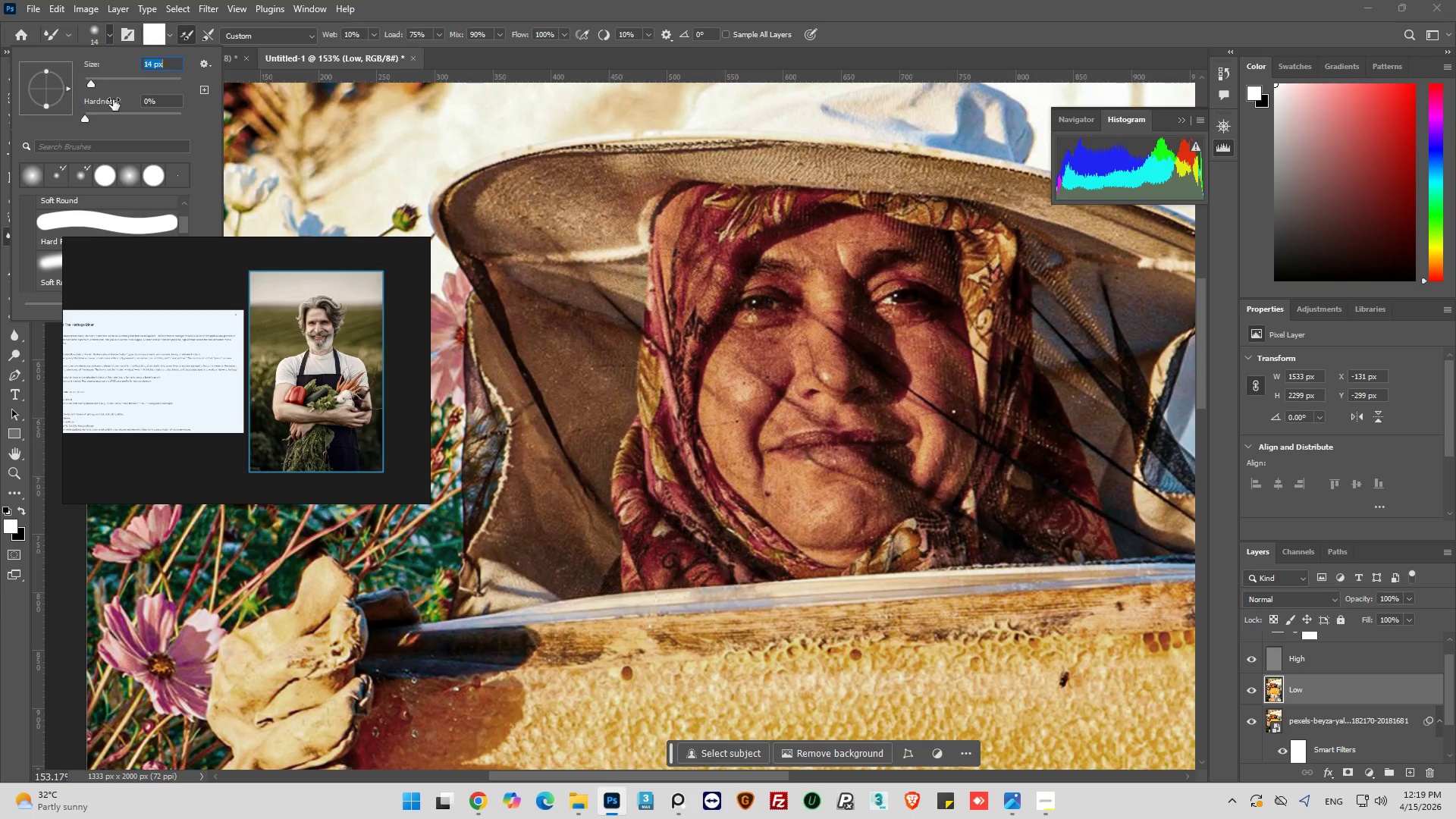 
wait(8.67)
 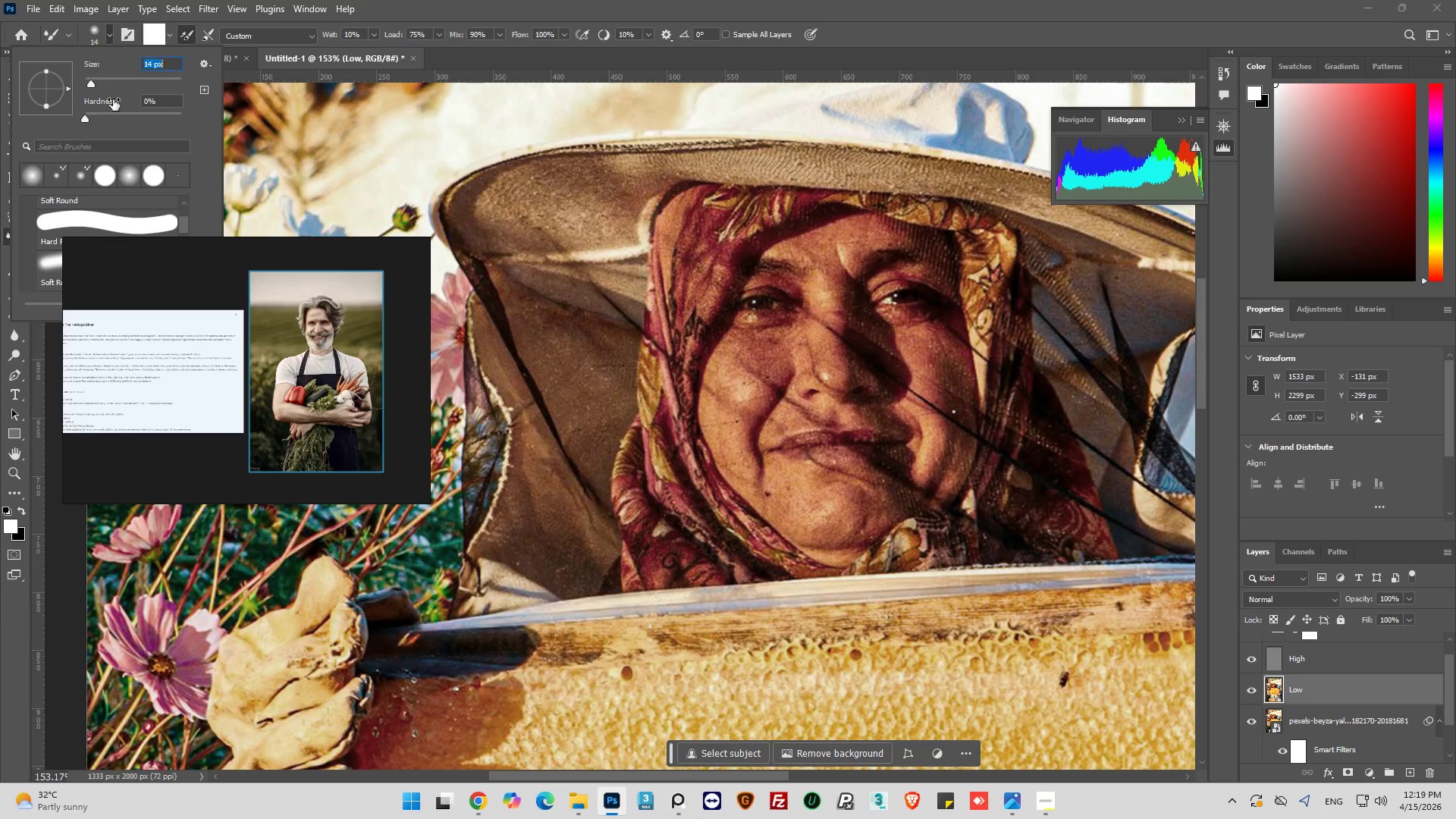 
left_click_drag(start_coordinate=[809, 504], to_coordinate=[779, 494])
 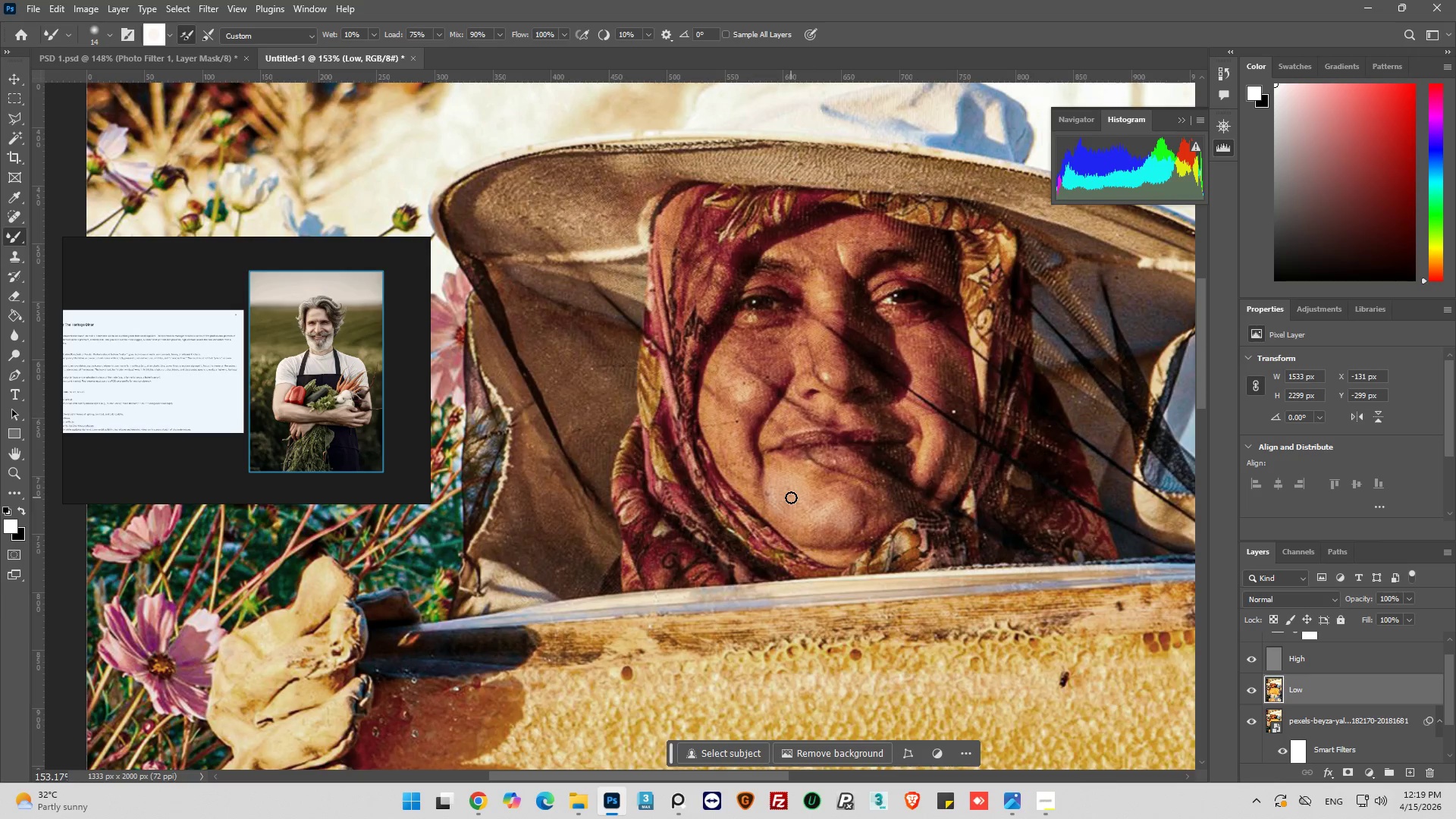 
key(Control+Z)
 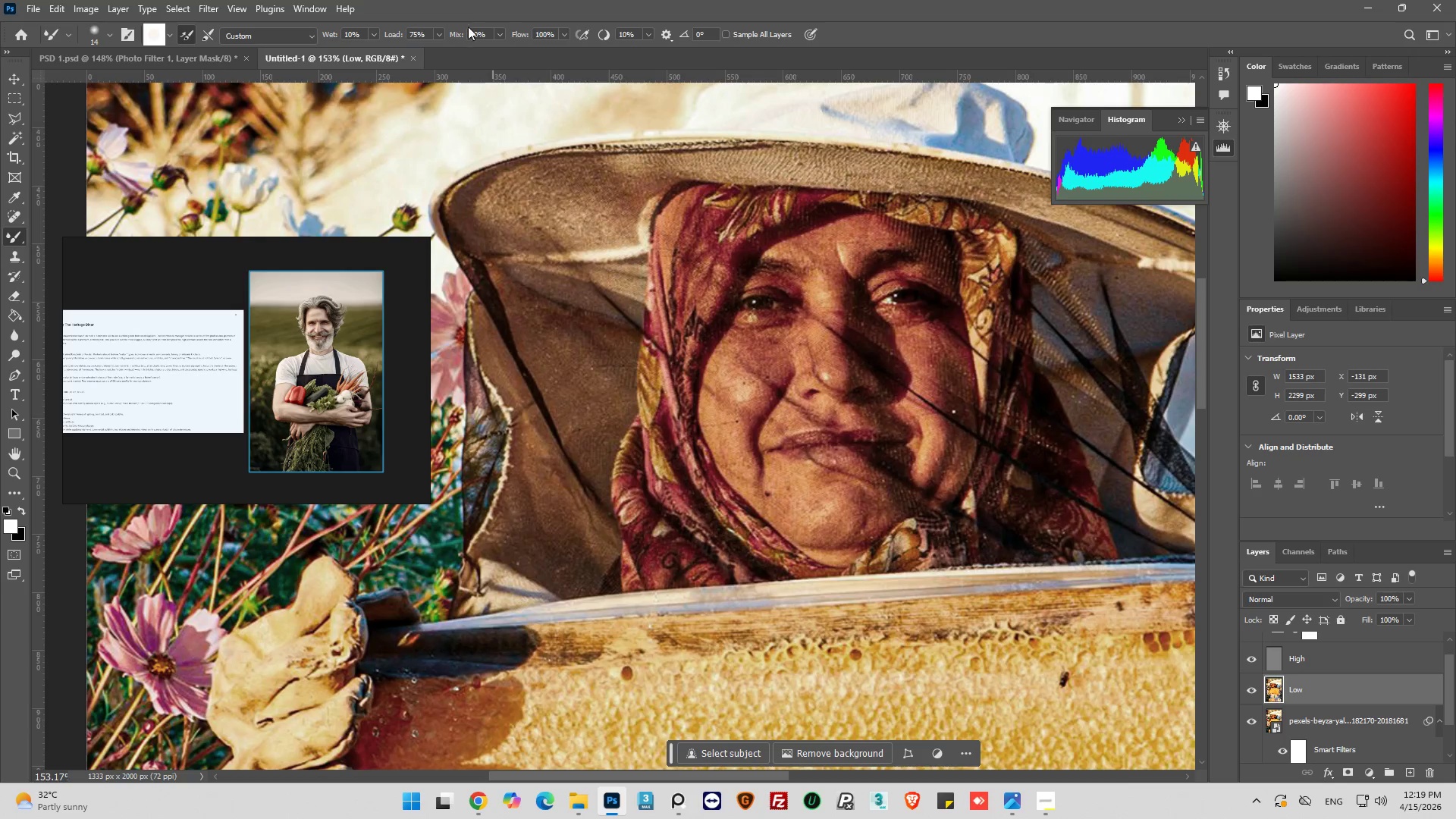 
wait(5.36)
 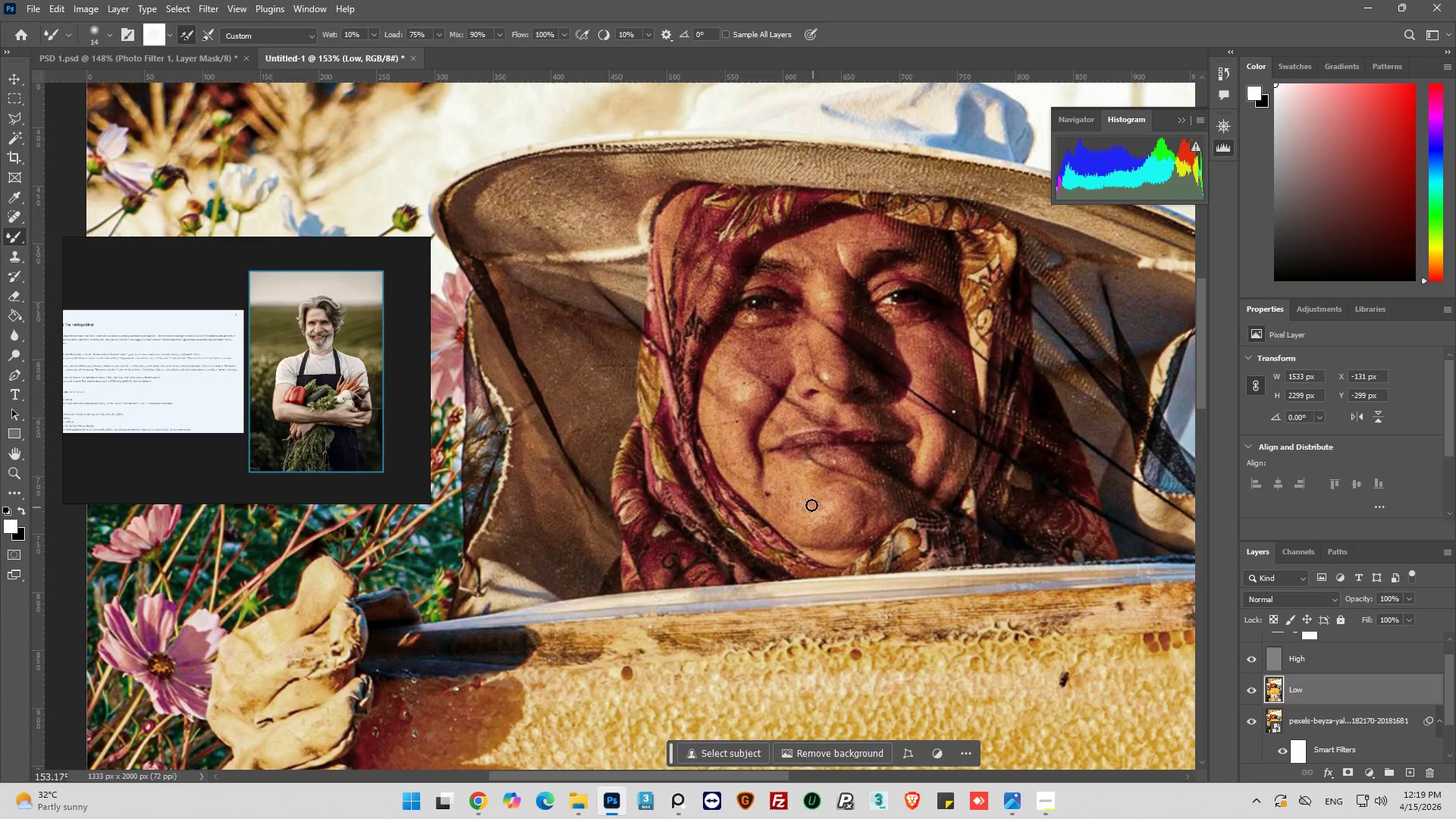 
double_click([542, 34])
 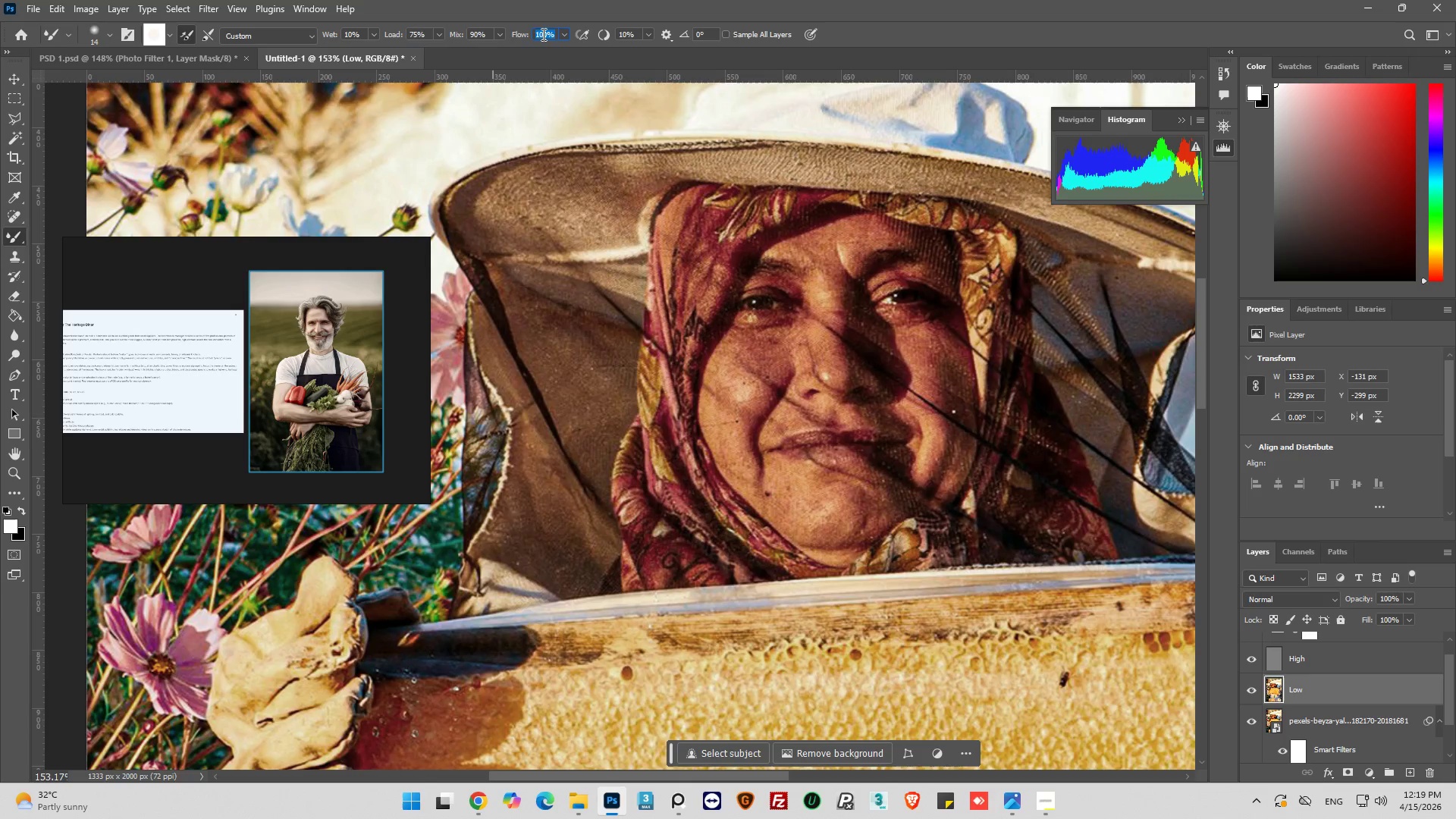 
key(2)
 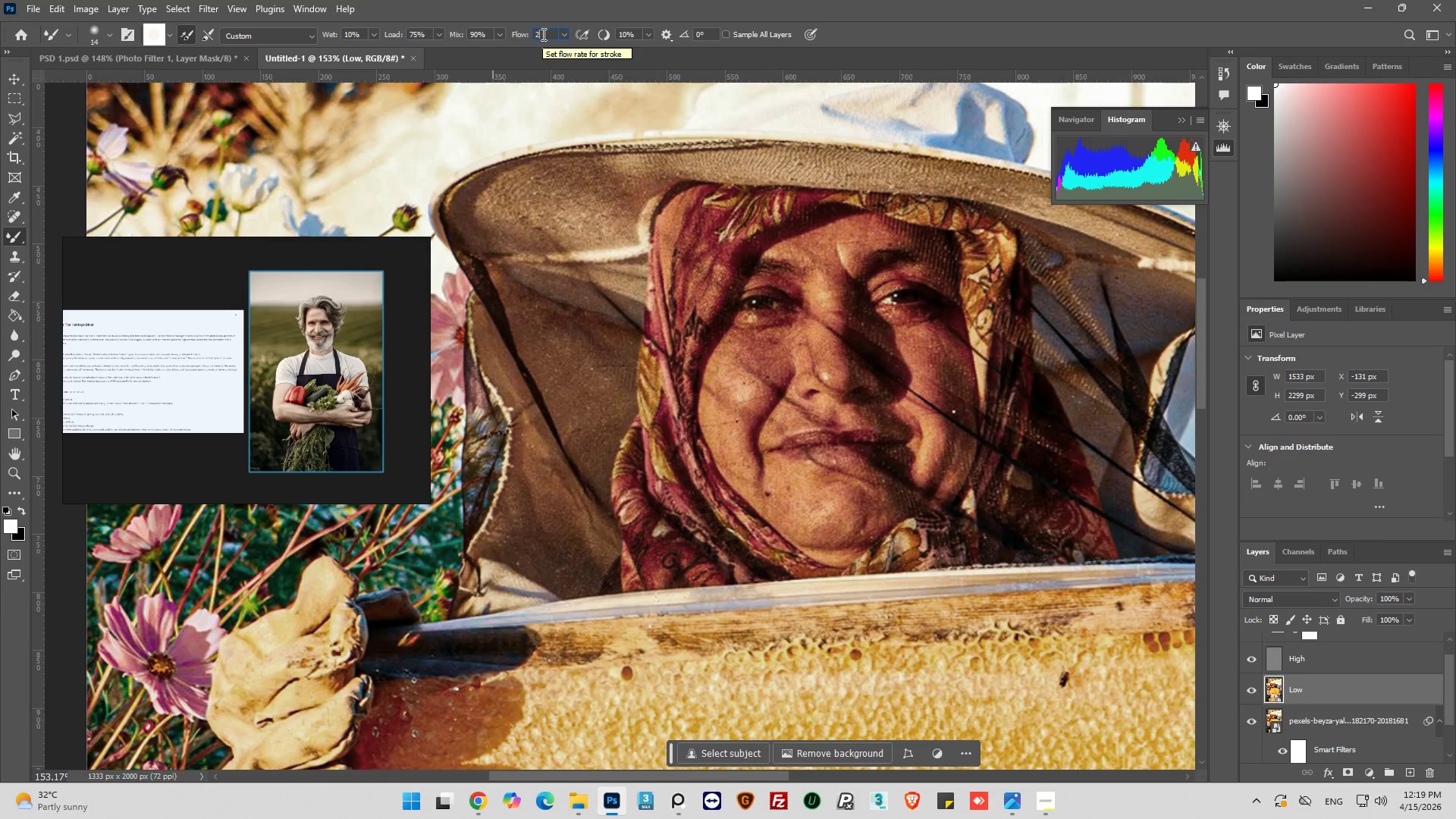 
key(Enter)
 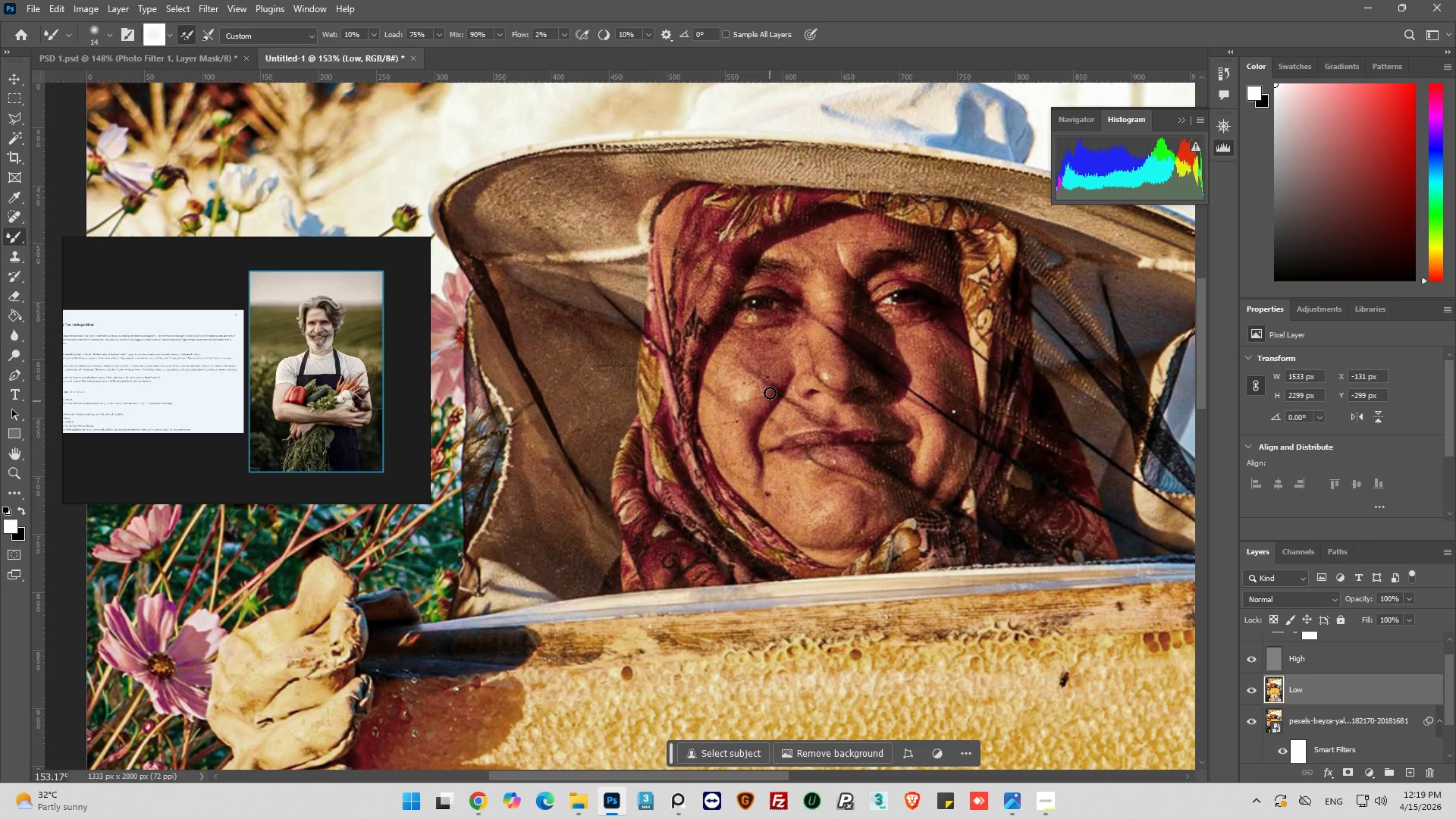 
left_click_drag(start_coordinate=[739, 381], to_coordinate=[748, 386])
 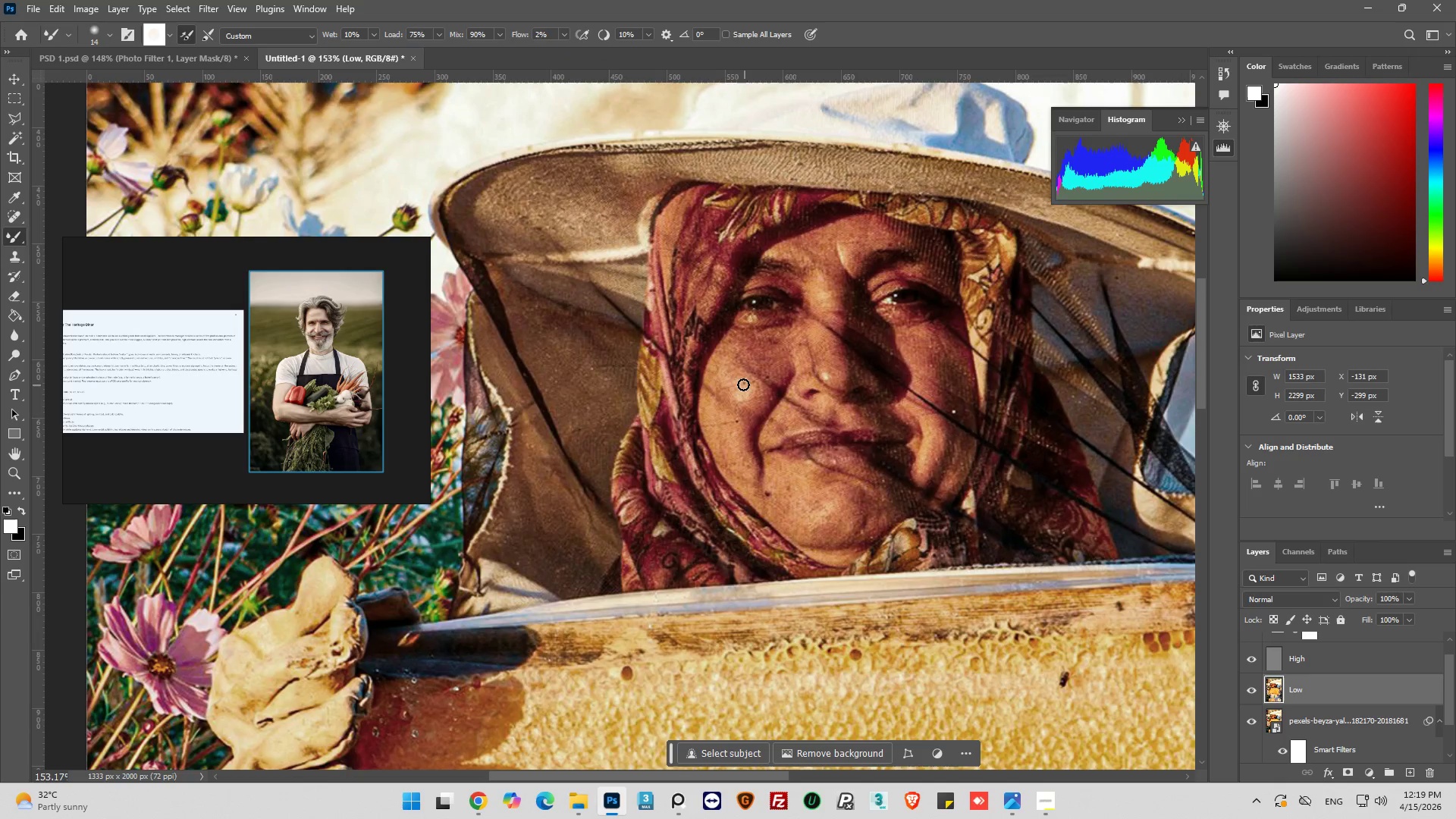 
double_click([742, 384])
 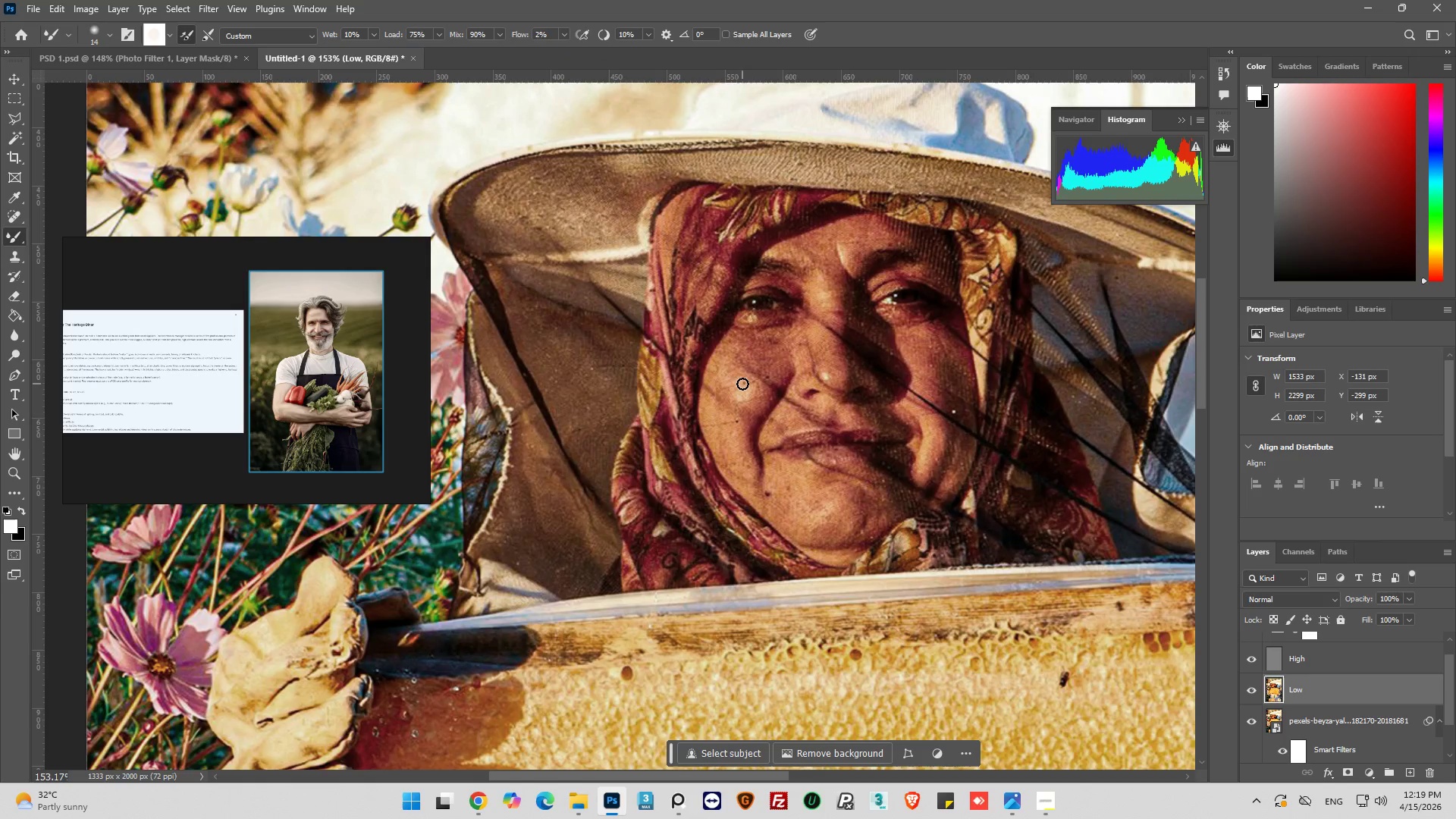 
triple_click([742, 384])
 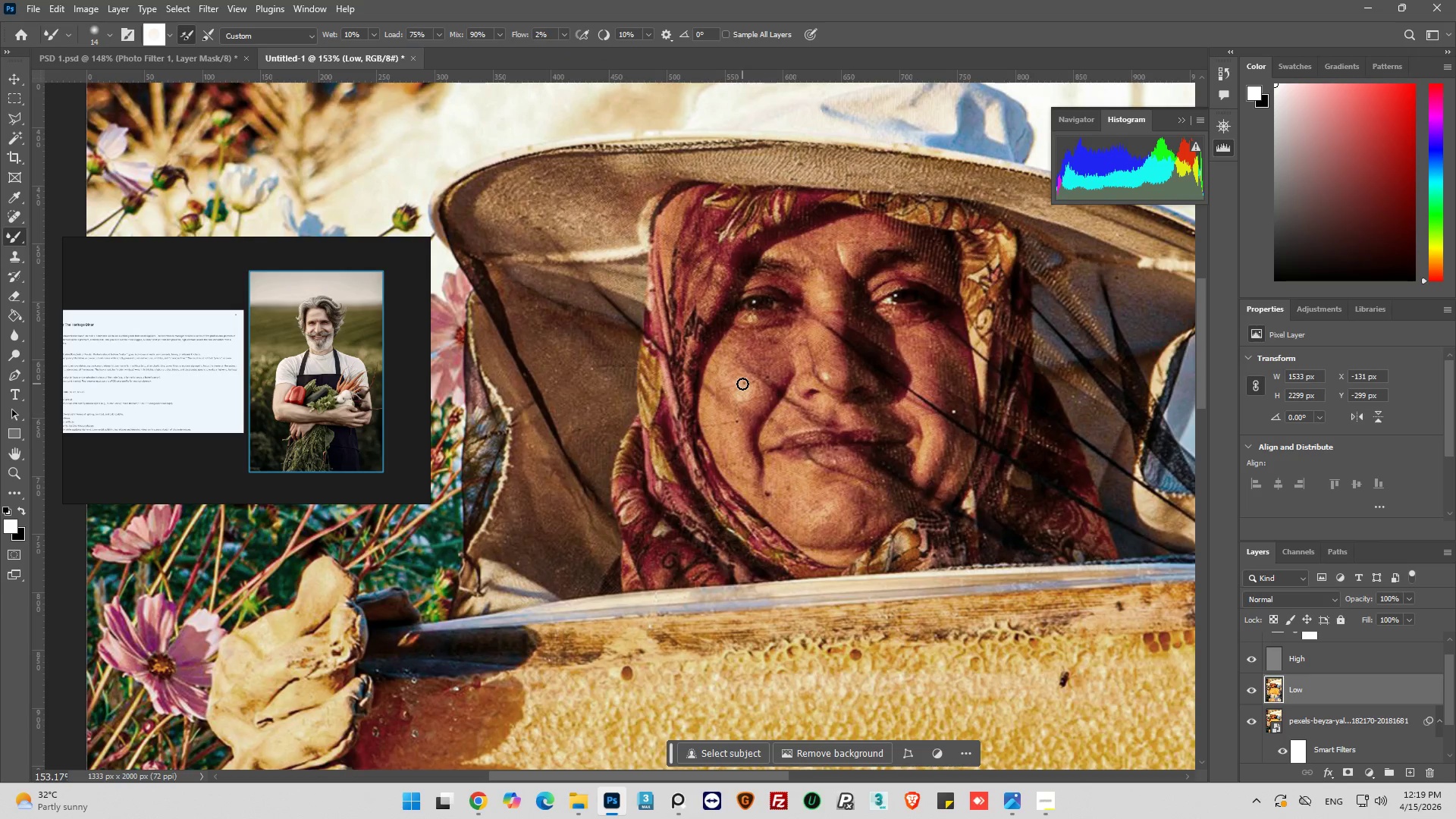 
left_click_drag(start_coordinate=[743, 384], to_coordinate=[740, 378])
 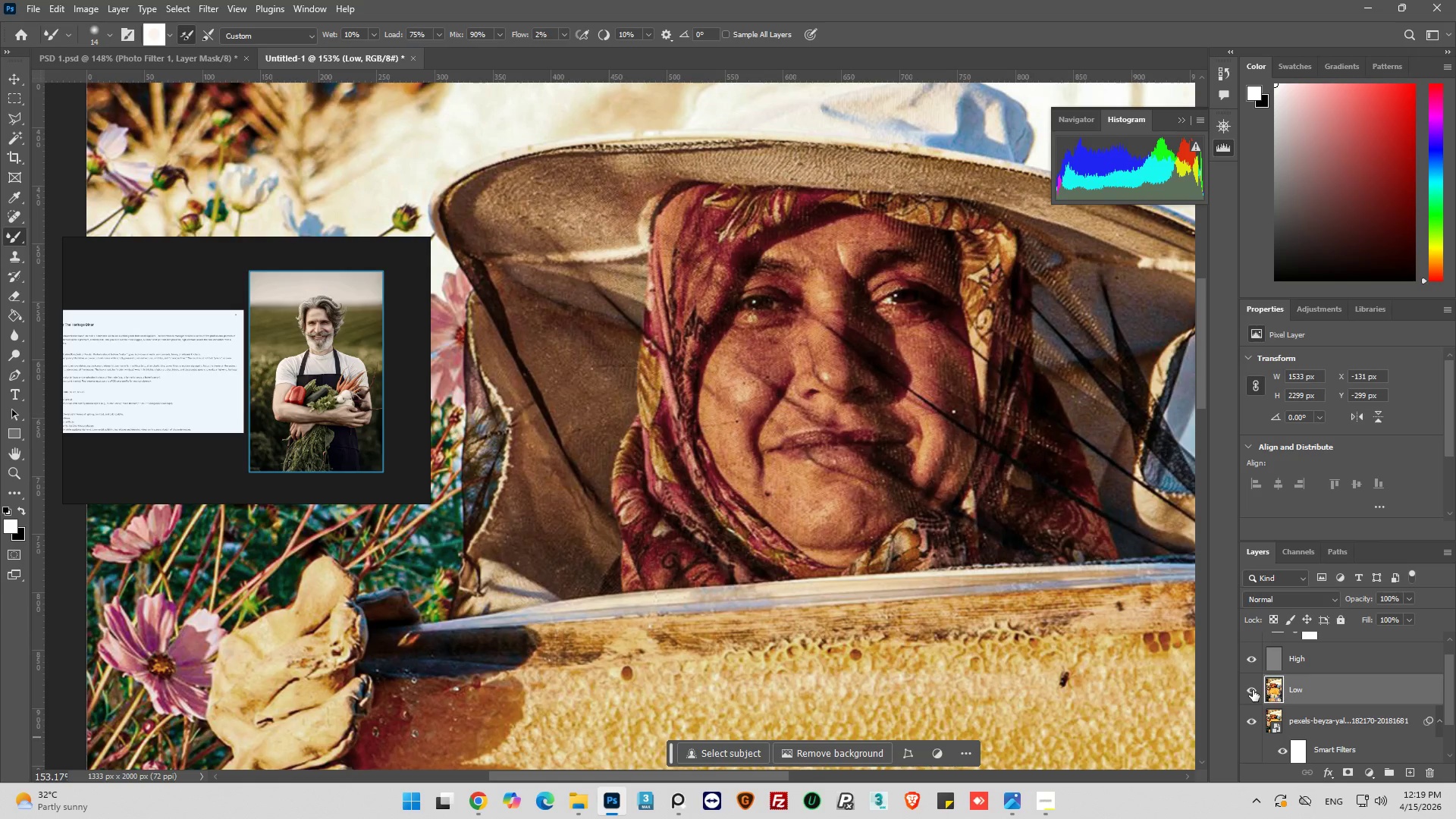 
left_click([1253, 690])
 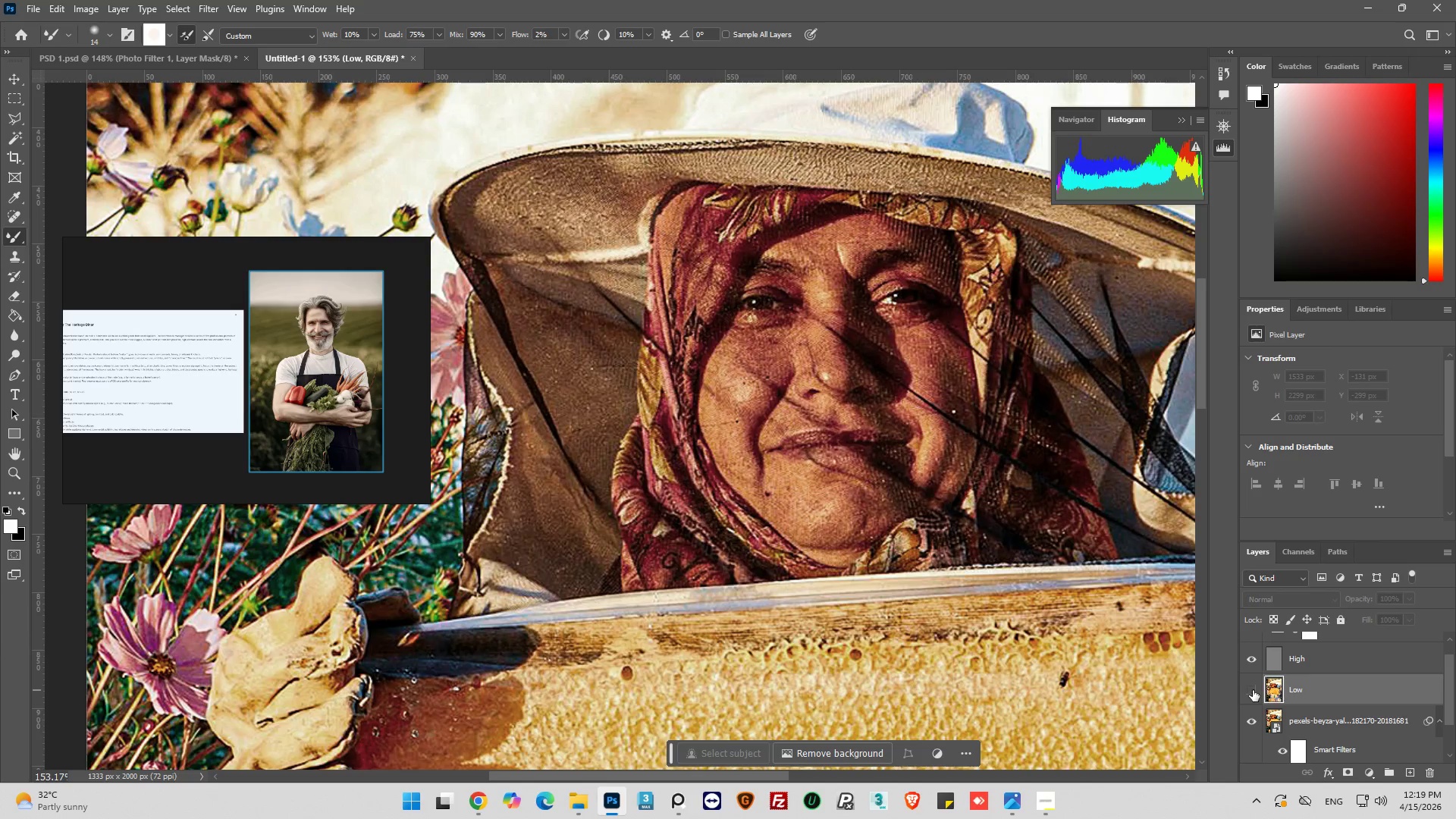 
left_click([1253, 690])
 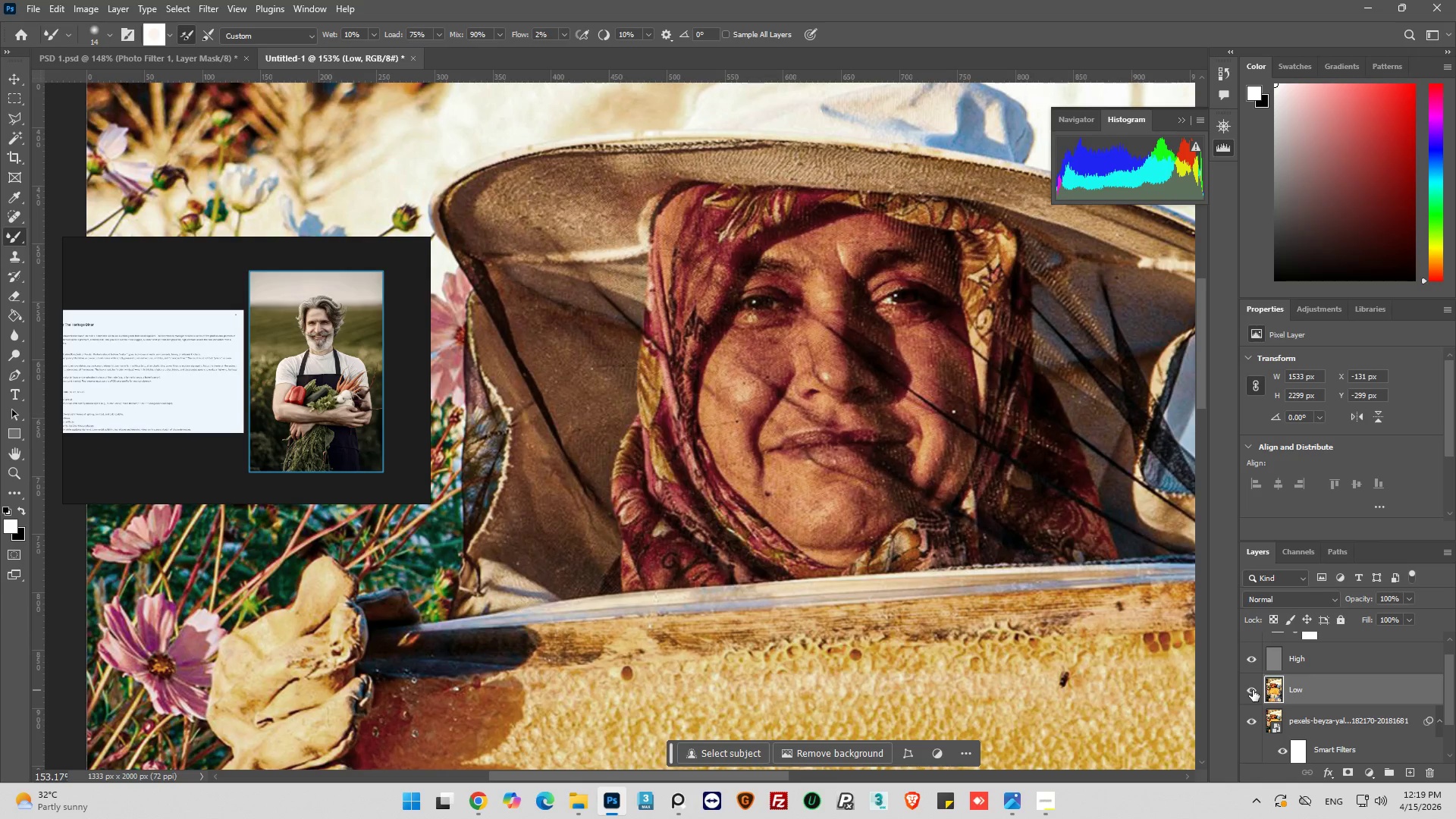 
scroll: coordinate [1251, 677], scroll_direction: up, amount: 1.0
 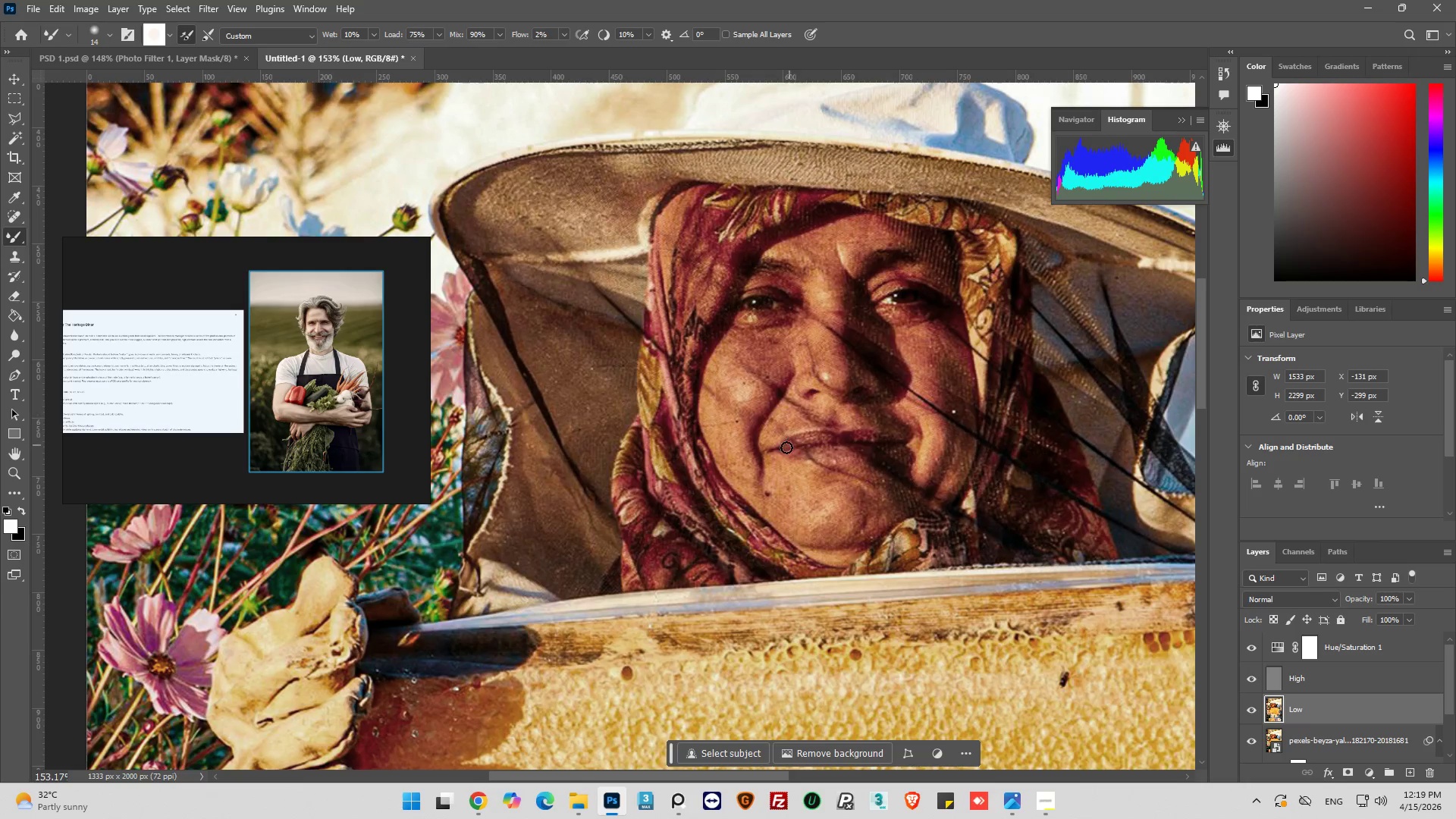 
hold_key(key=AltLeft, duration=0.31)
scroll: coordinate [747, 383], scroll_direction: up, amount: 4.0
 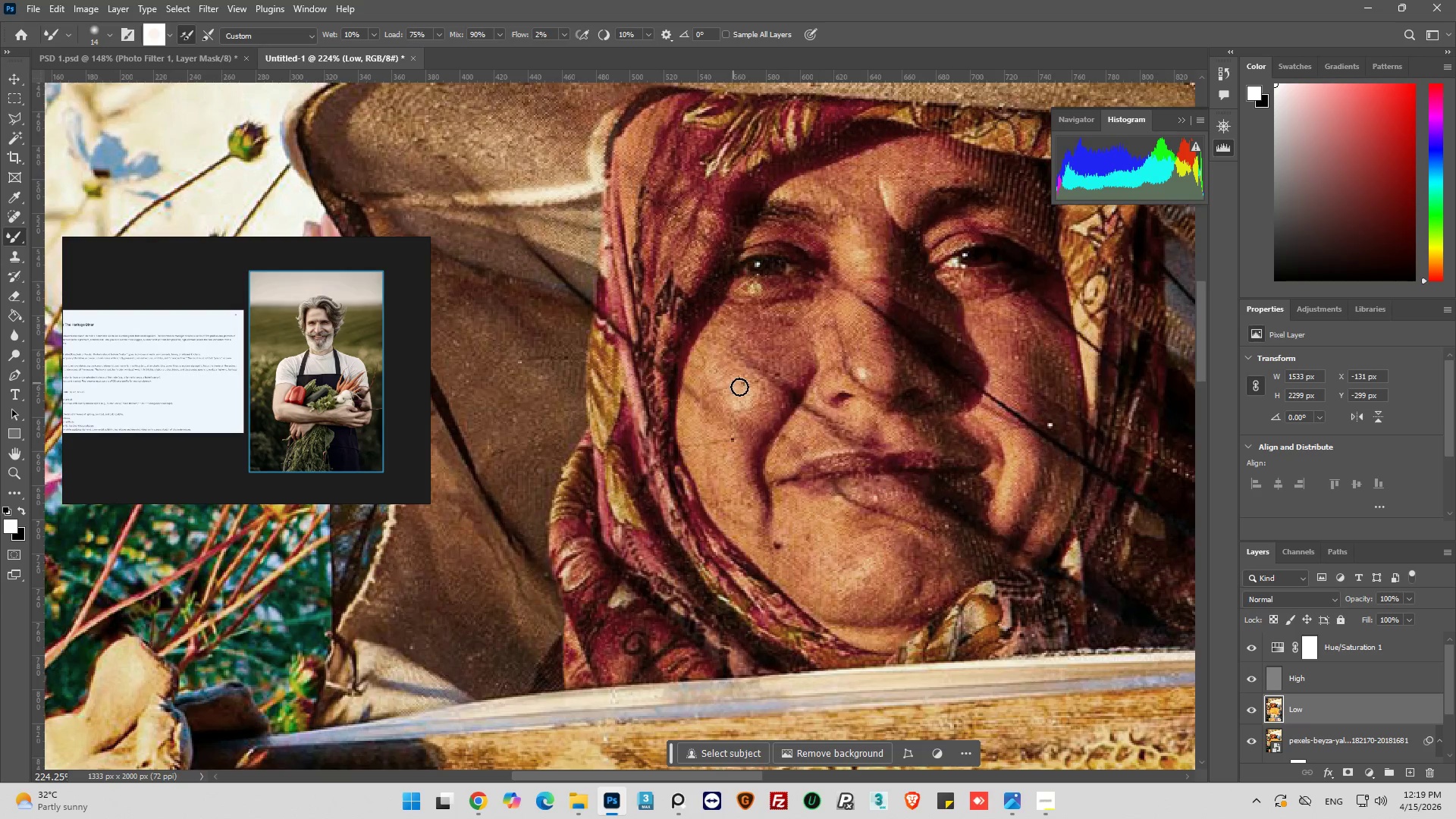 
left_click_drag(start_coordinate=[741, 386], to_coordinate=[730, 383])
 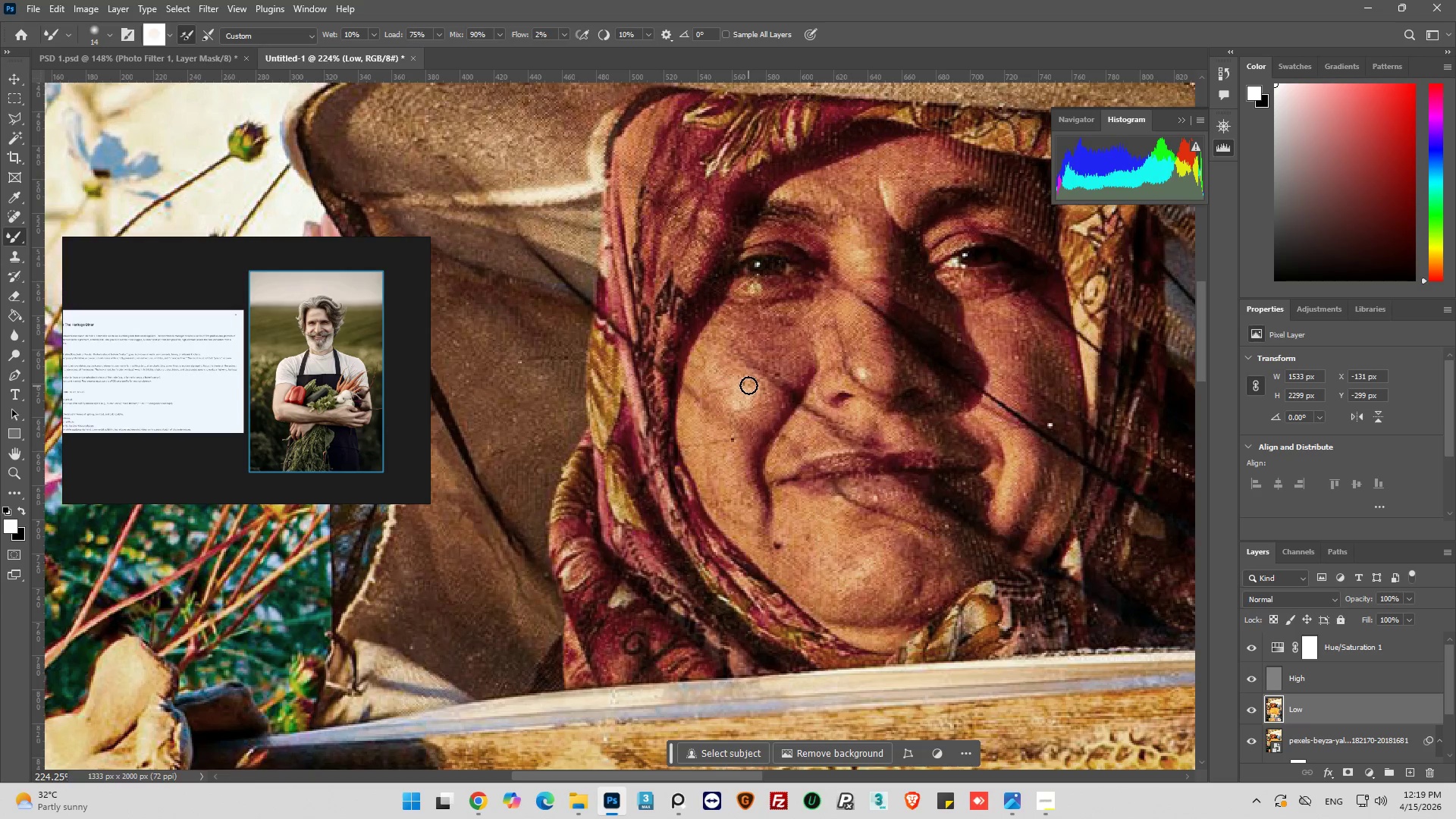 
double_click([748, 385])
 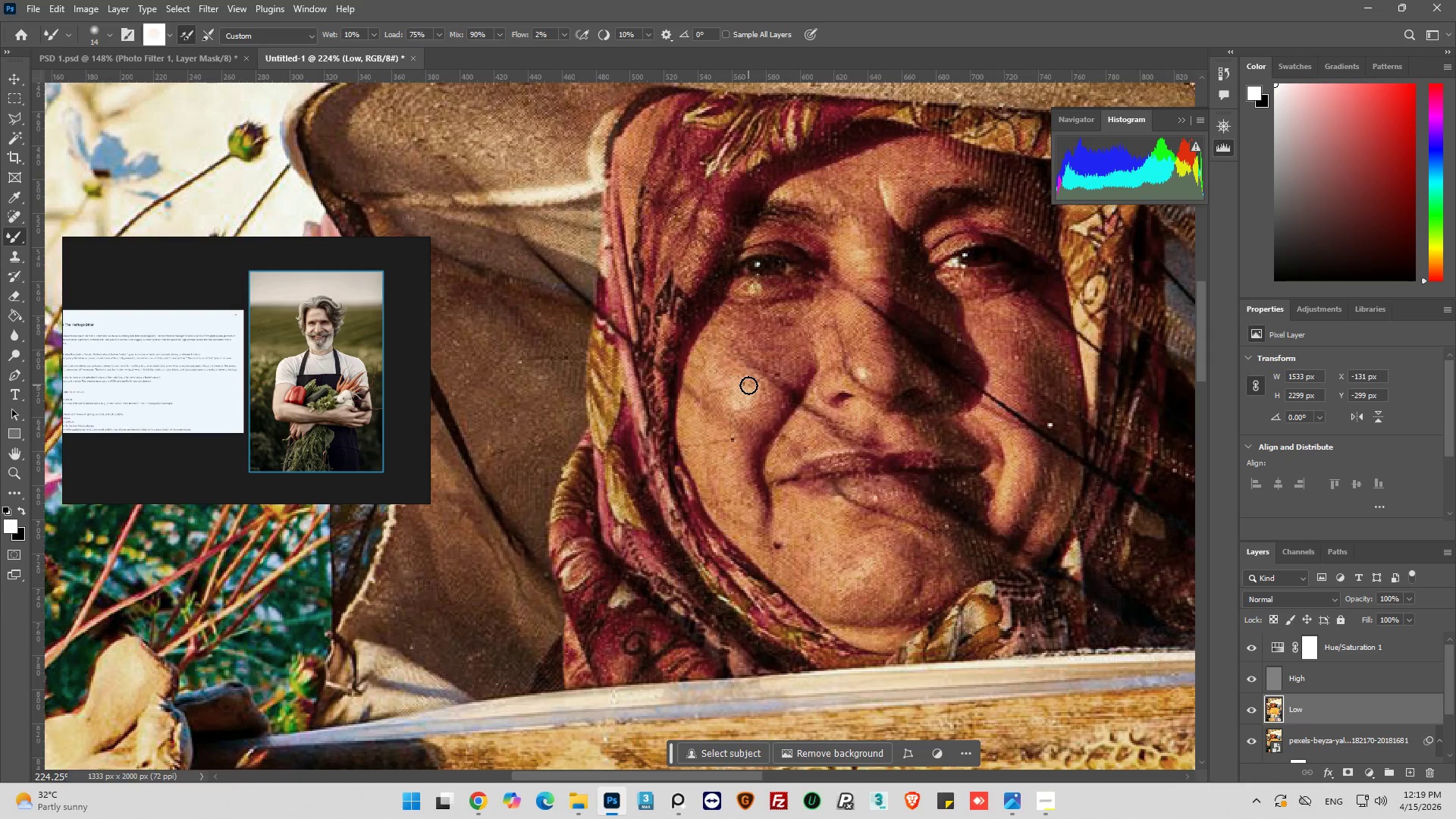 
triple_click([748, 385])